 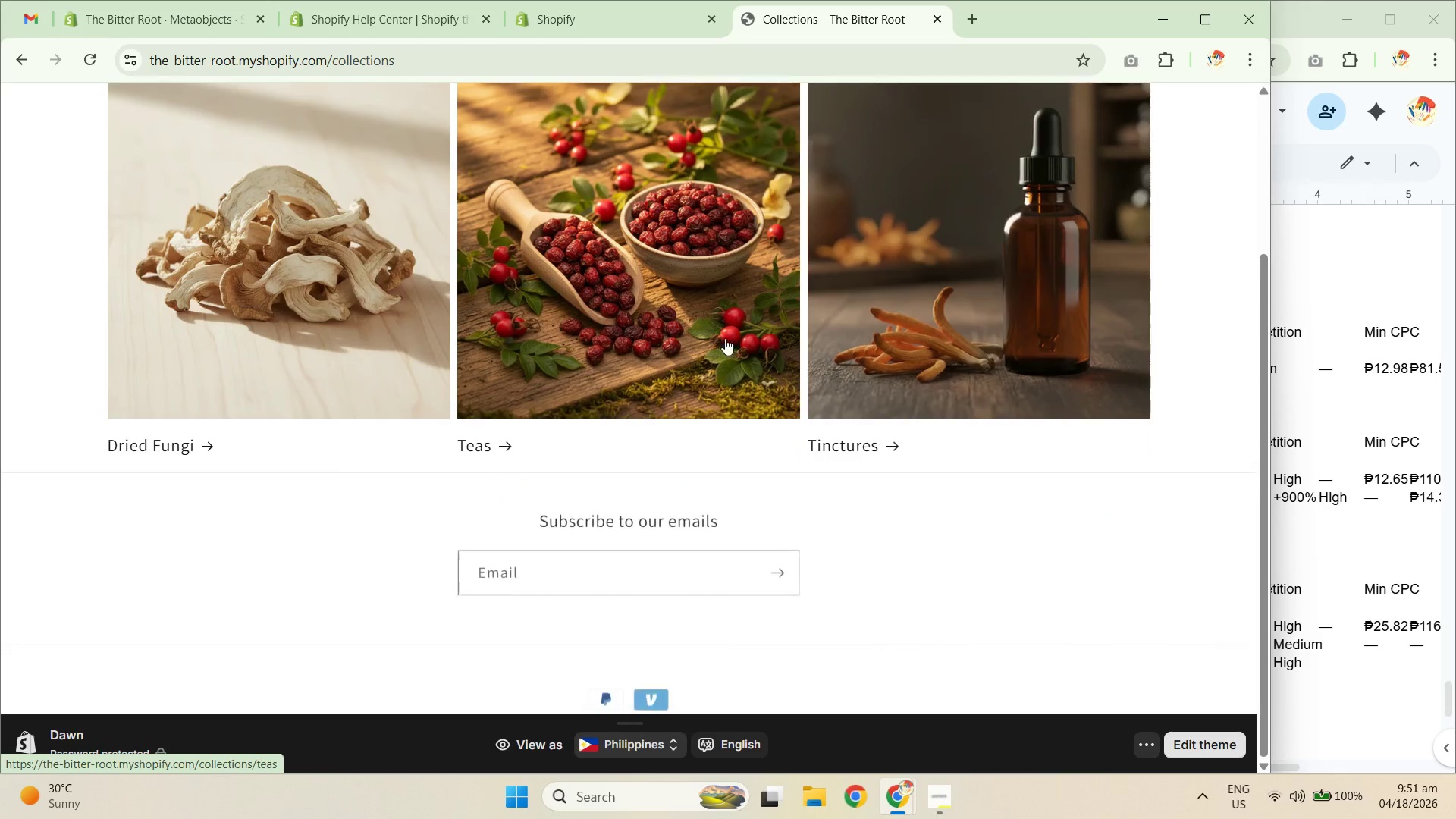 
scroll: coordinate [213, 322], scroll_direction: up, amount: 3.0
 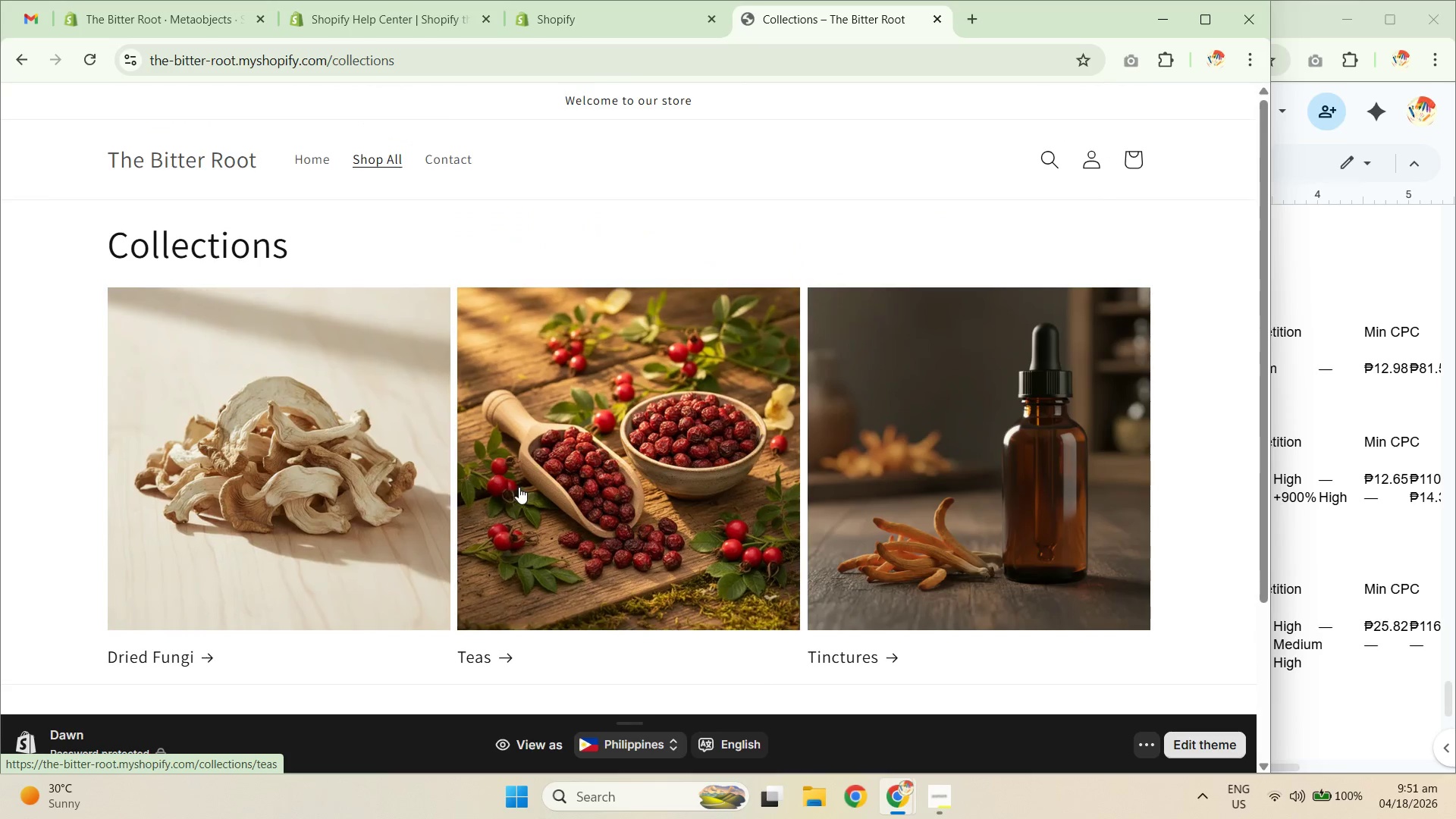 
scroll: coordinate [683, 510], scroll_direction: down, amount: 2.0
 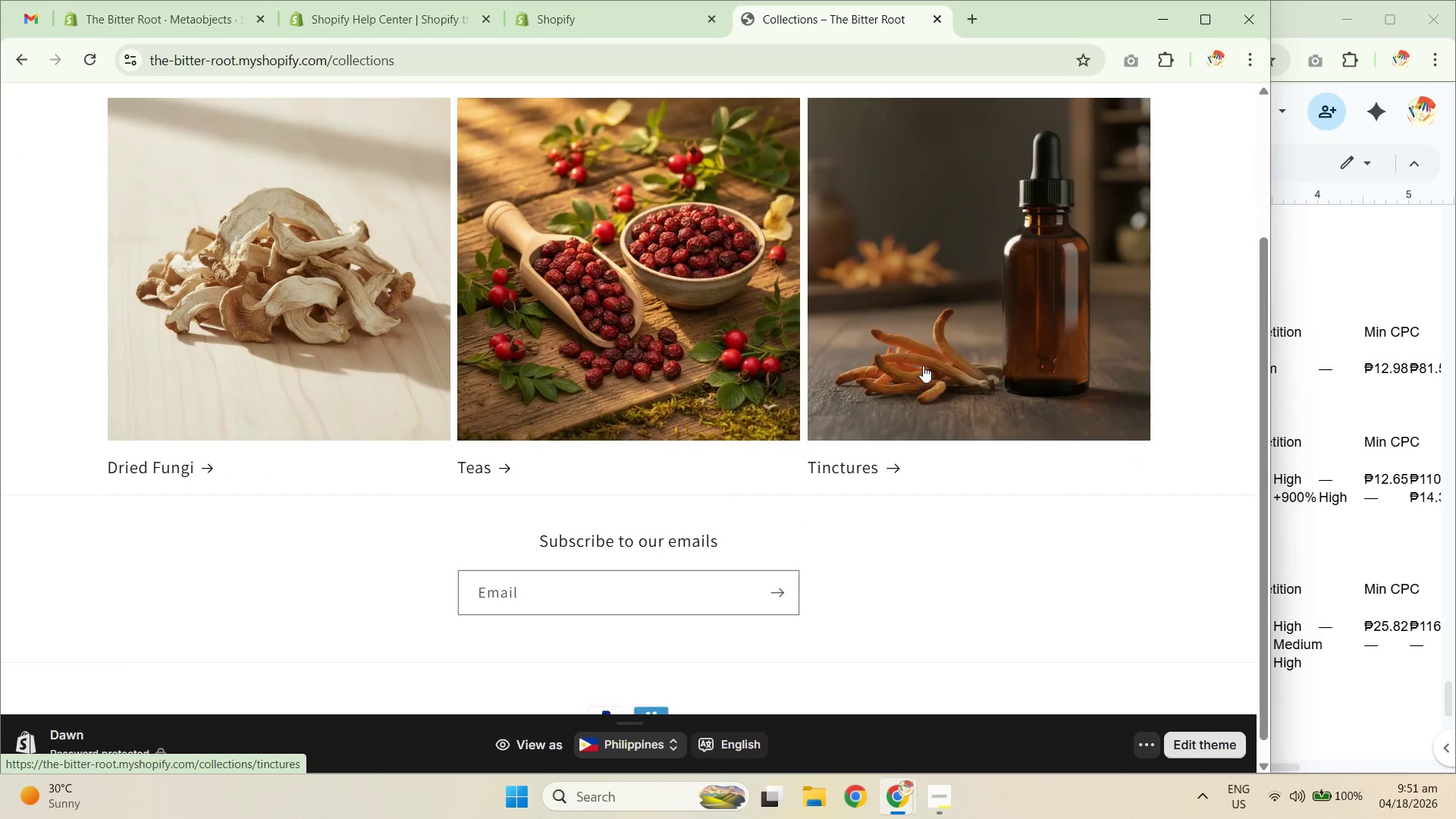 
scroll: coordinate [923, 373], scroll_direction: up, amount: 1.0
 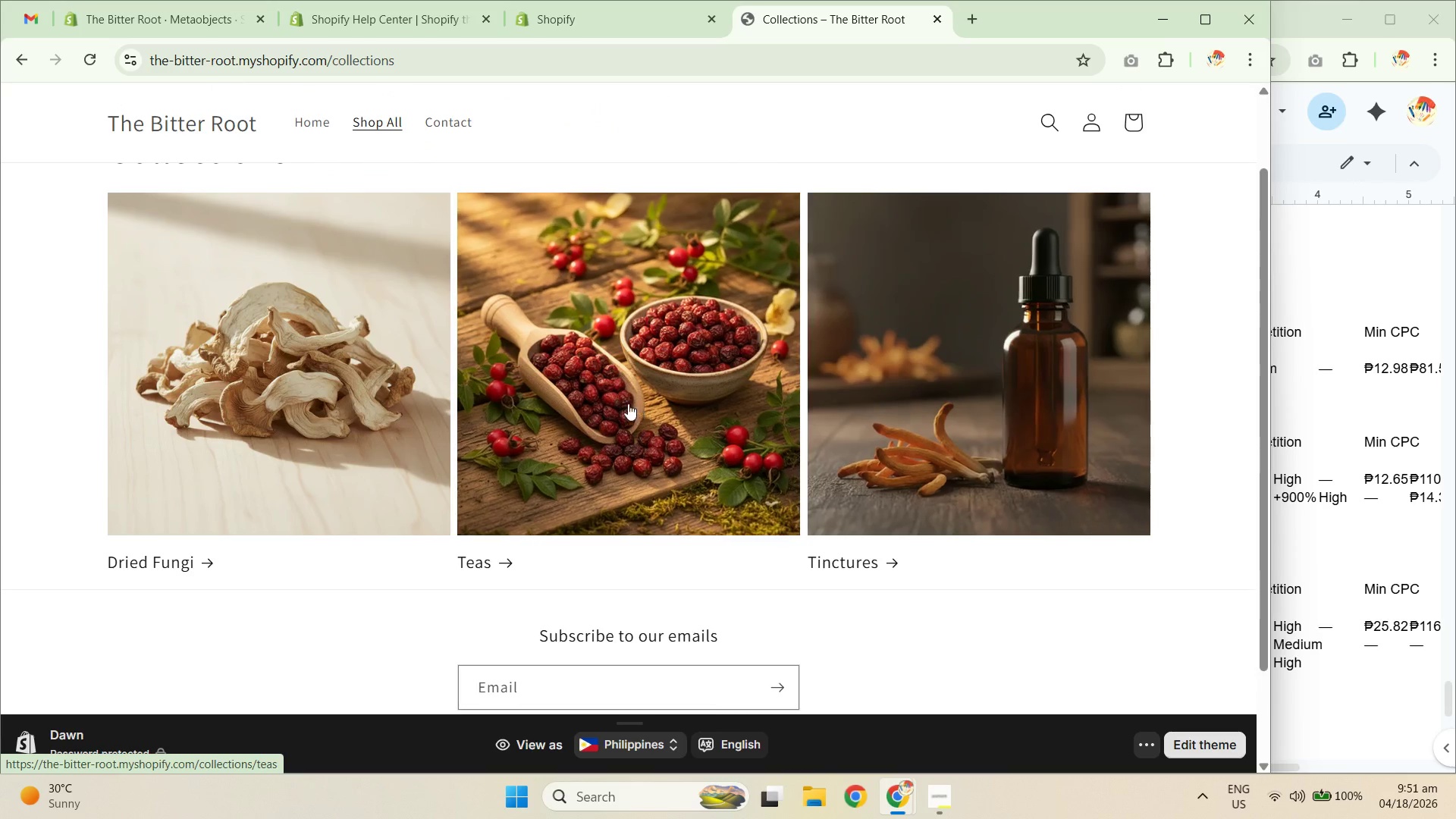 
left_click([381, 381])
 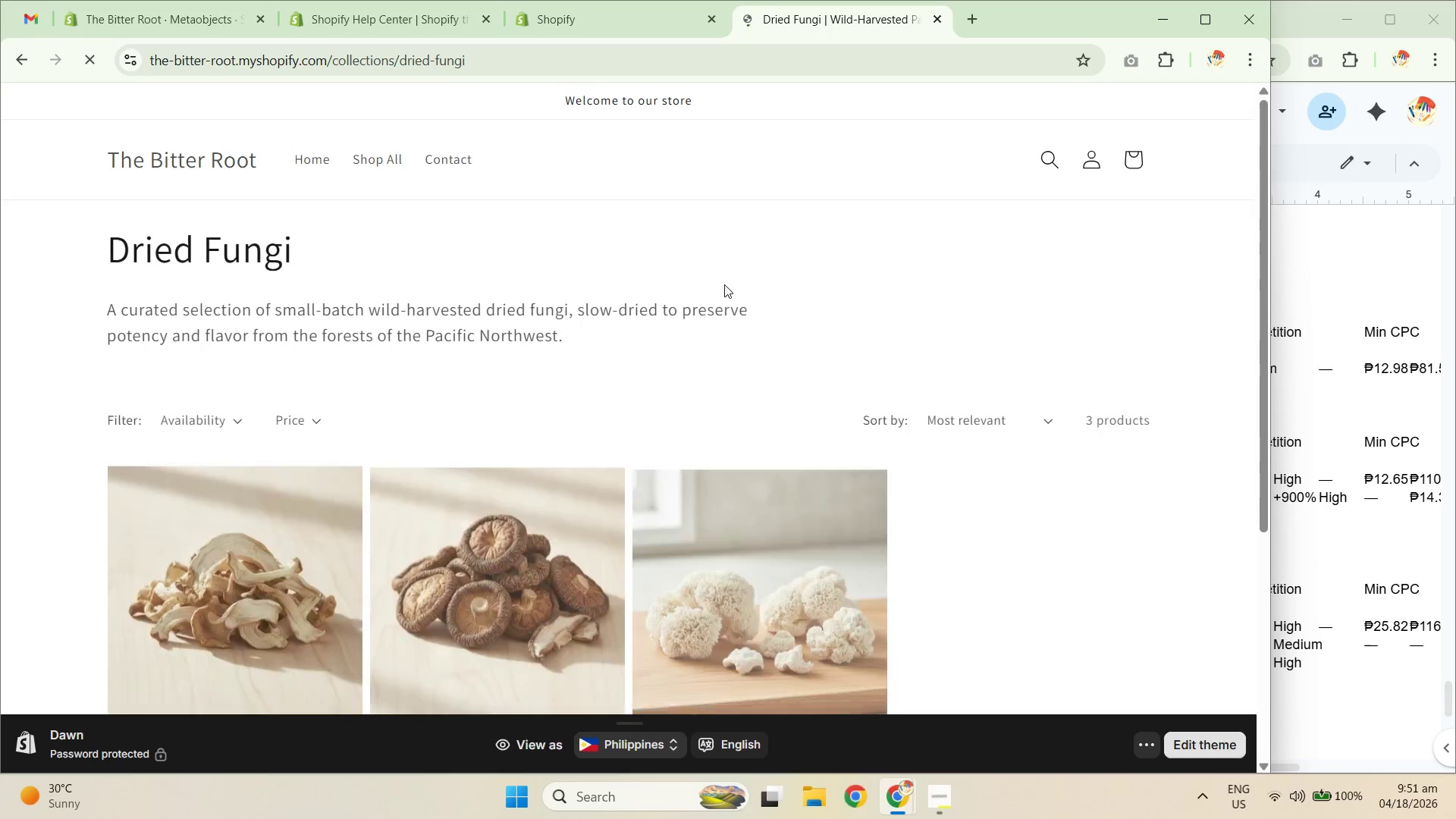 
scroll: coordinate [761, 347], scroll_direction: down, amount: 4.0
 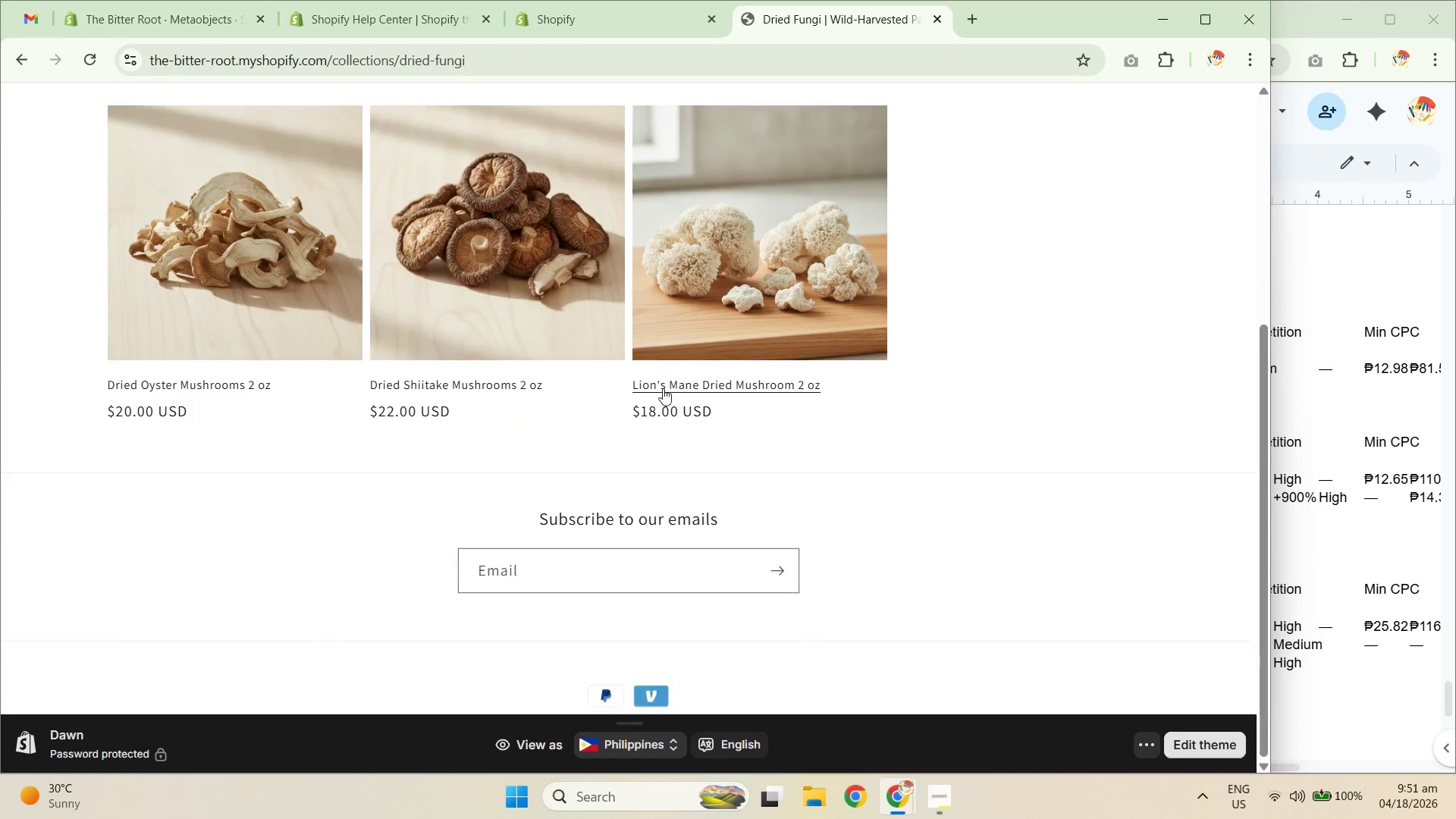 
scroll: coordinate [593, 379], scroll_direction: up, amount: 5.0
 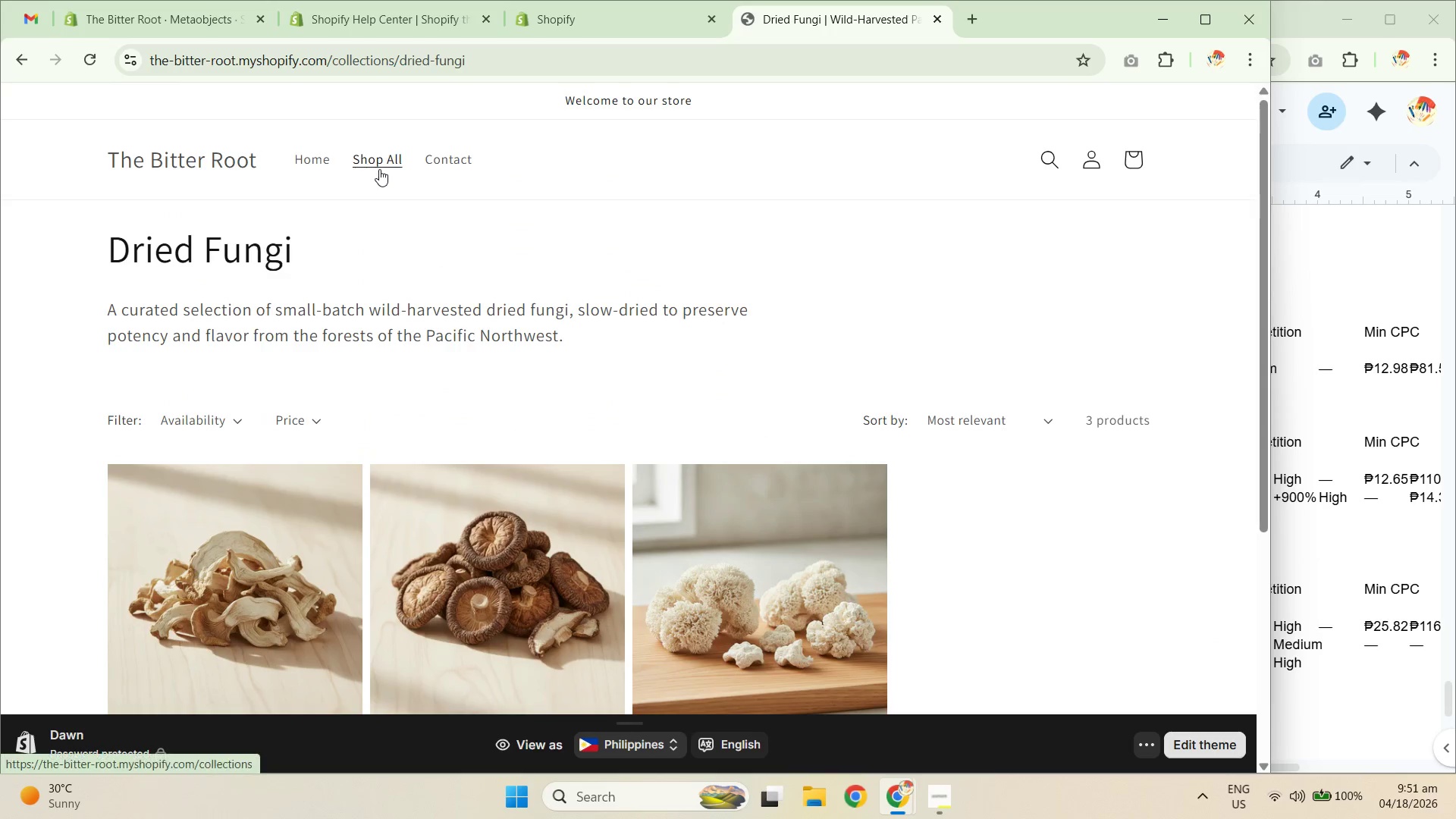 
left_click([379, 169])
 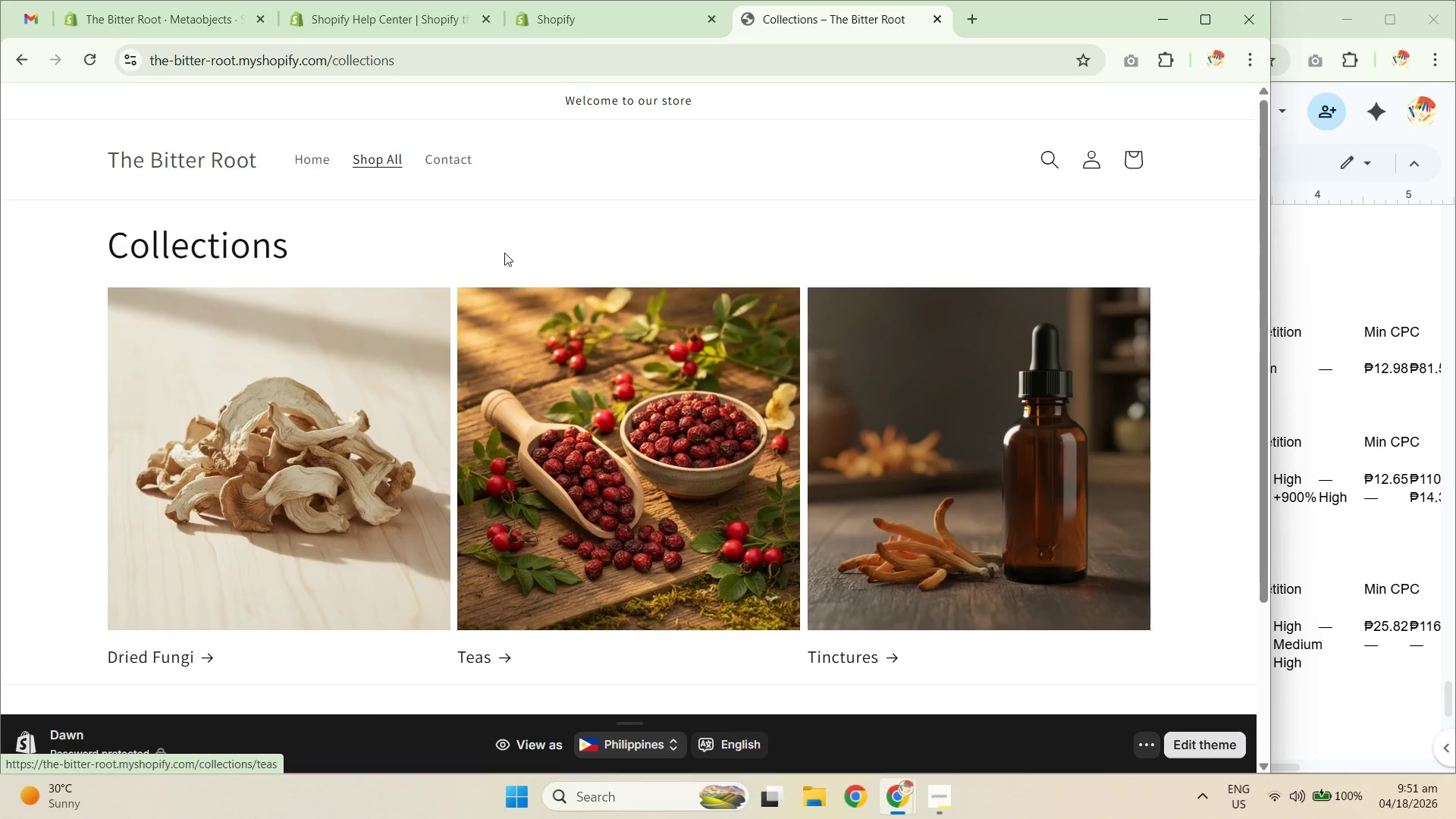 
left_click([643, 419])
 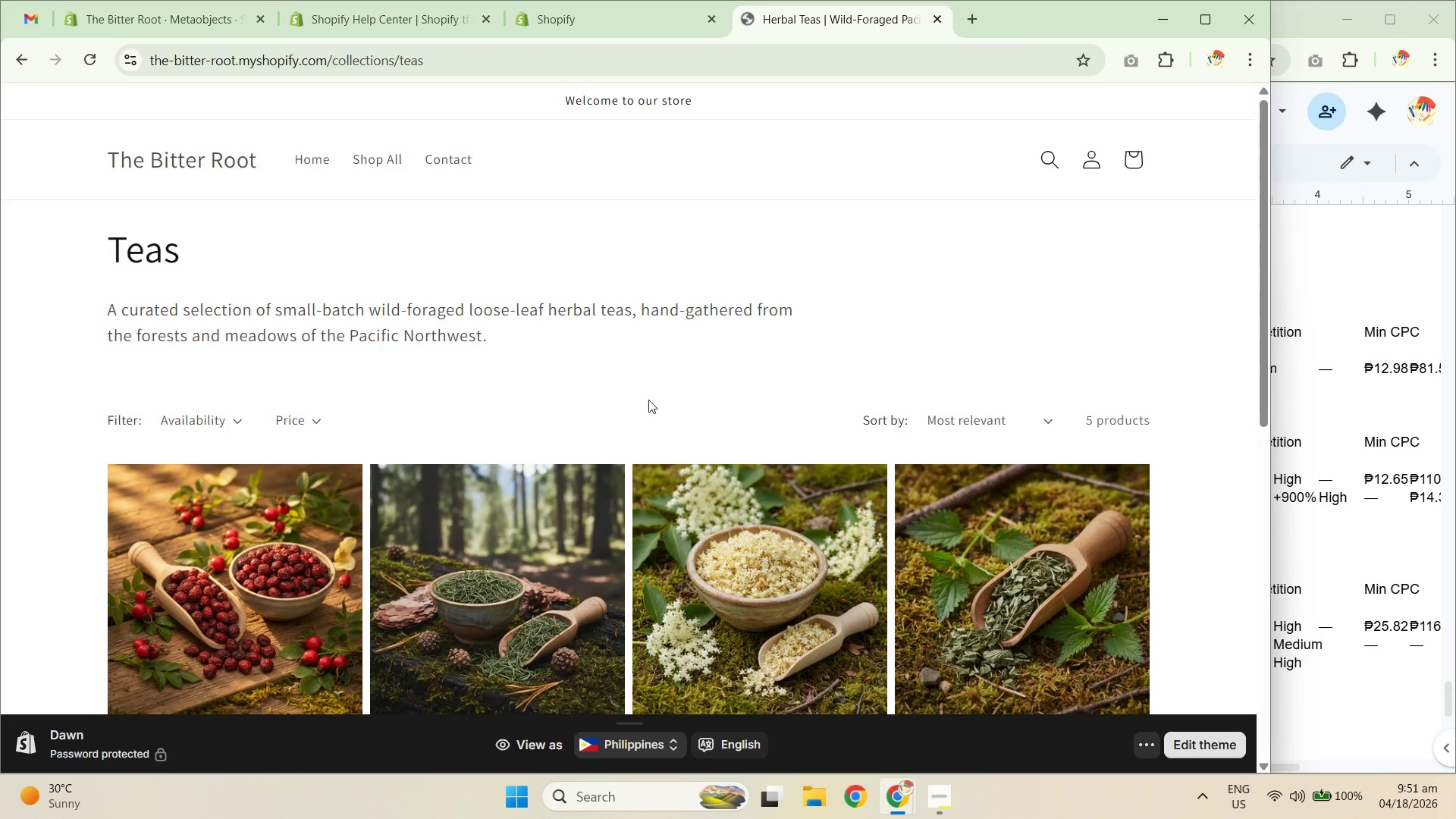 
scroll: coordinate [628, 401], scroll_direction: down, amount: 5.0
 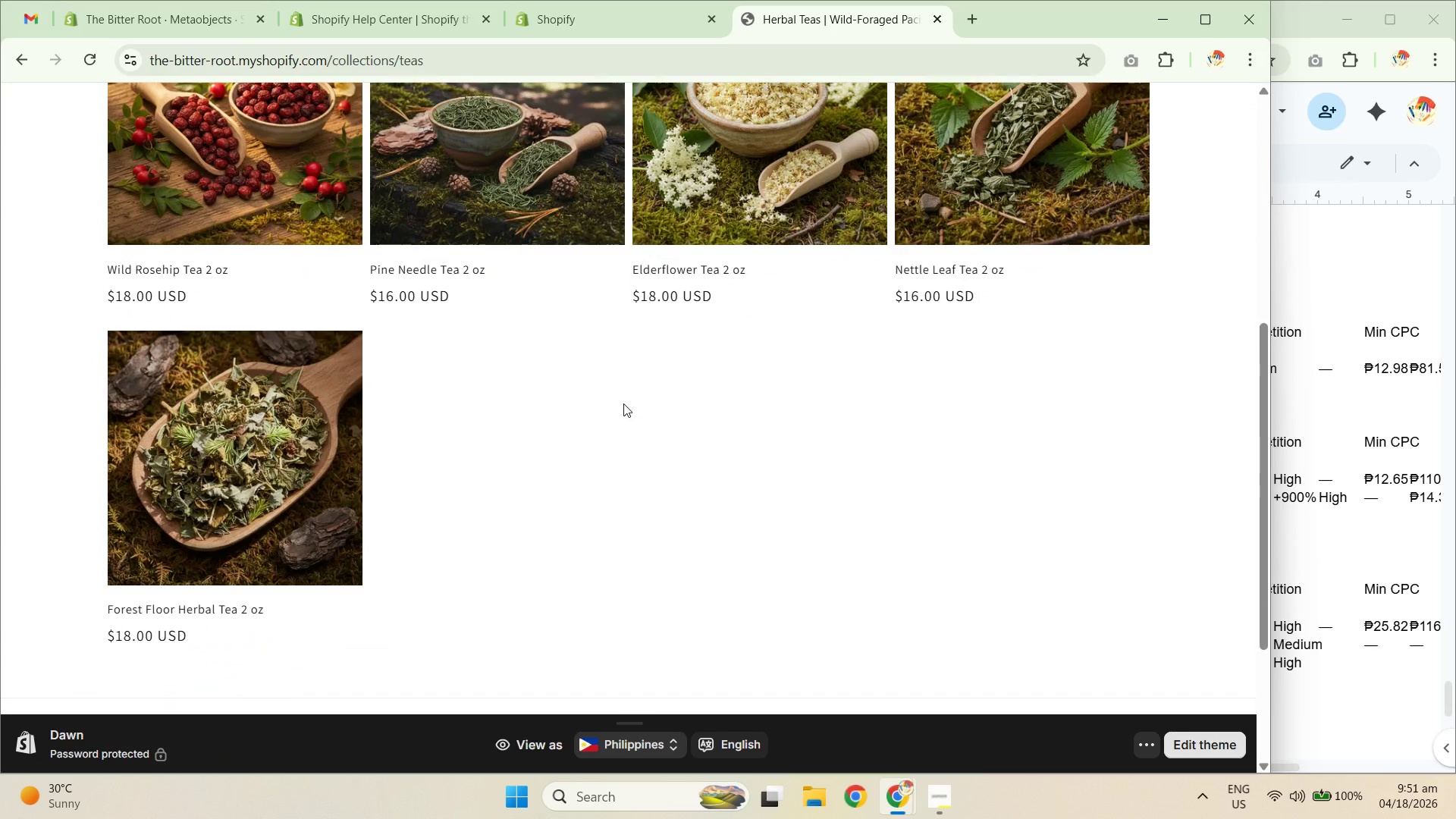 
scroll: coordinate [607, 395], scroll_direction: up, amount: 5.0
 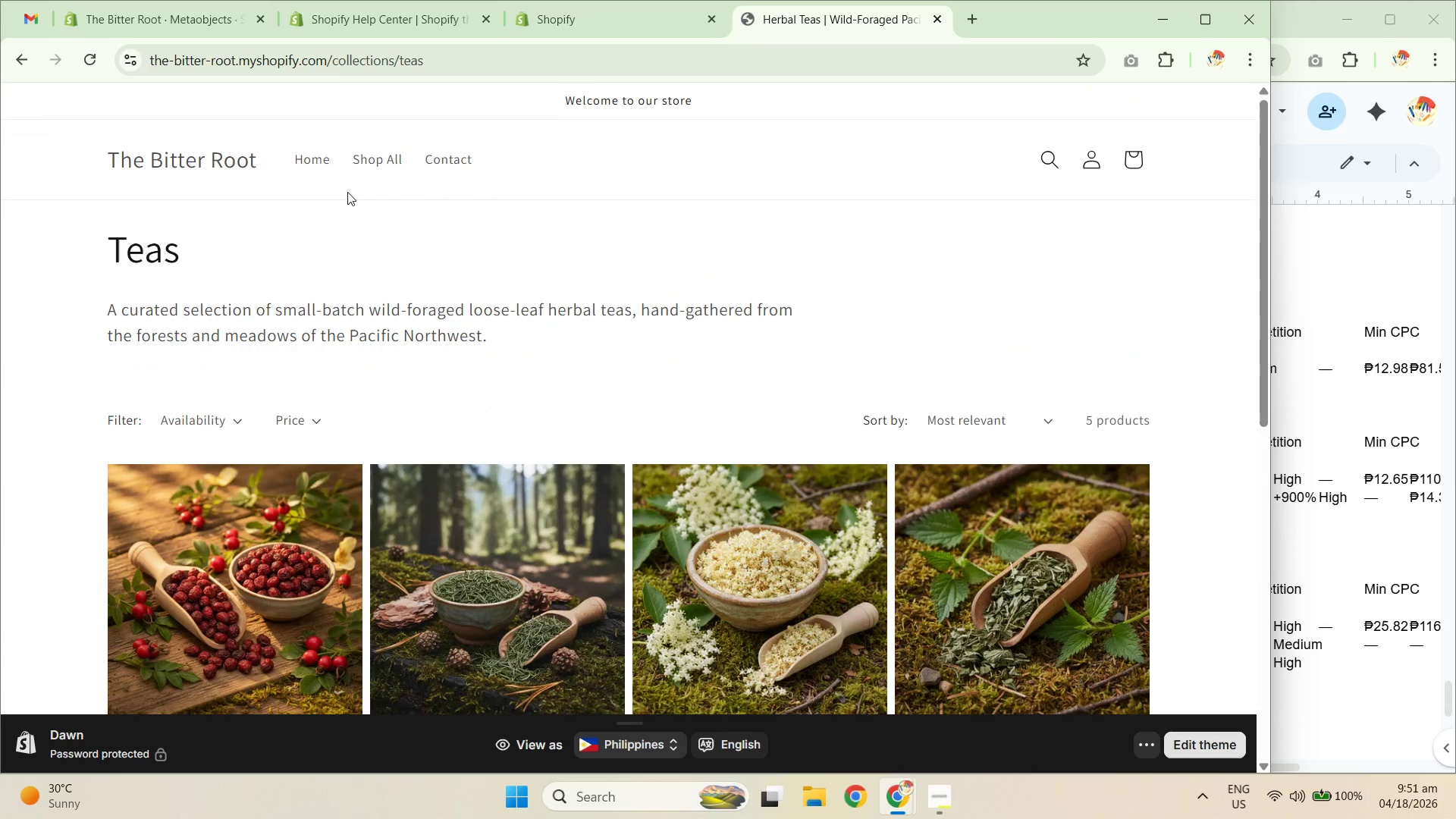 
left_click([378, 168])
 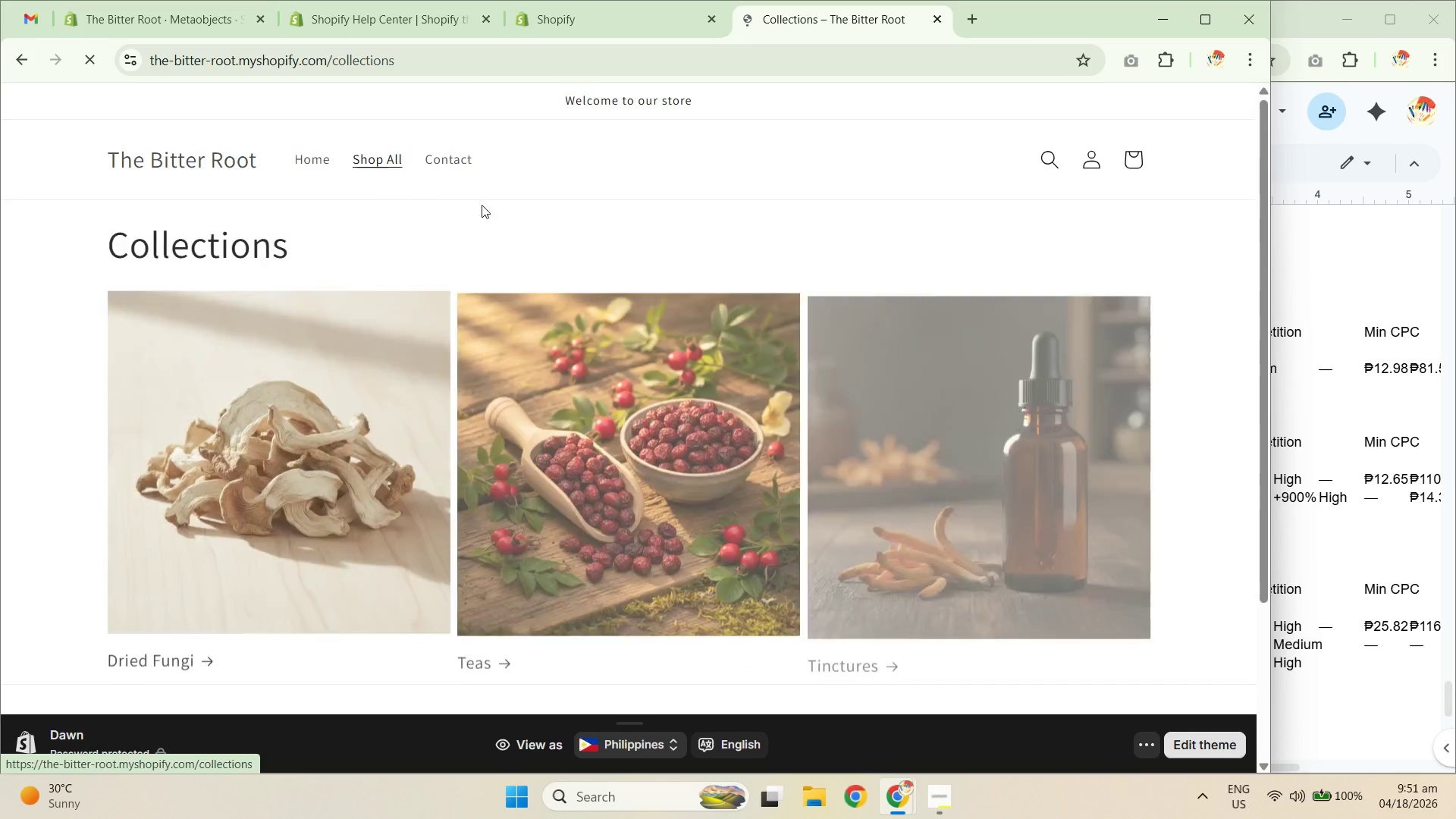 
left_click([927, 485])
 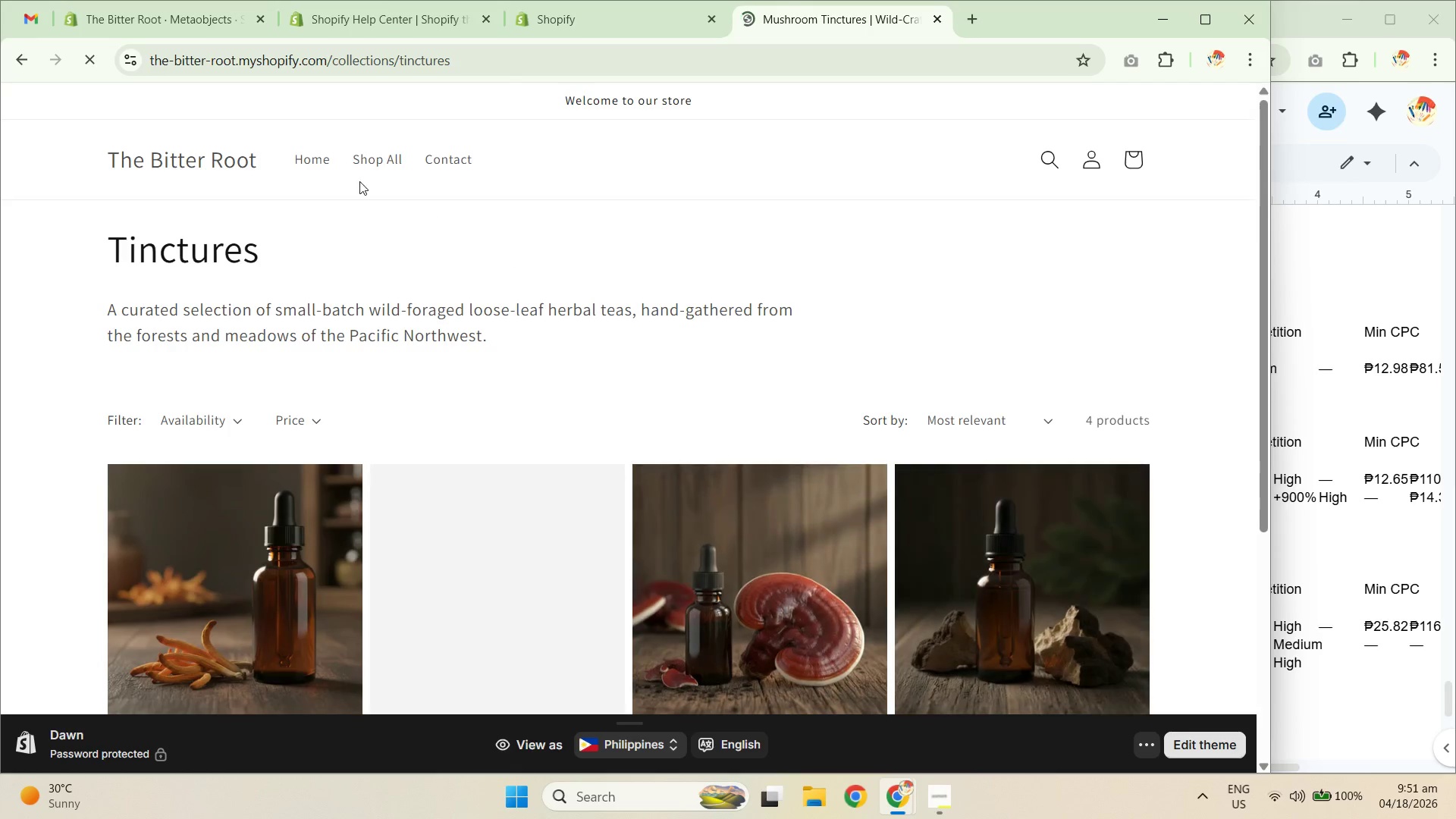 
left_click([315, 158])
 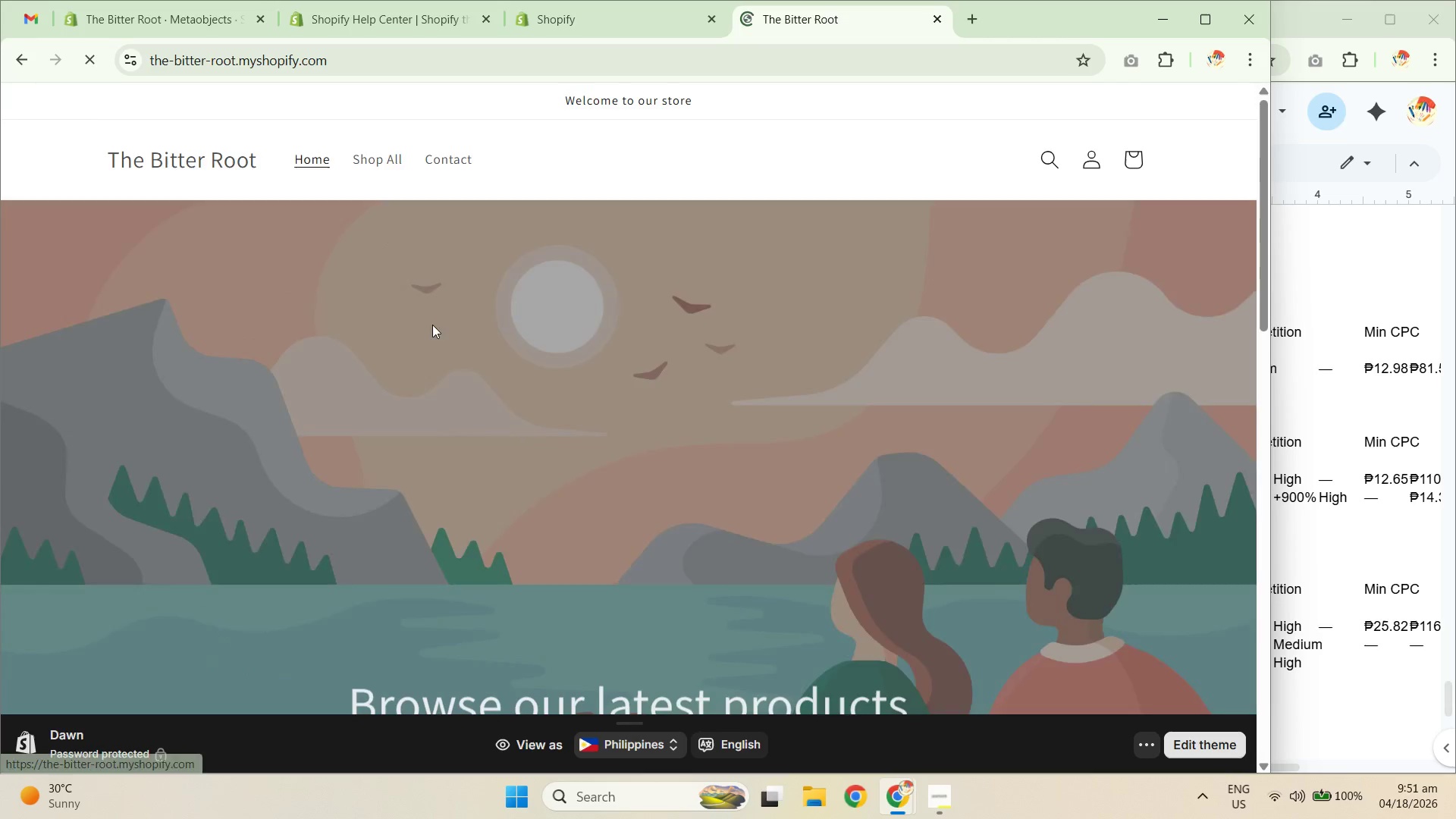 
scroll: coordinate [438, 556], scroll_direction: down, amount: 8.0
 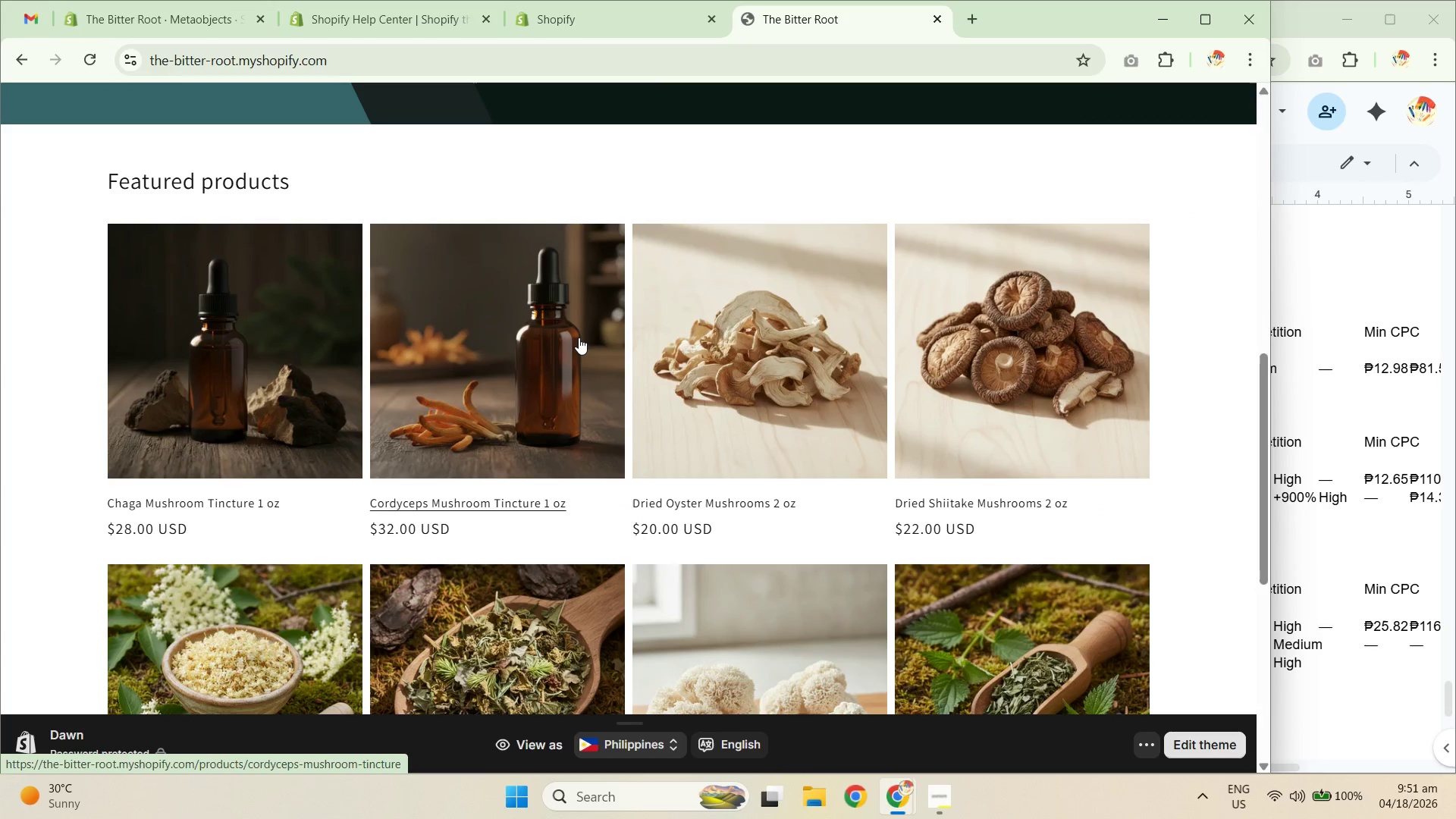 
wait(6.04)
 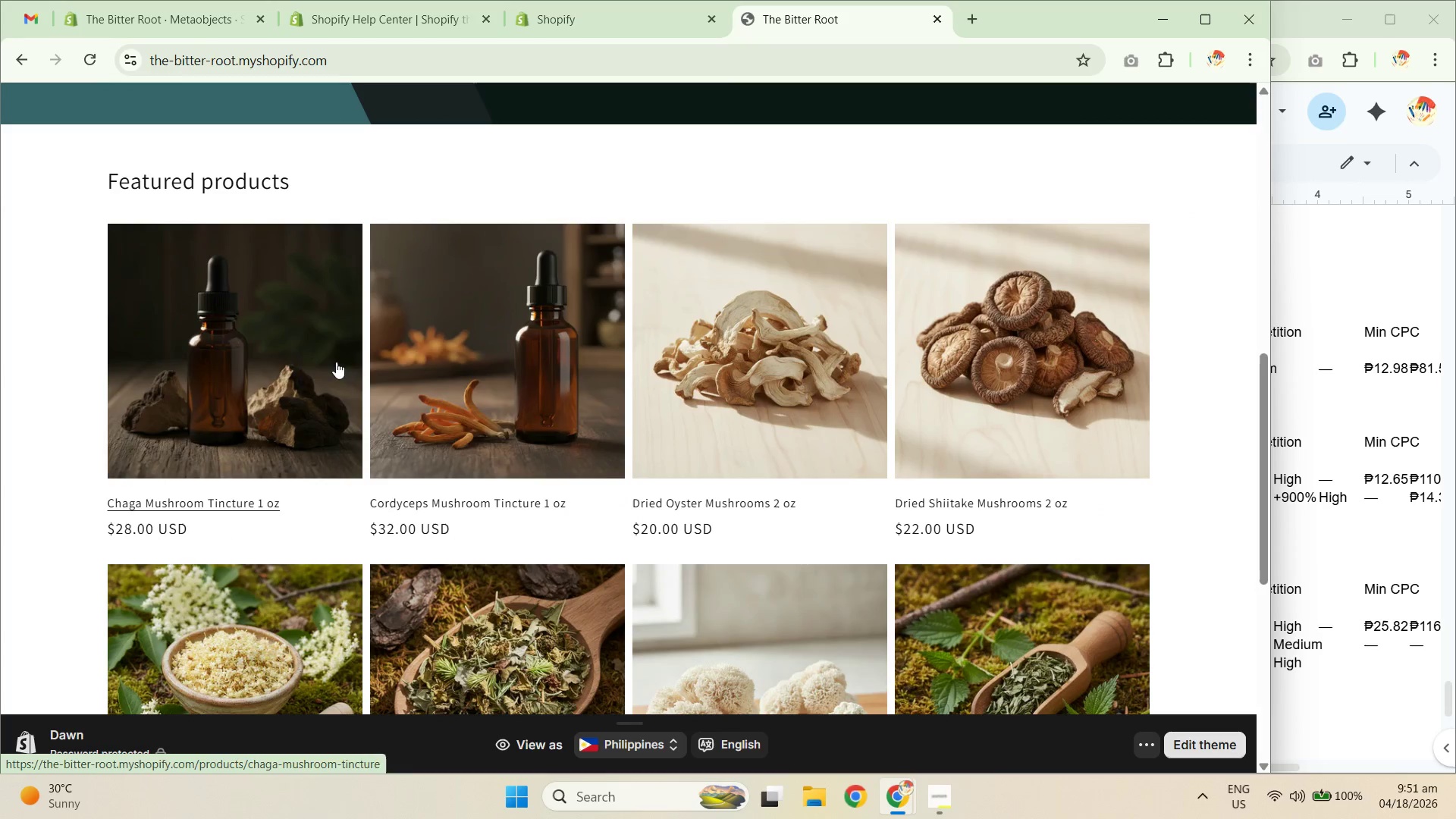 
mouse_move([386, 40])
 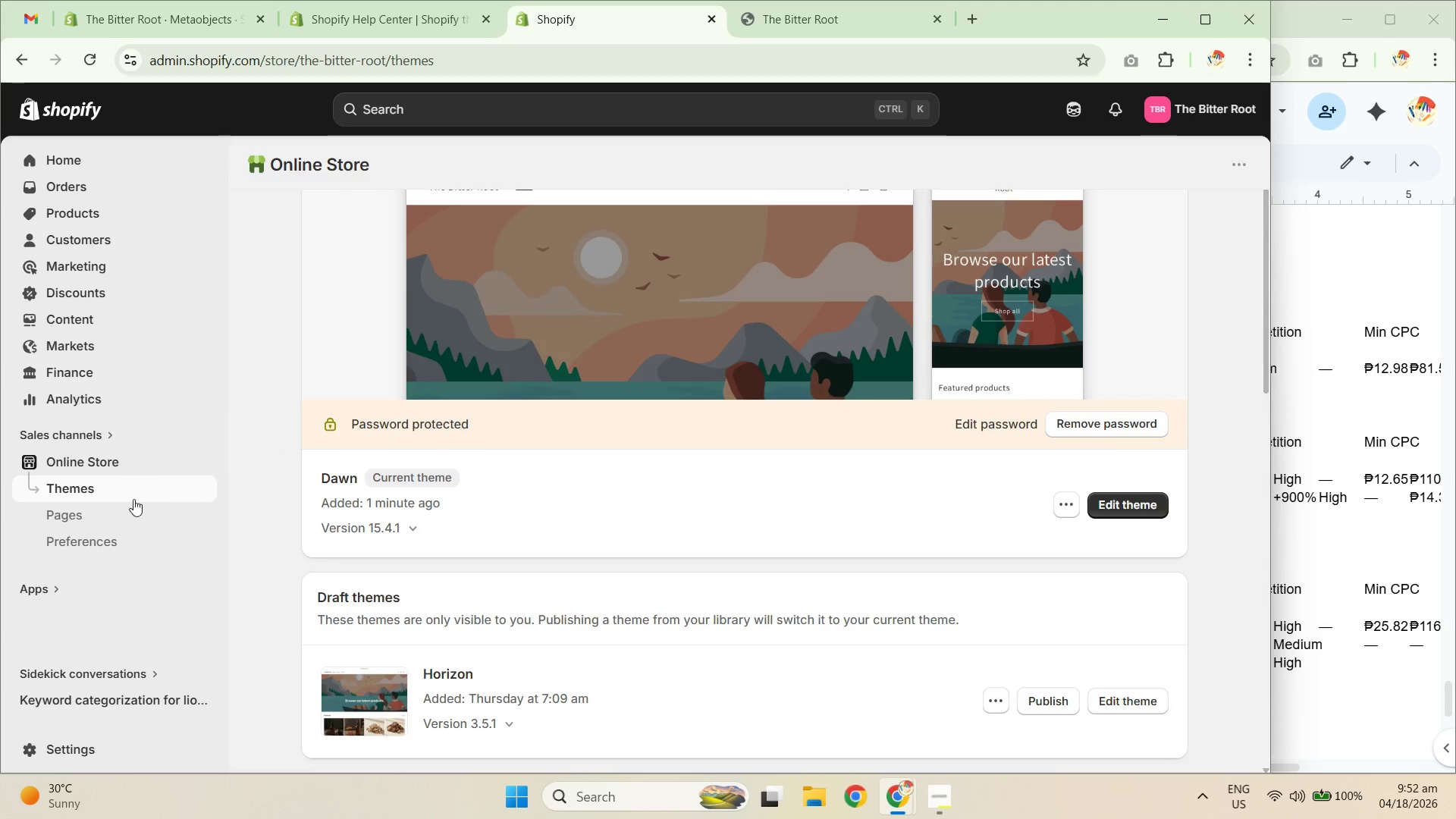 
left_click([118, 510])
 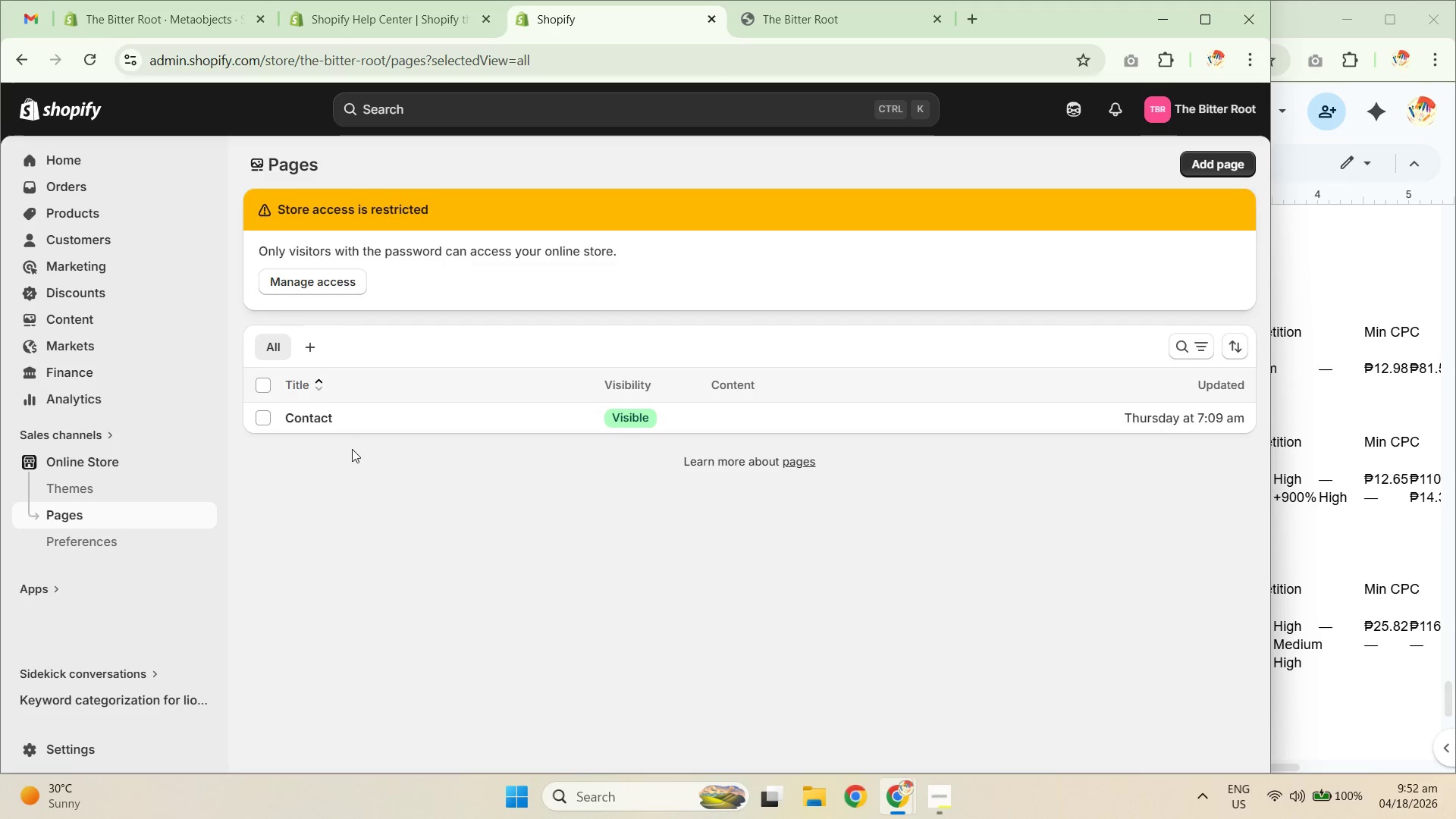 
wait(9.53)
 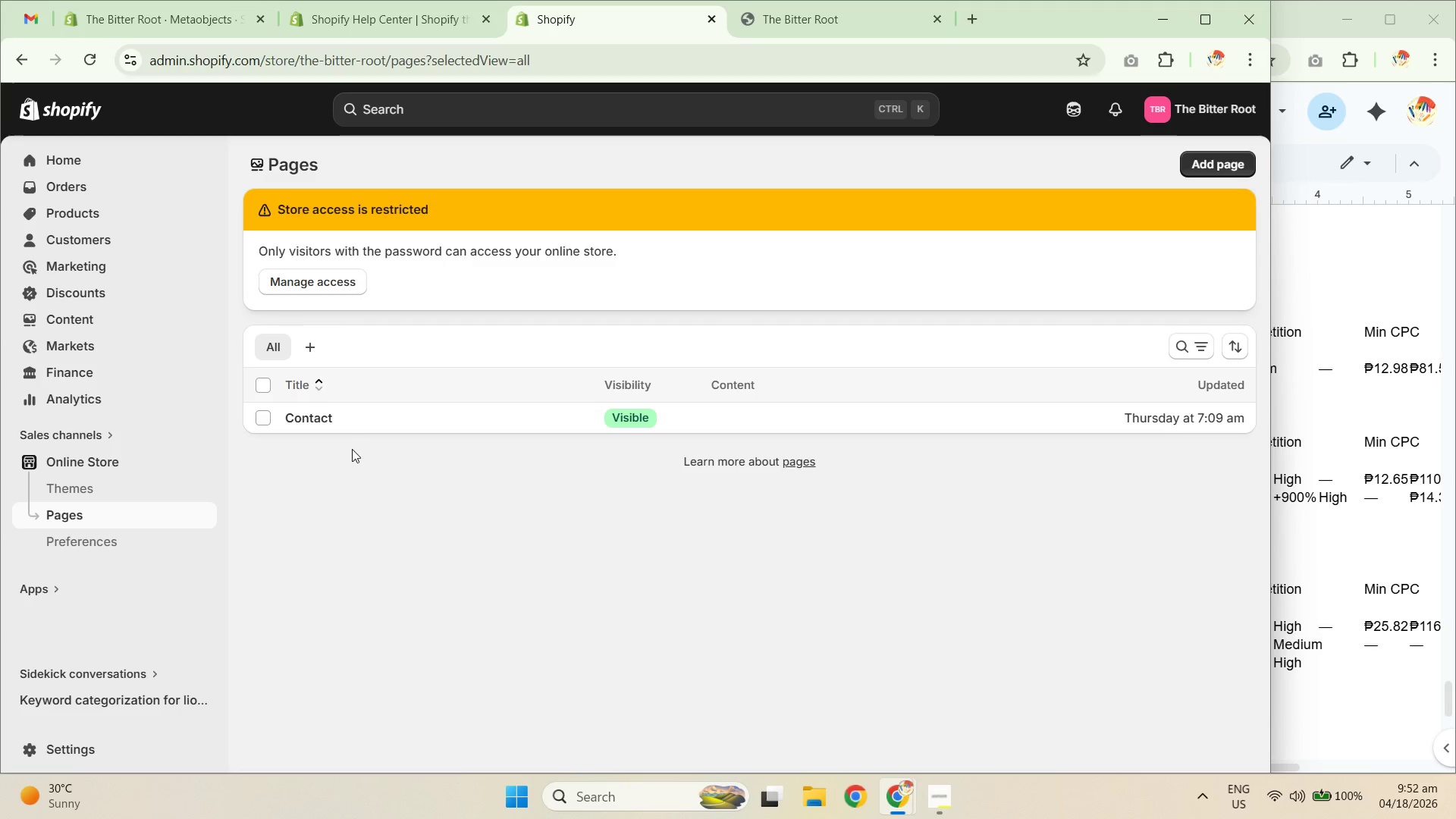 
left_click([473, 241])
 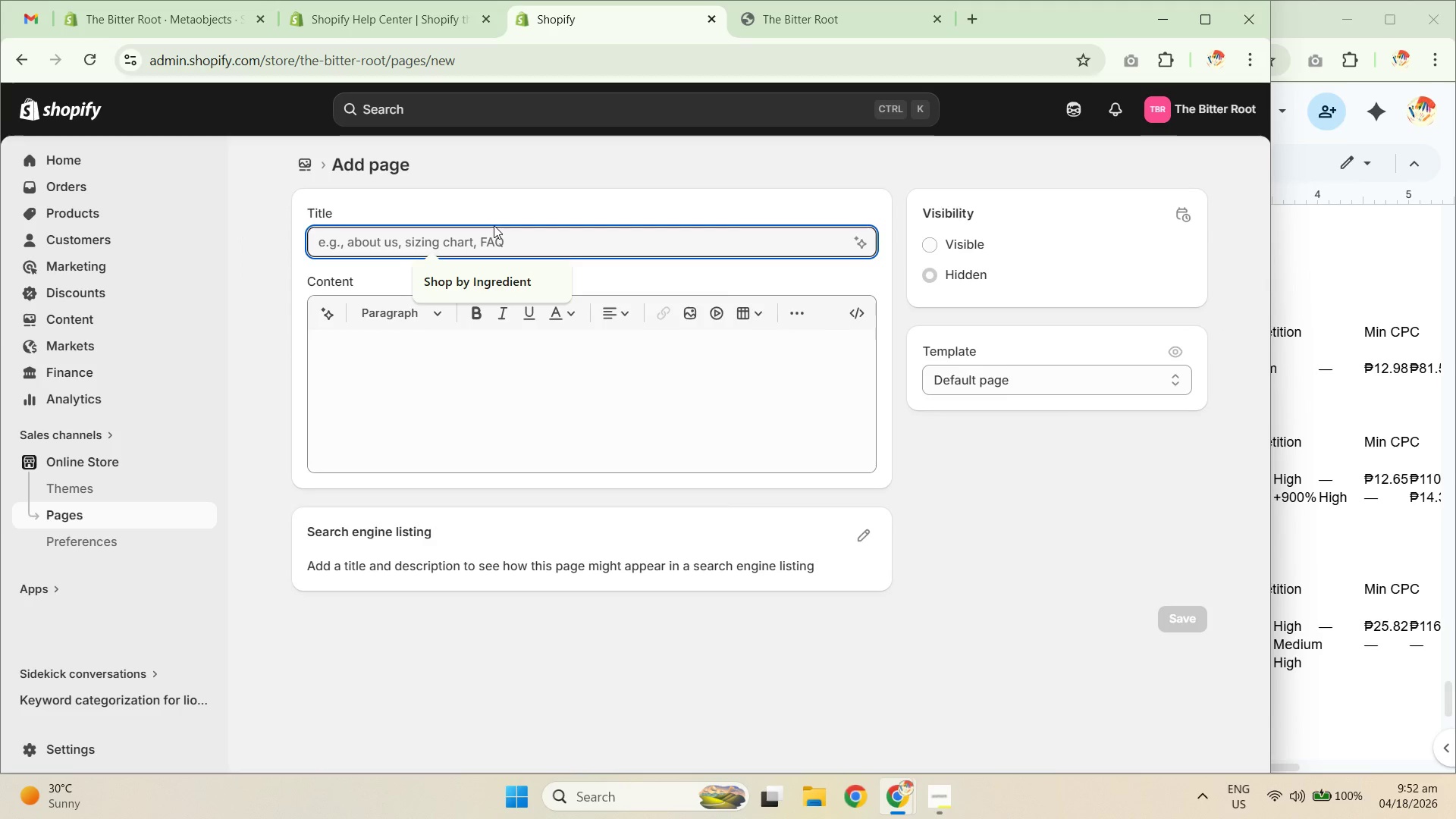 
type(About )
 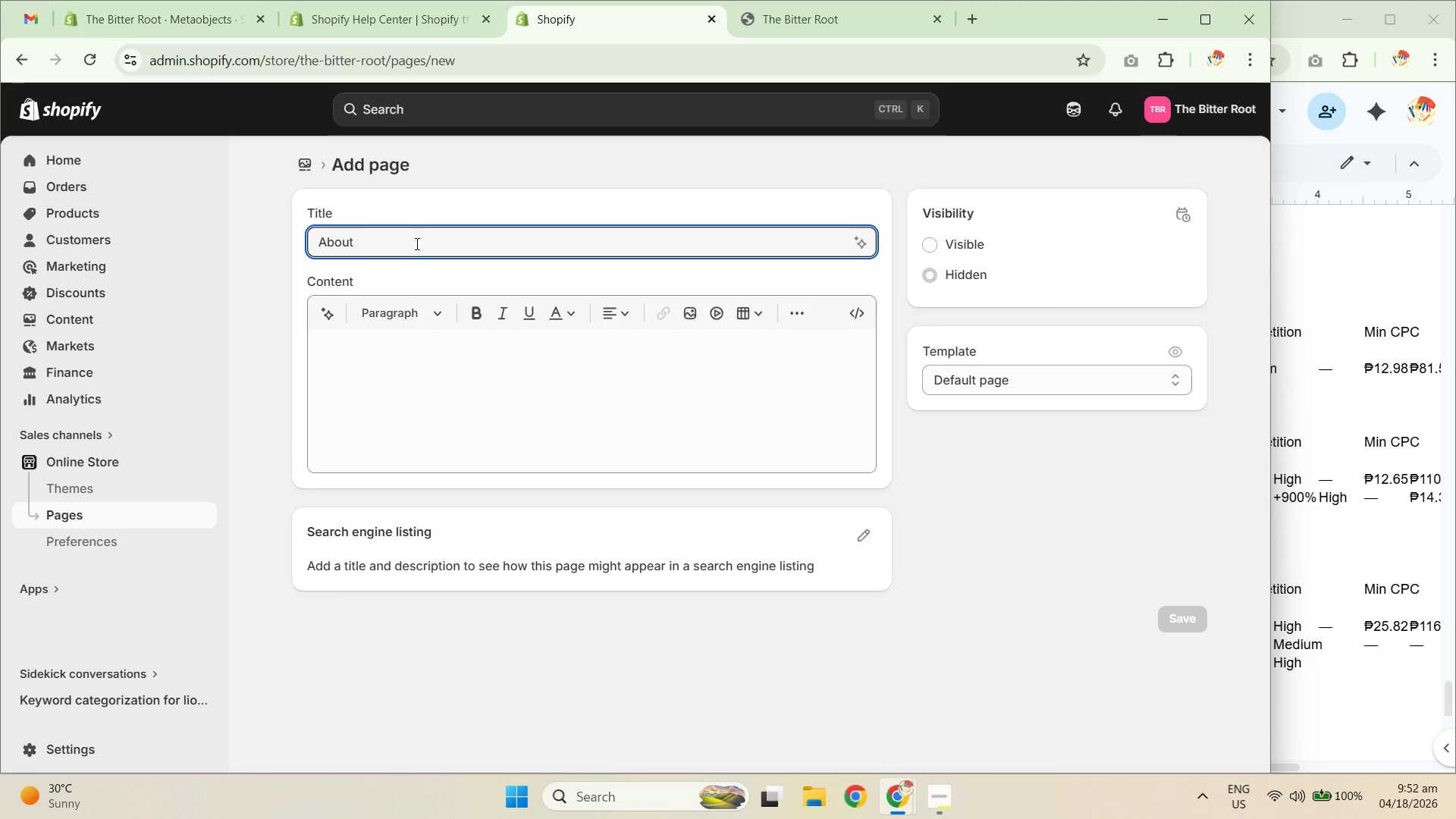 
wait(10.88)
 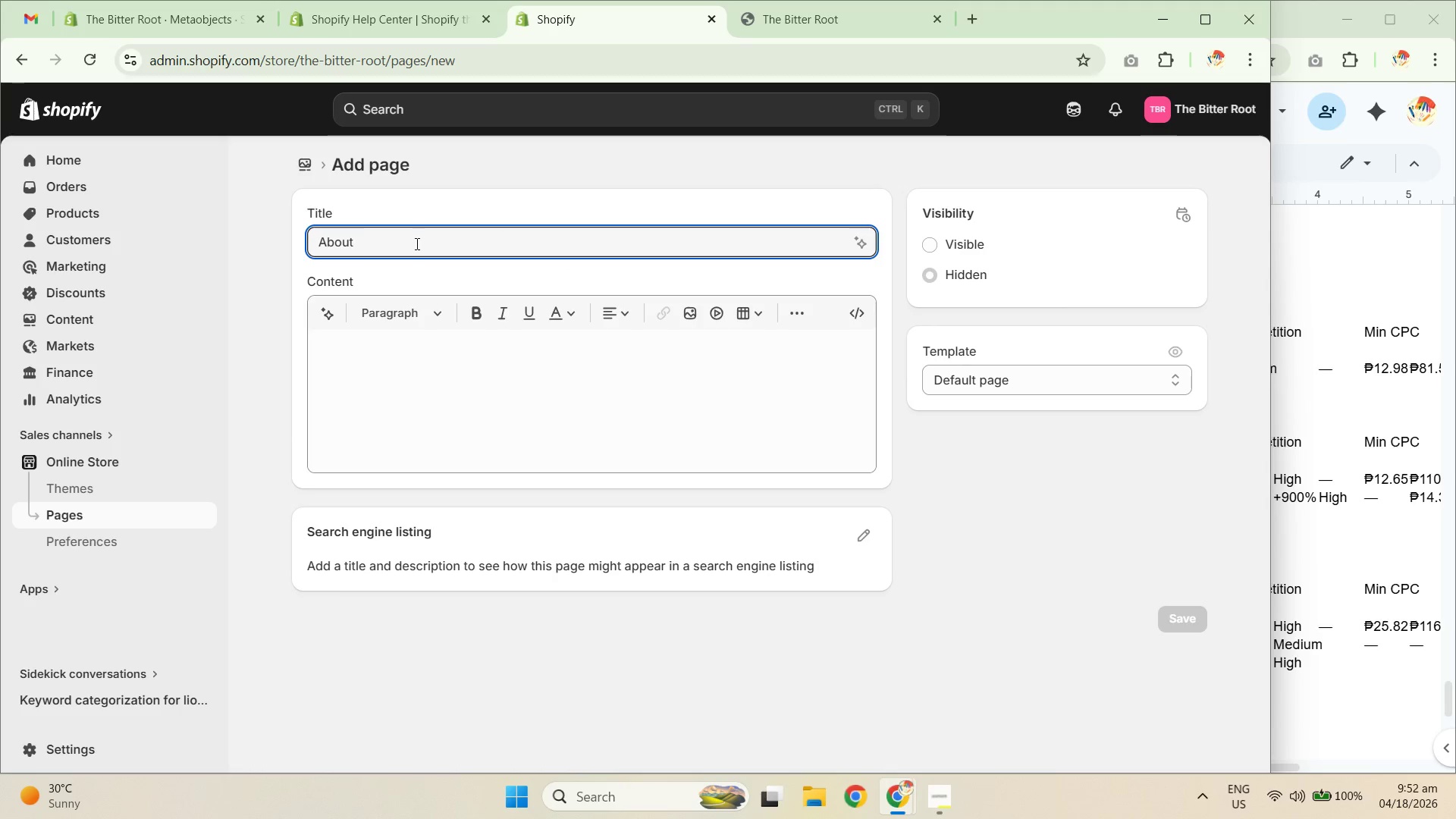 
type(the)
 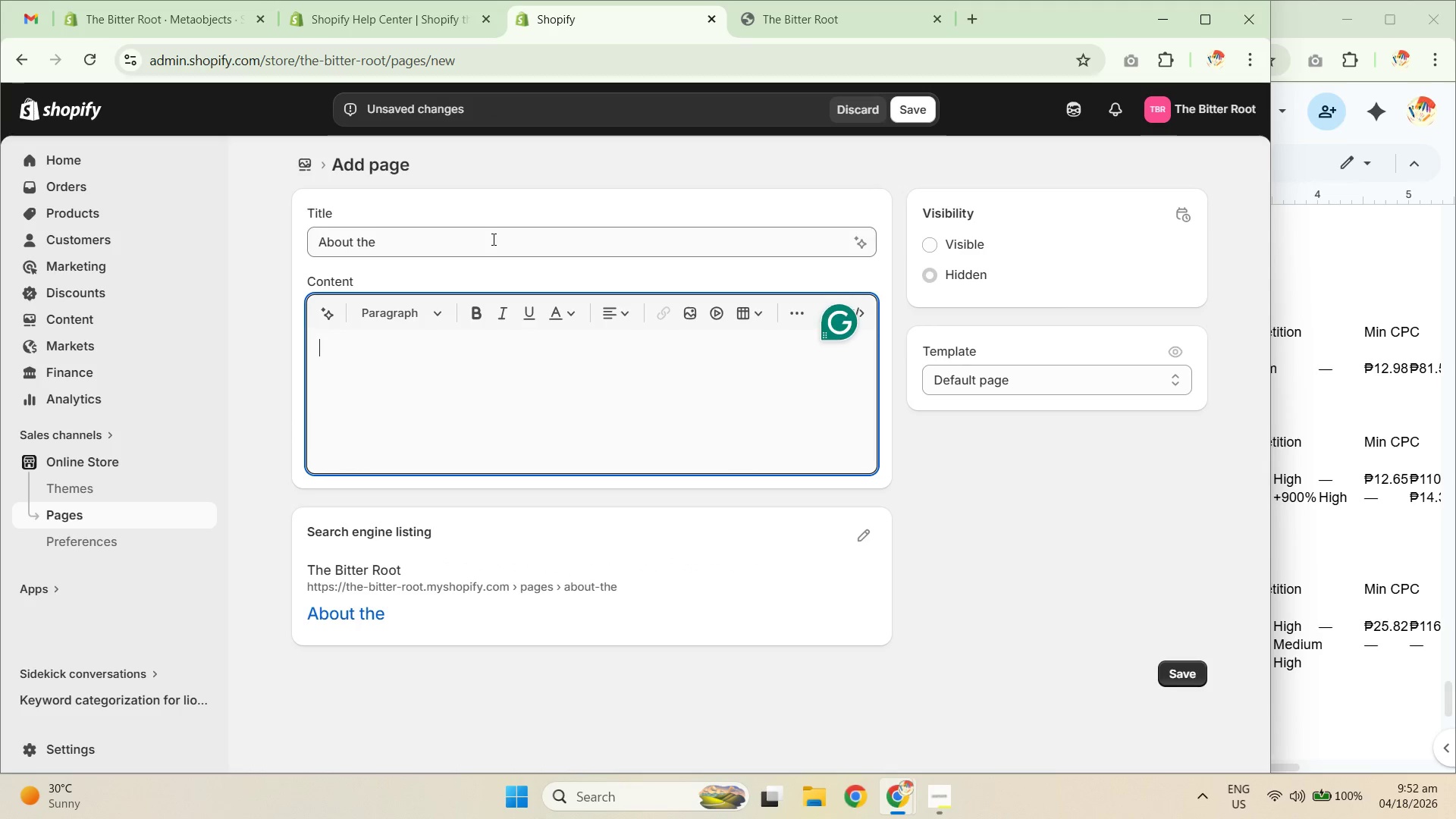 
wait(13.61)
 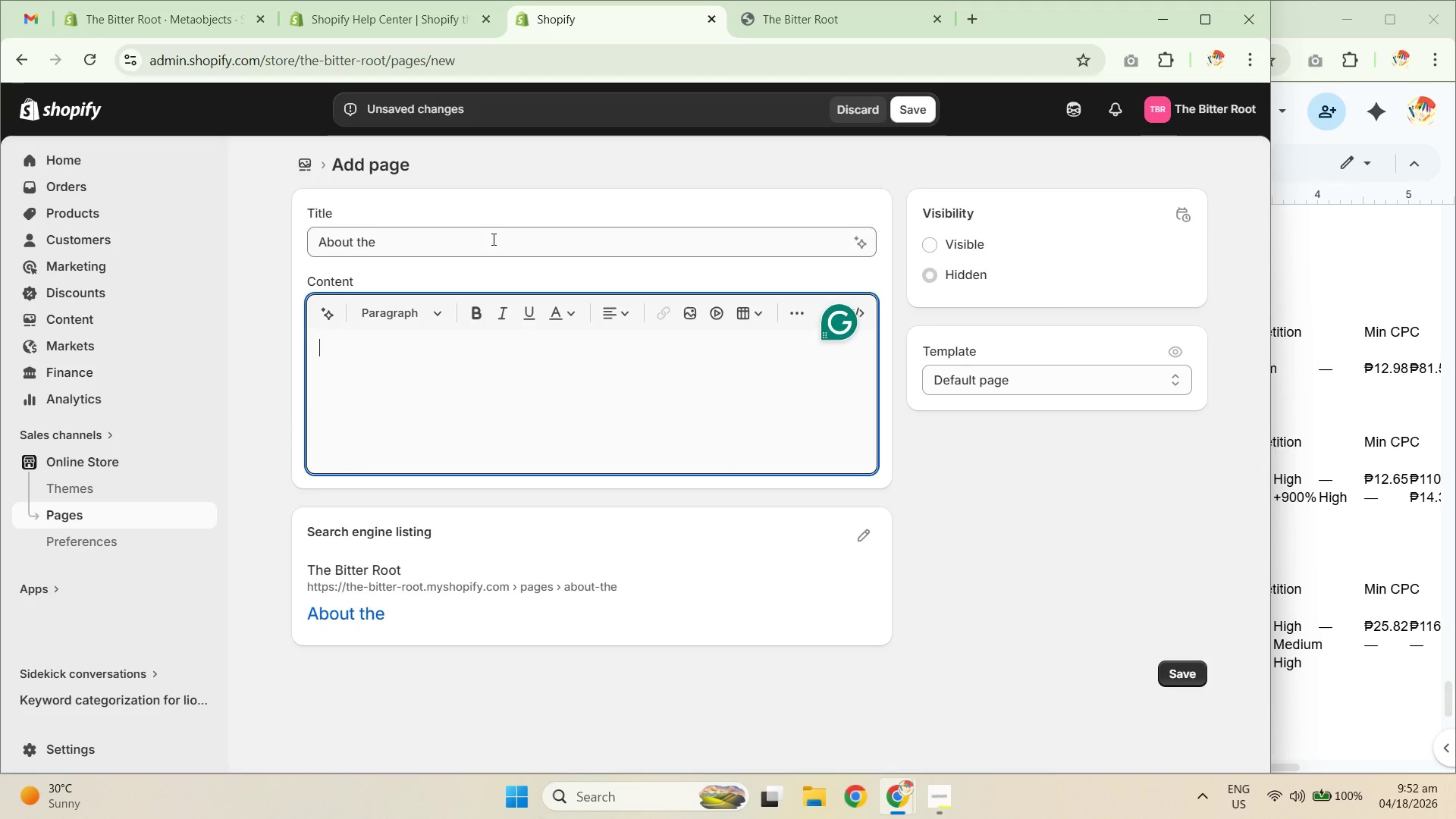 
left_click([489, 228])
 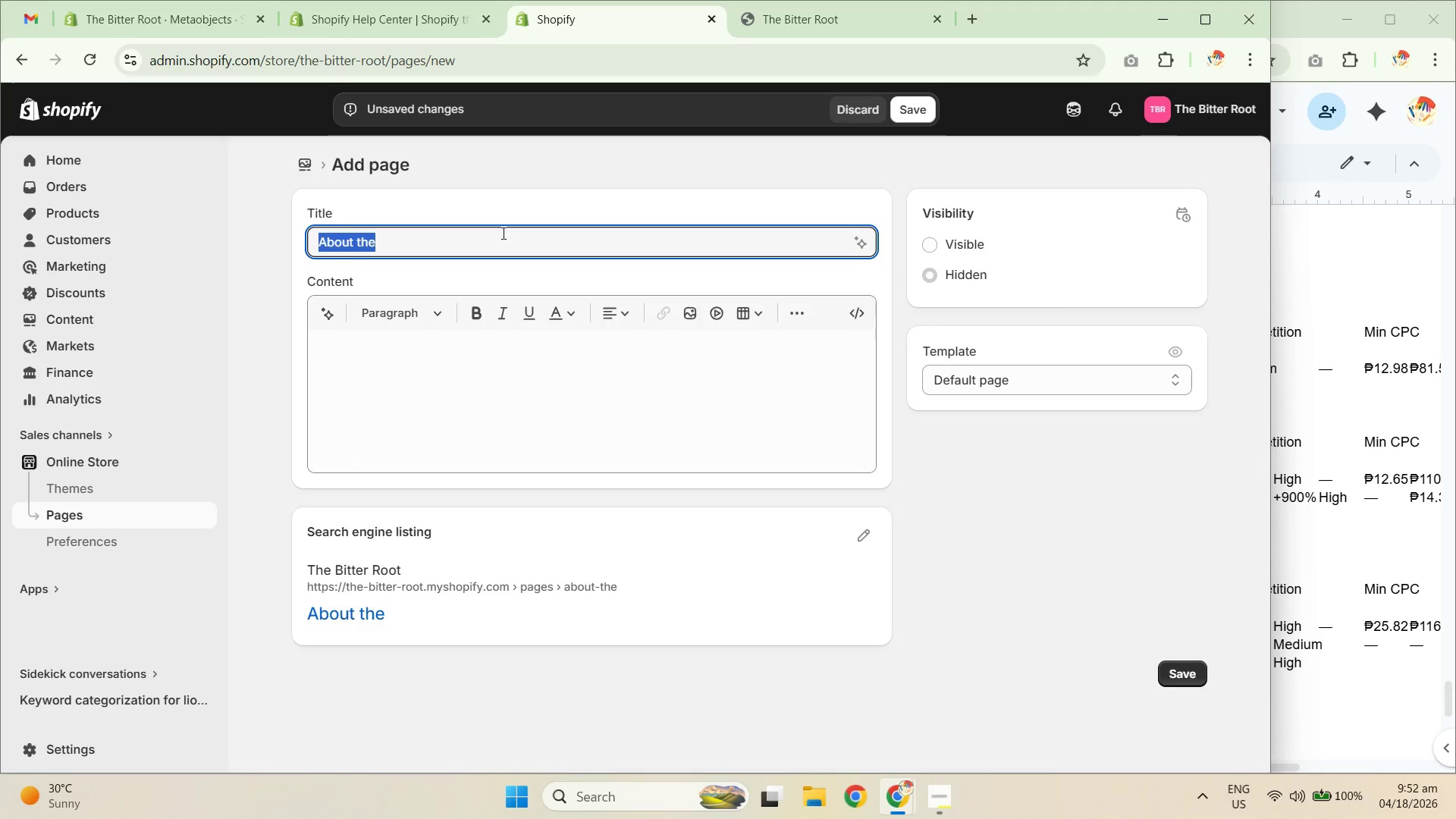 
type(Foraa)
 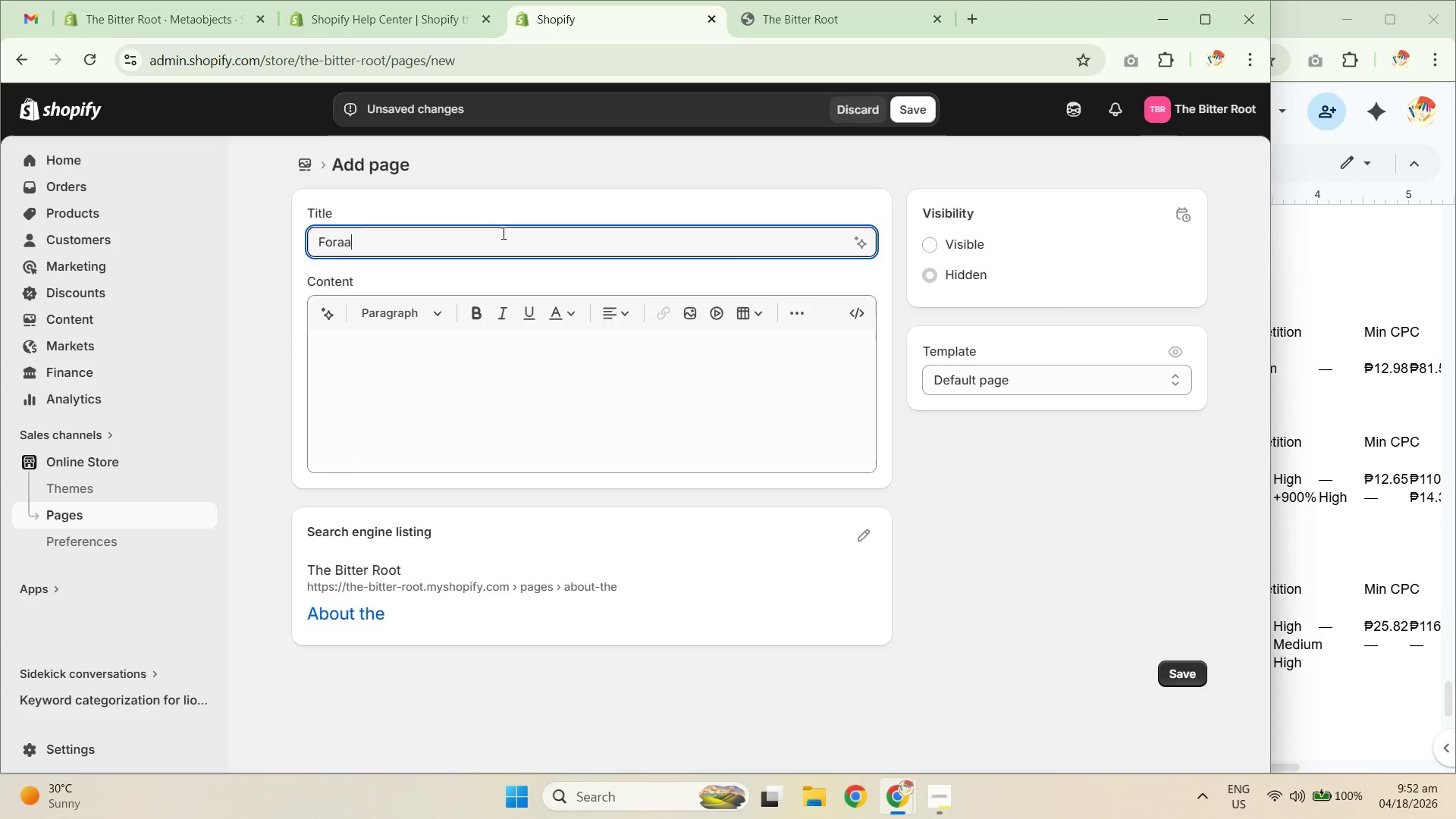 
key(Control+ControlLeft)
 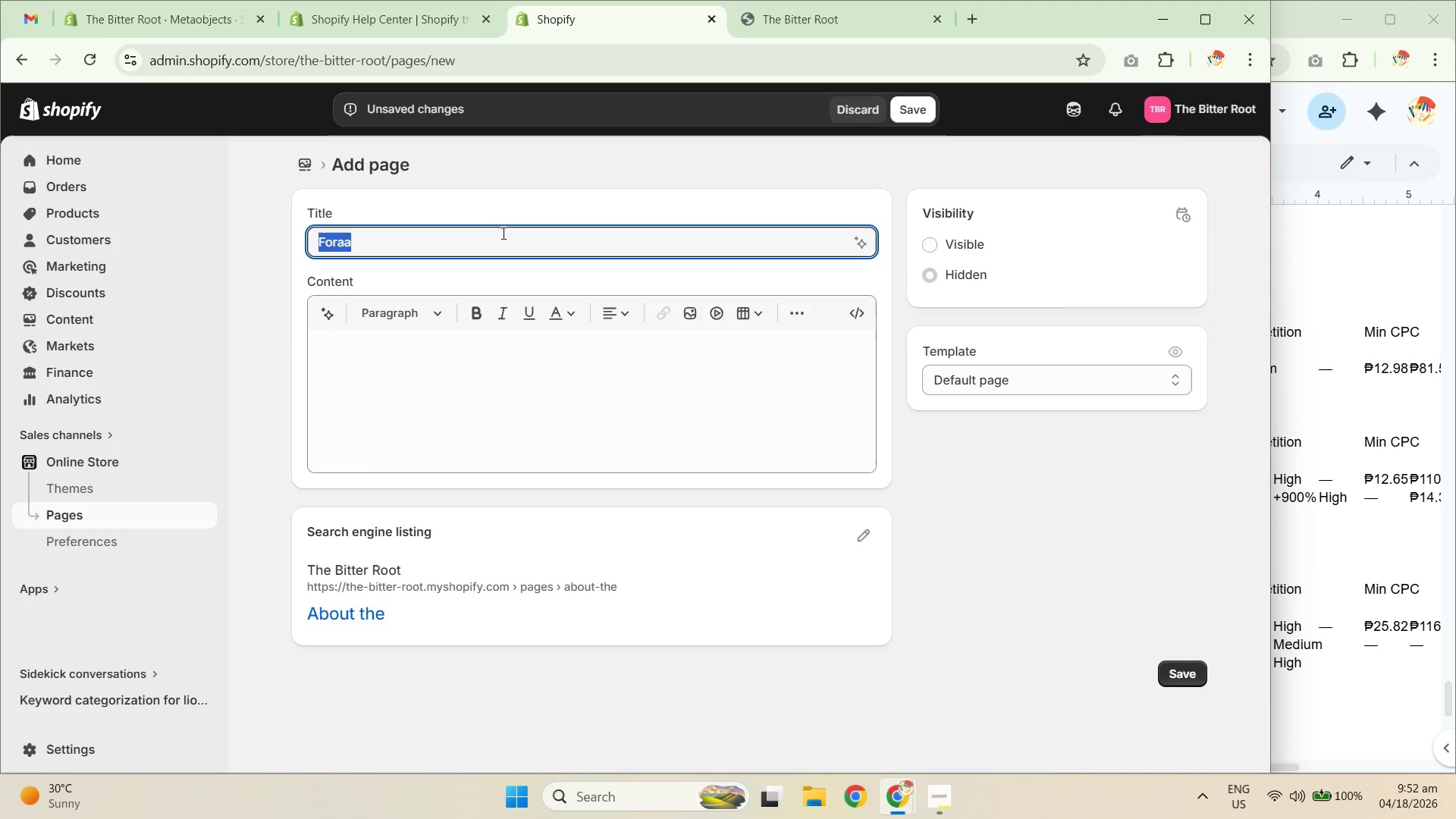 
key(Control+A)
 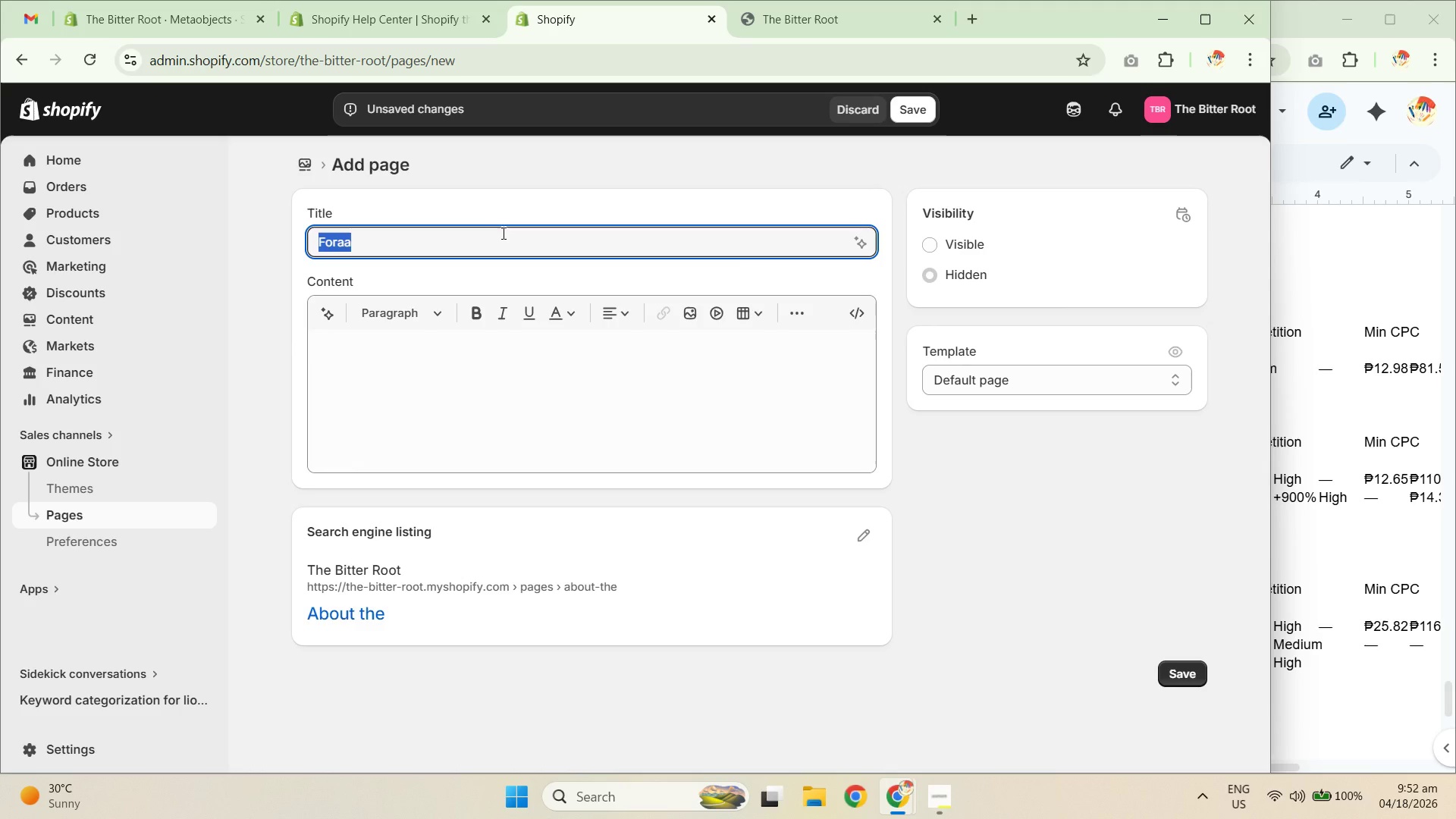 
type(bout)
 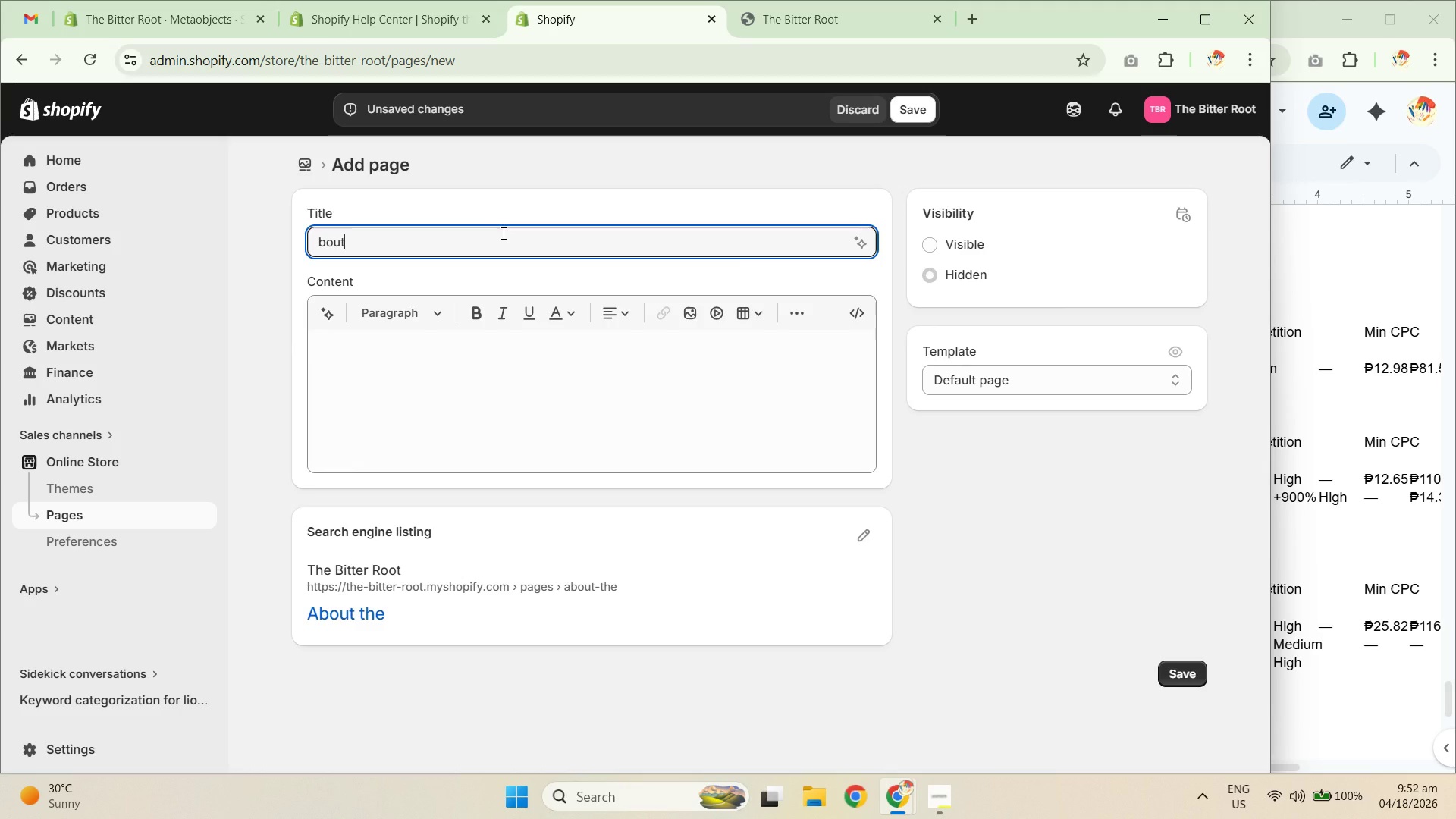 
key(Control+ControlLeft)
 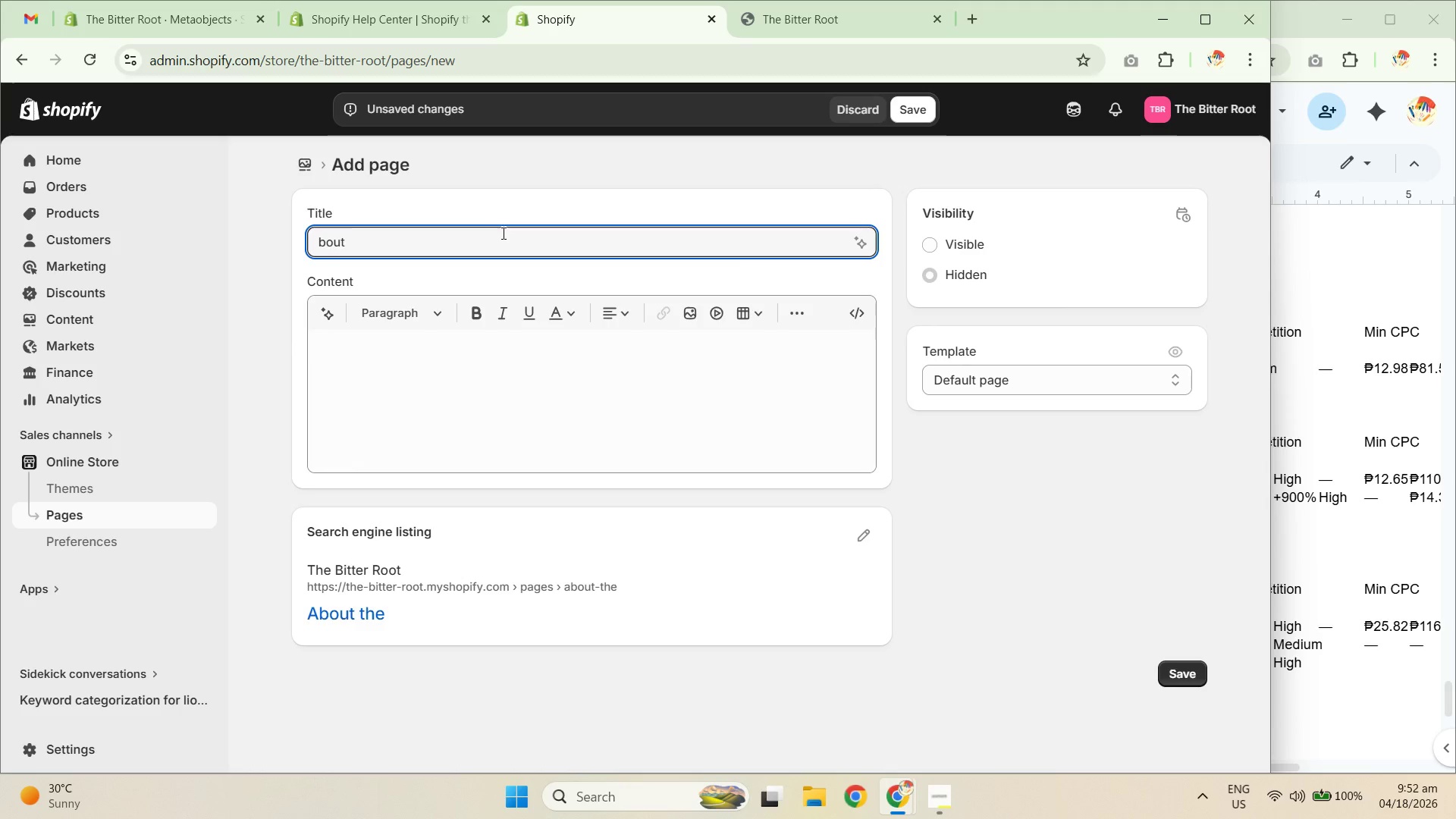 
key(Control+A)
 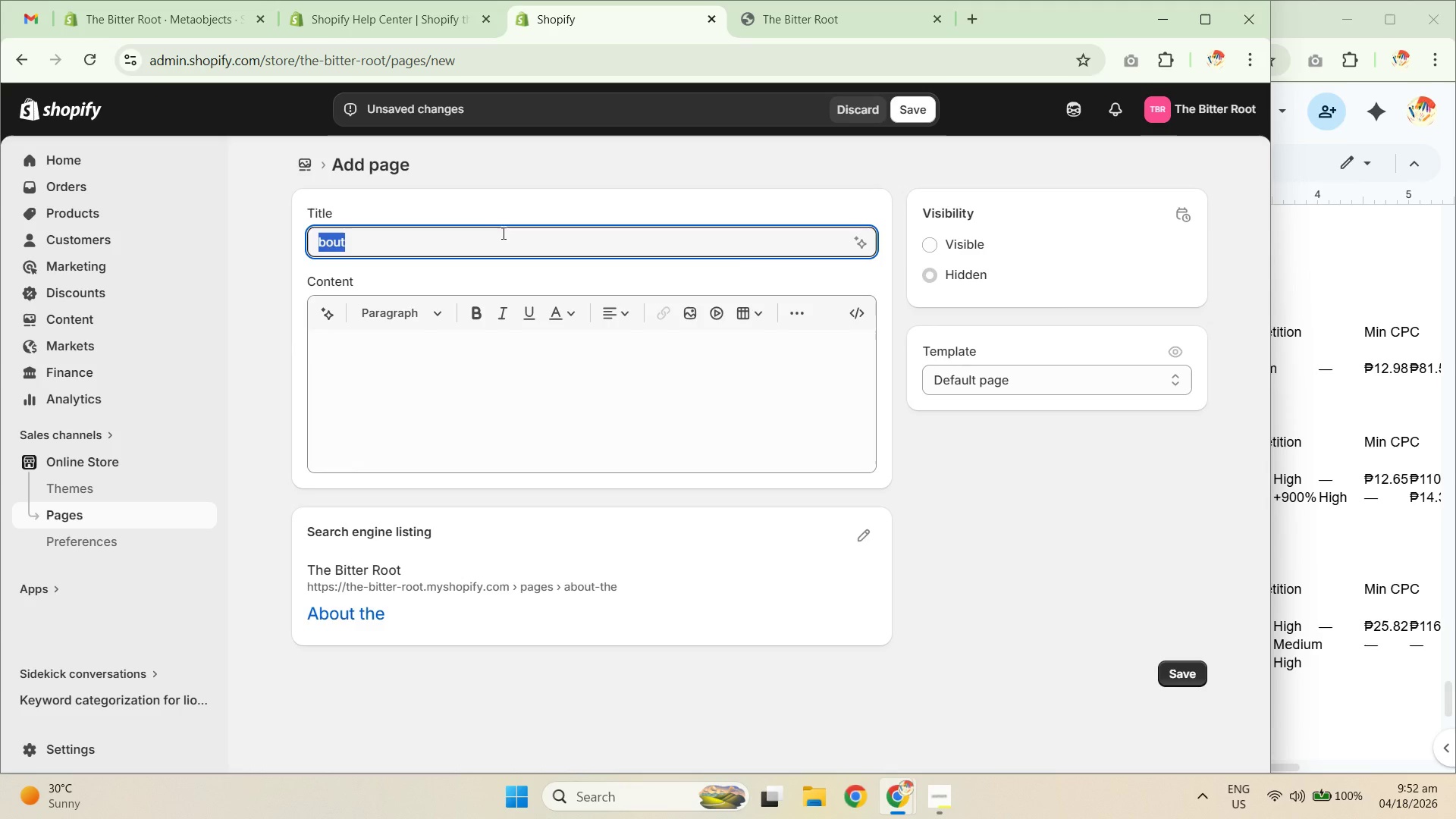 
type(About the Foragw)
key(Backspace)
type(er)
 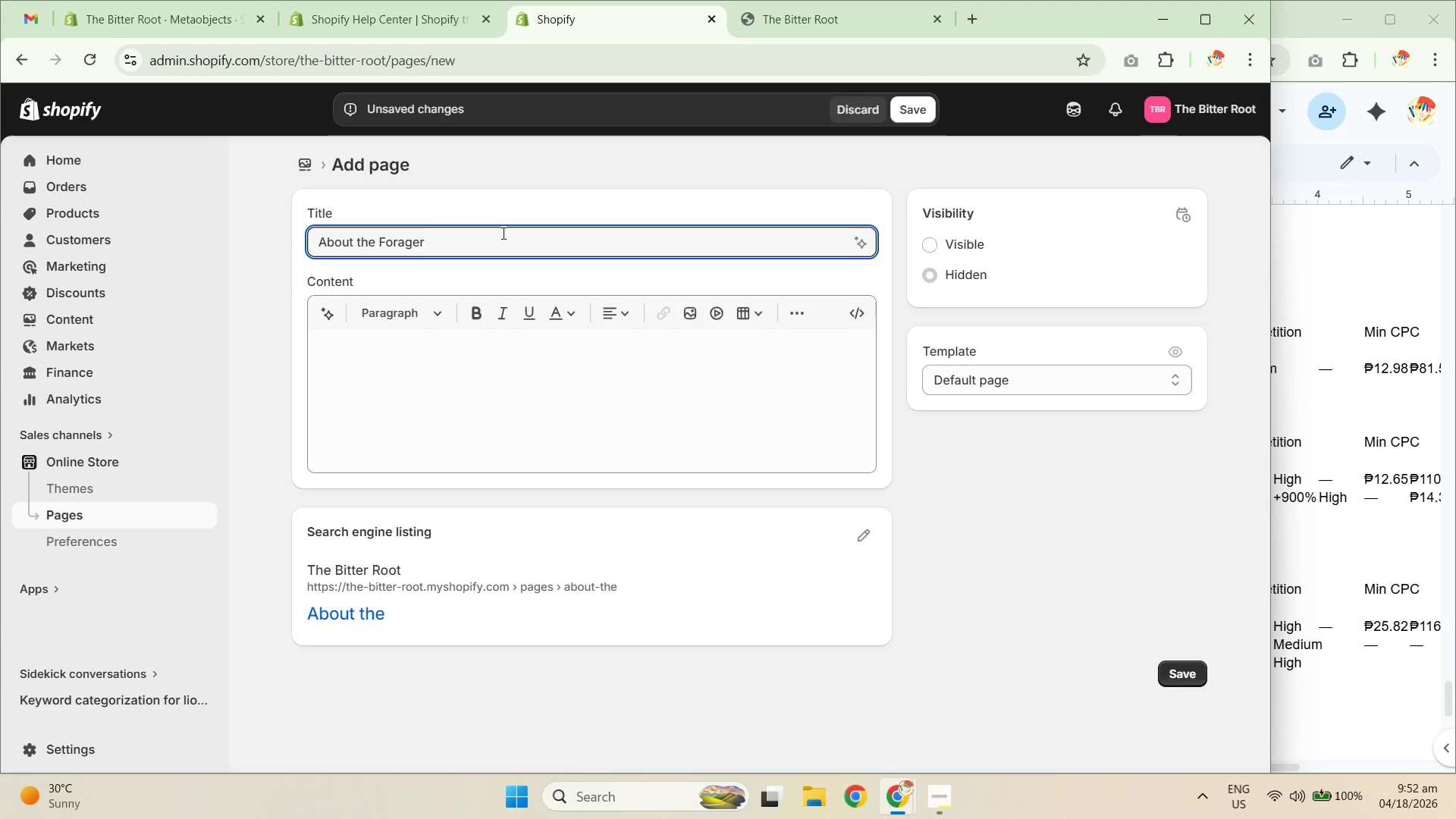 
wait(6.31)
 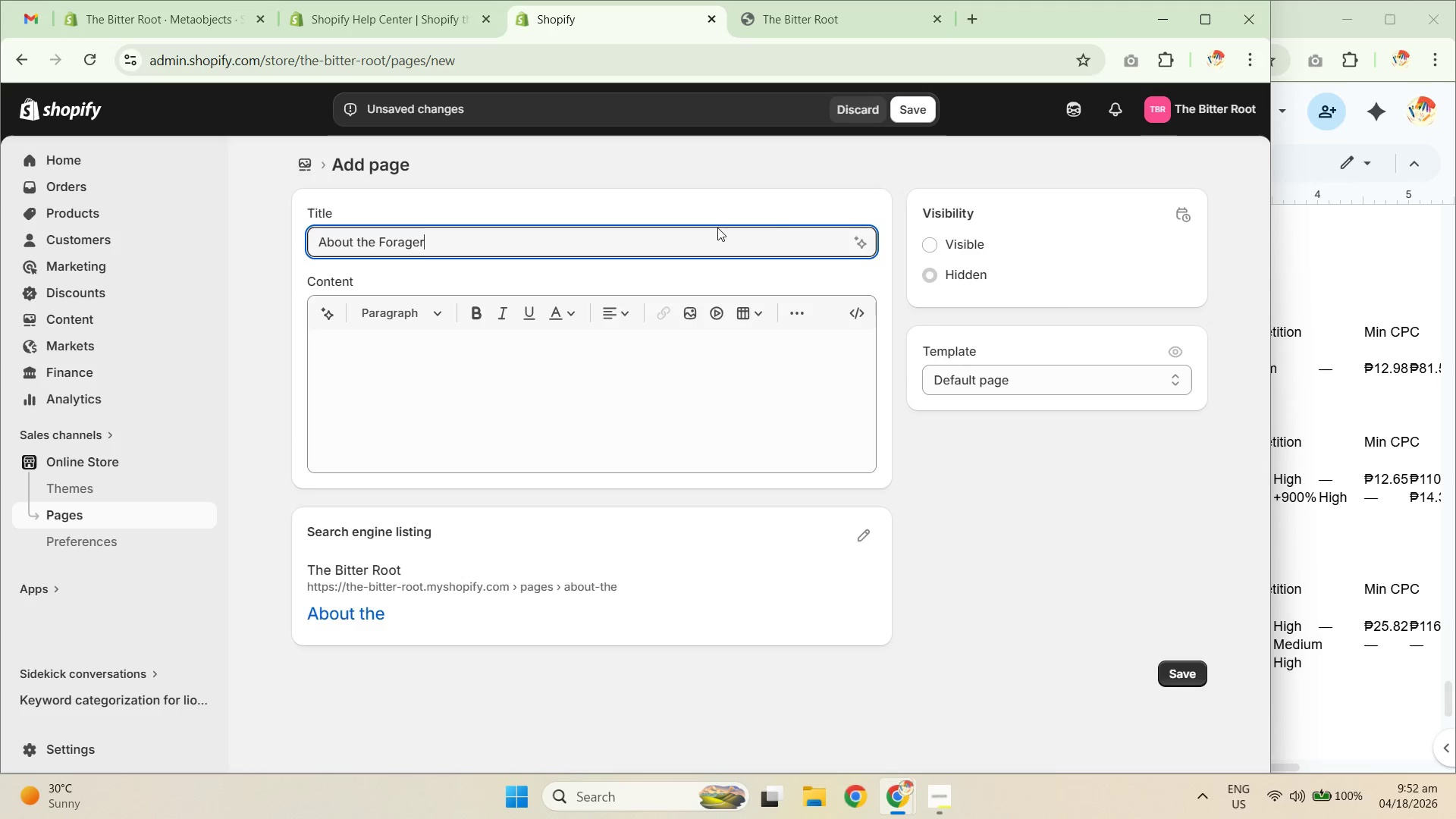 
left_click([527, 376])
 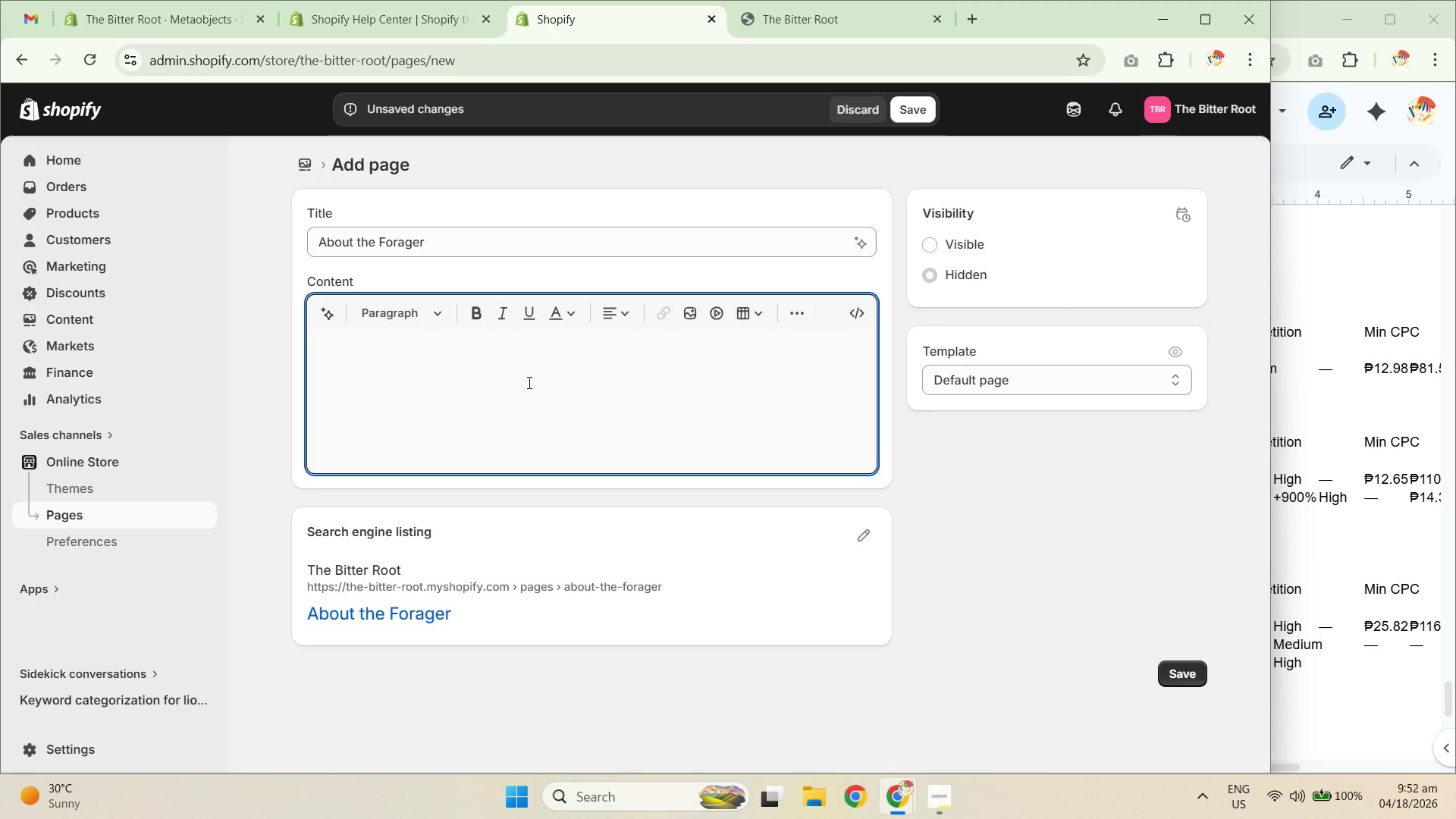 
type(The Boi)
key(Backspace)
type(tter Root is a small-scale specialty foragedd)
key(Backspace)
key(Backspace)
type(r rooted in the forests and meadows of the Pacific Northwest. every prodEvery product in our catalog is hand-gathered in small batches from wild, untouched landscapes where the soil is rich and thr )
key(Backspace)
key(Backspace)
type(e seasons still dictate the hav)
key(Backspace)
type(rvest. We specialize in wild-foraged medici)
 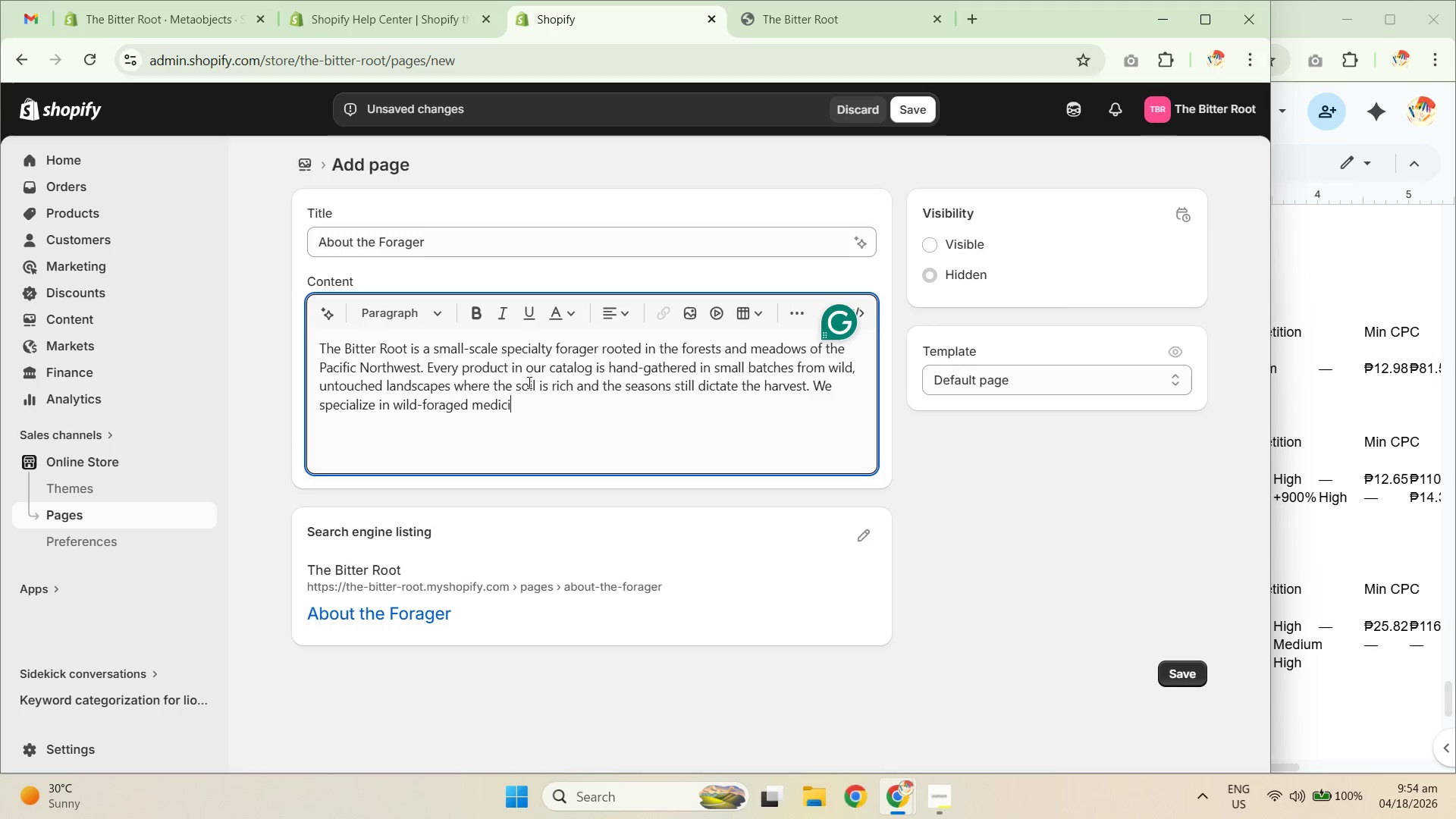 
key(N)
 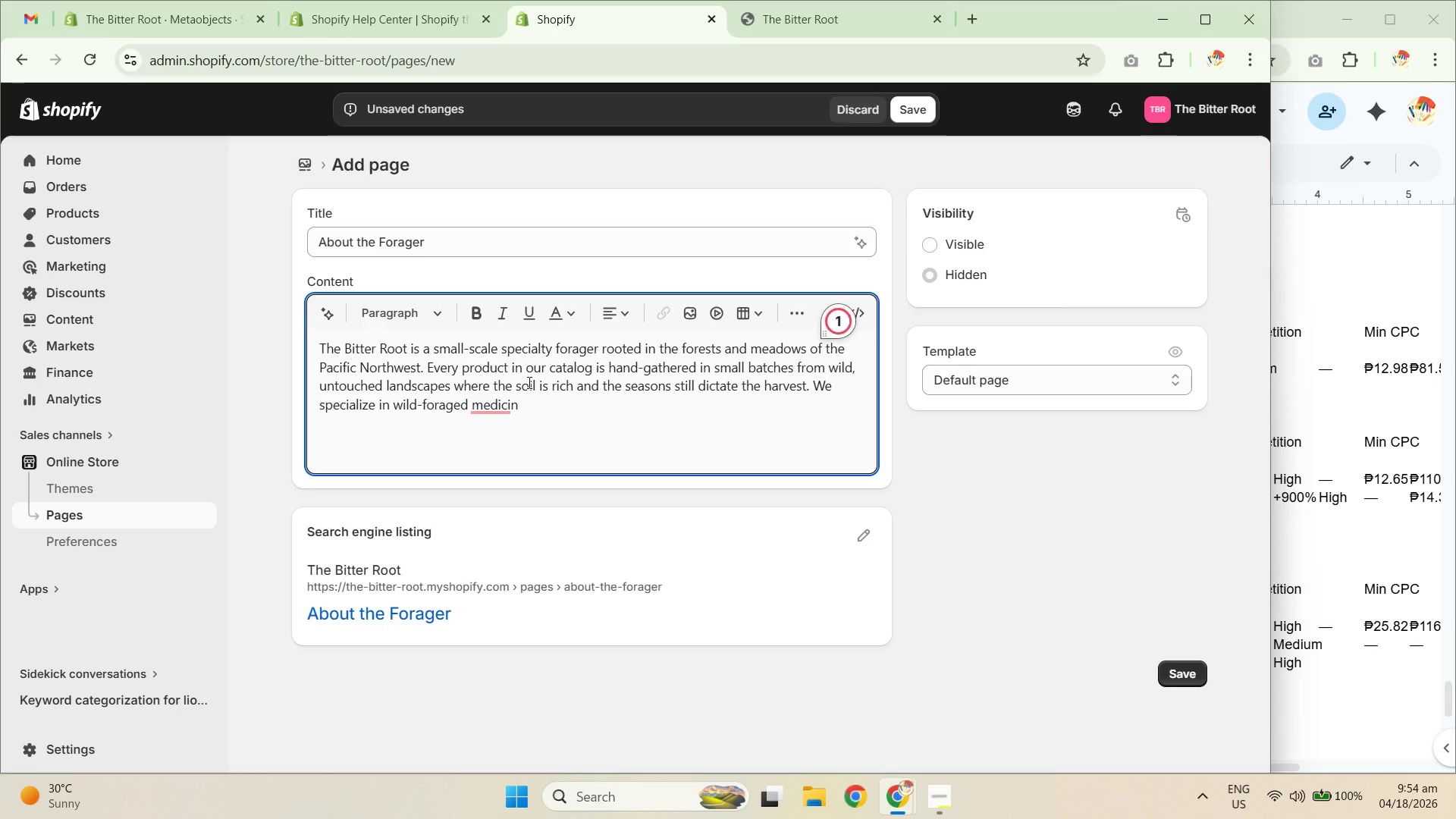 
key(Backspace)
 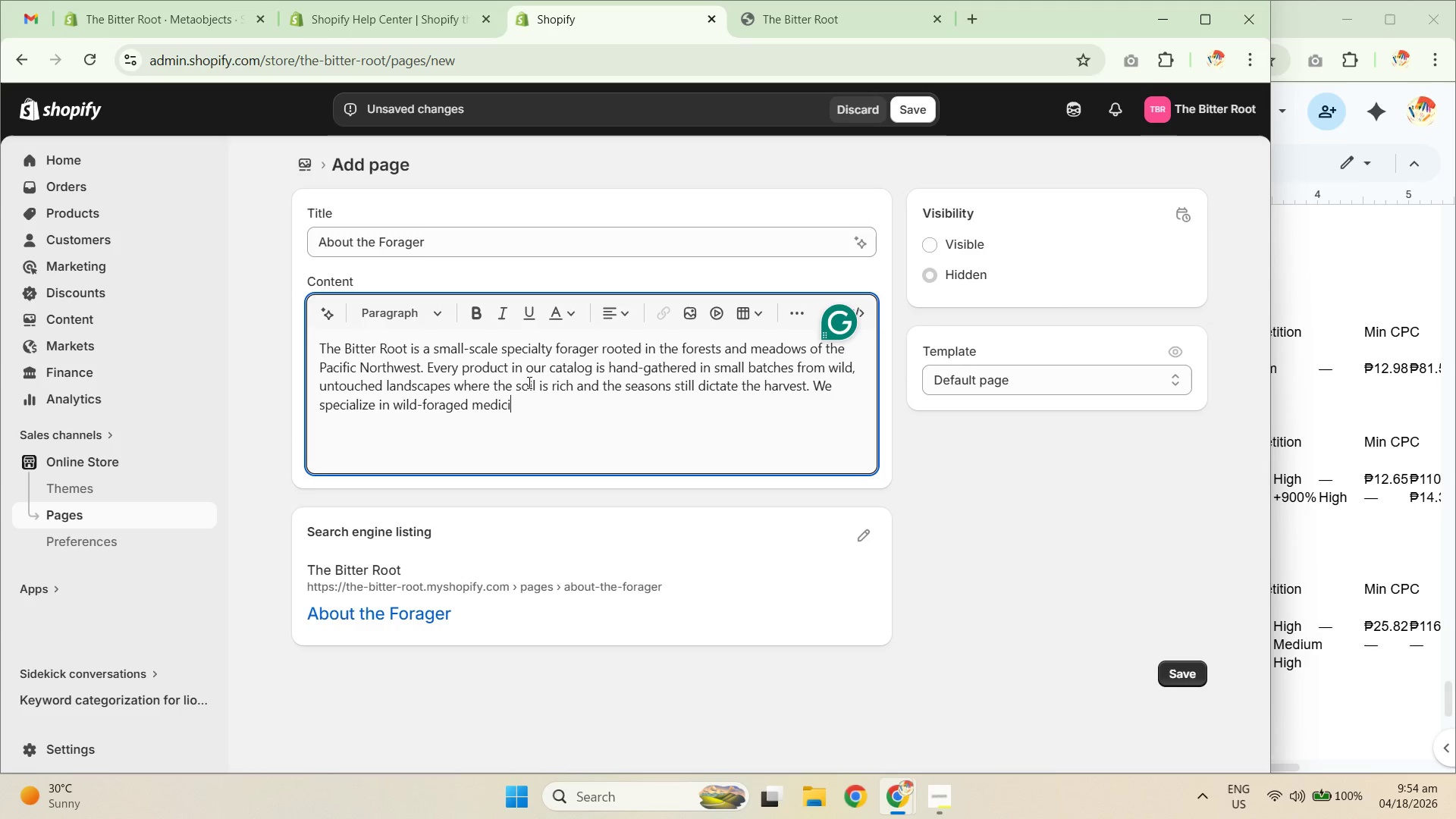 
key(Backspace)
 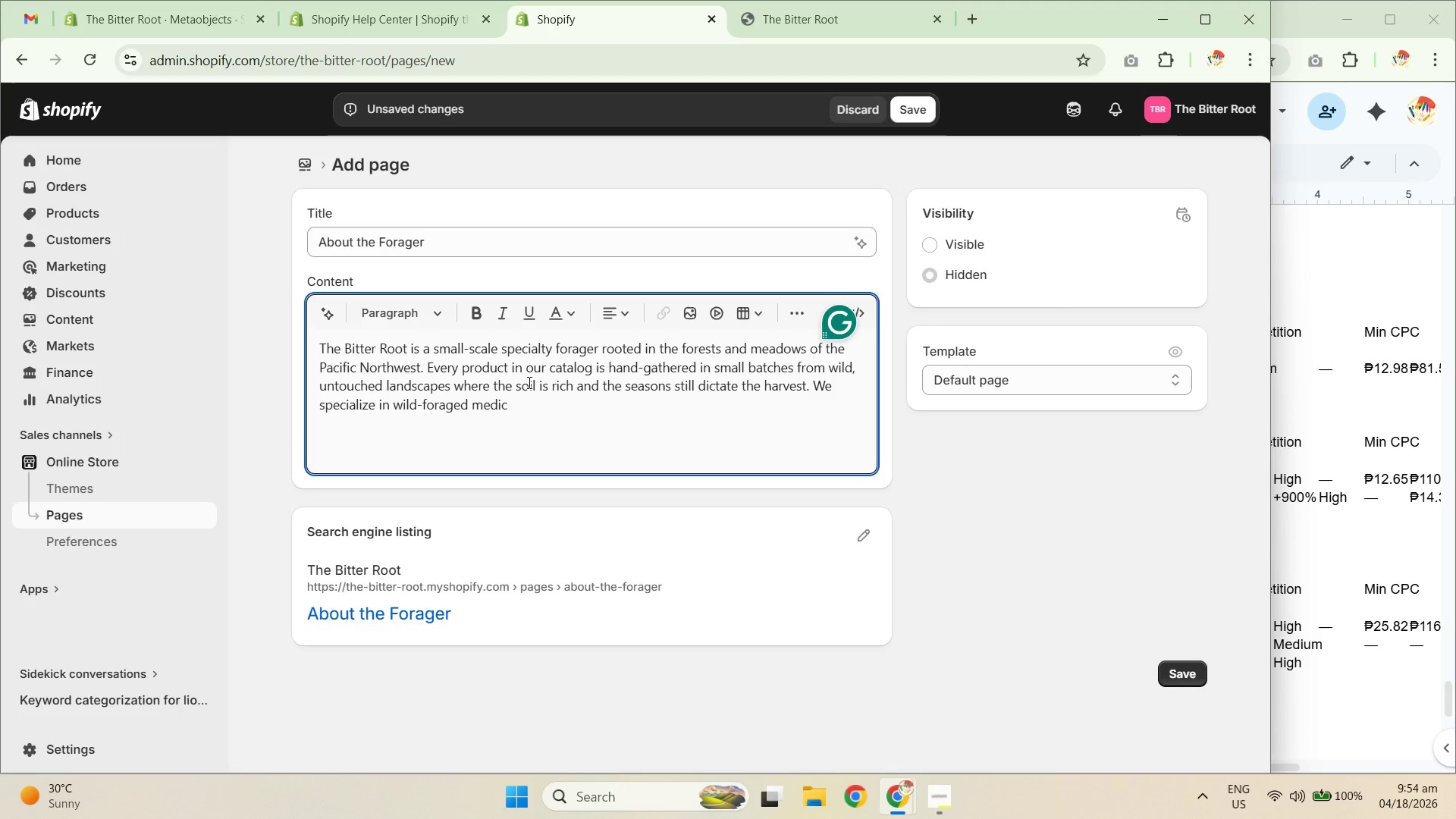 
key(Backspace)
 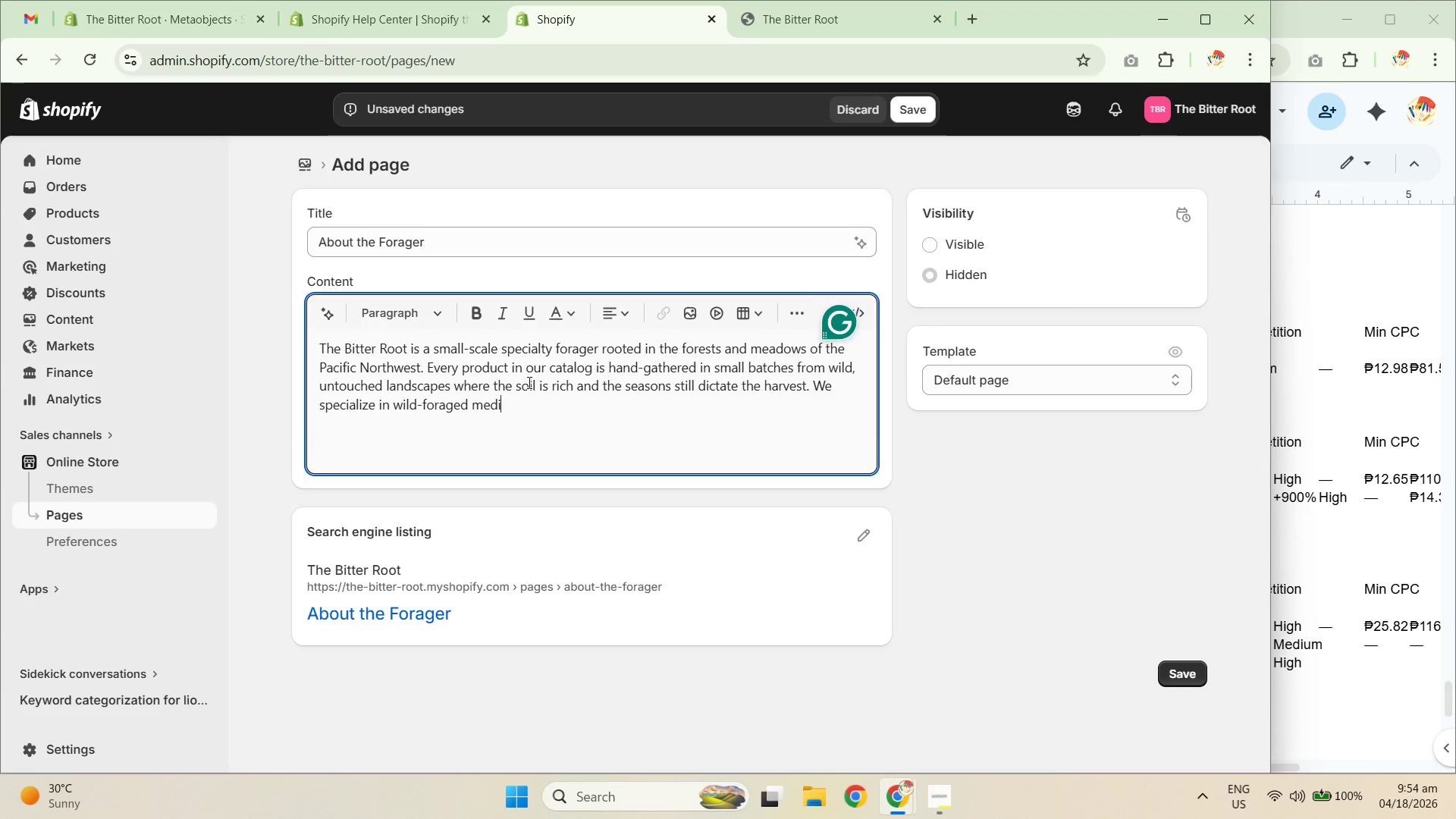 
key(Backspace)
 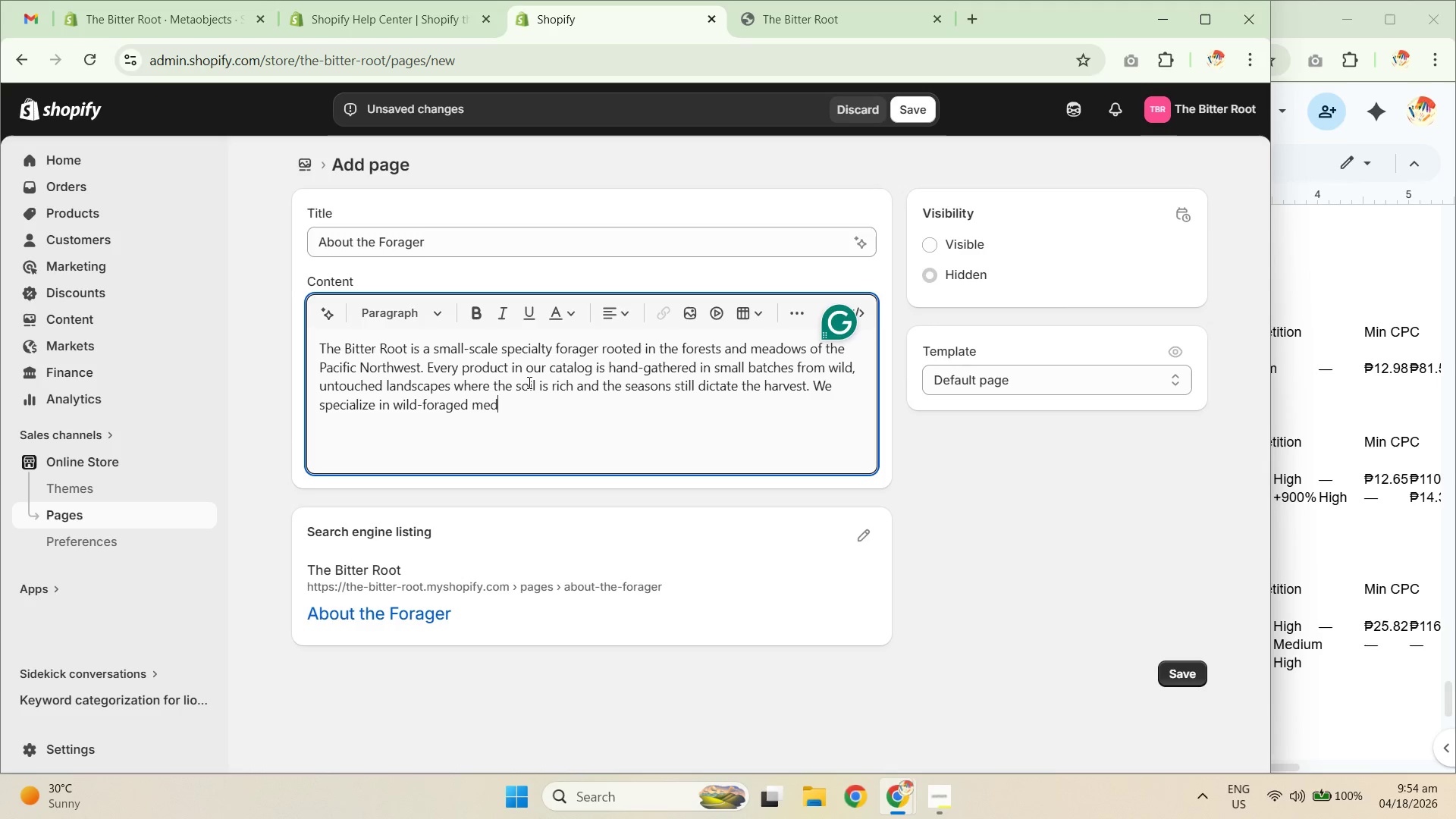 
key(Backspace)
 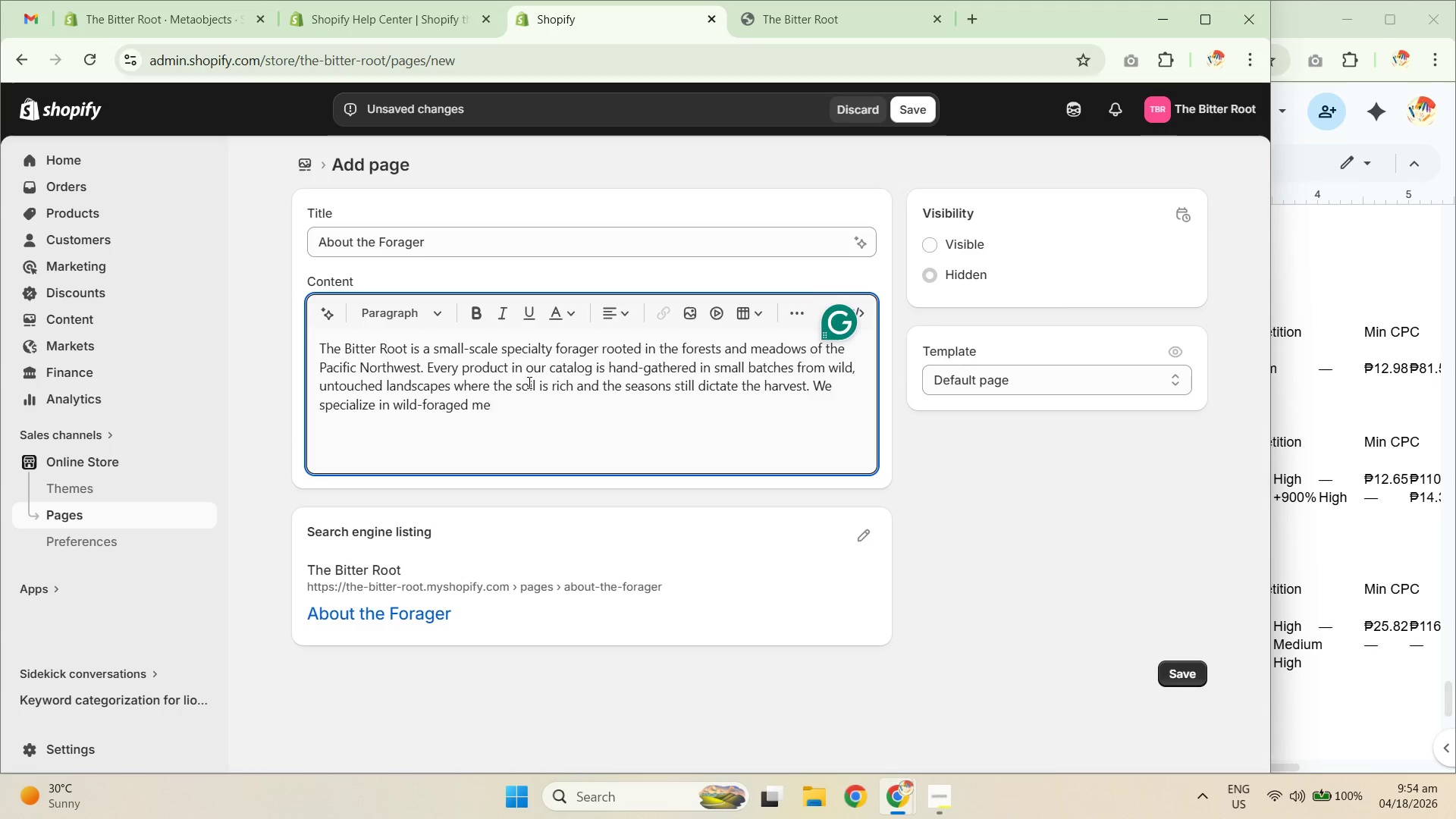 
wait(5.92)
 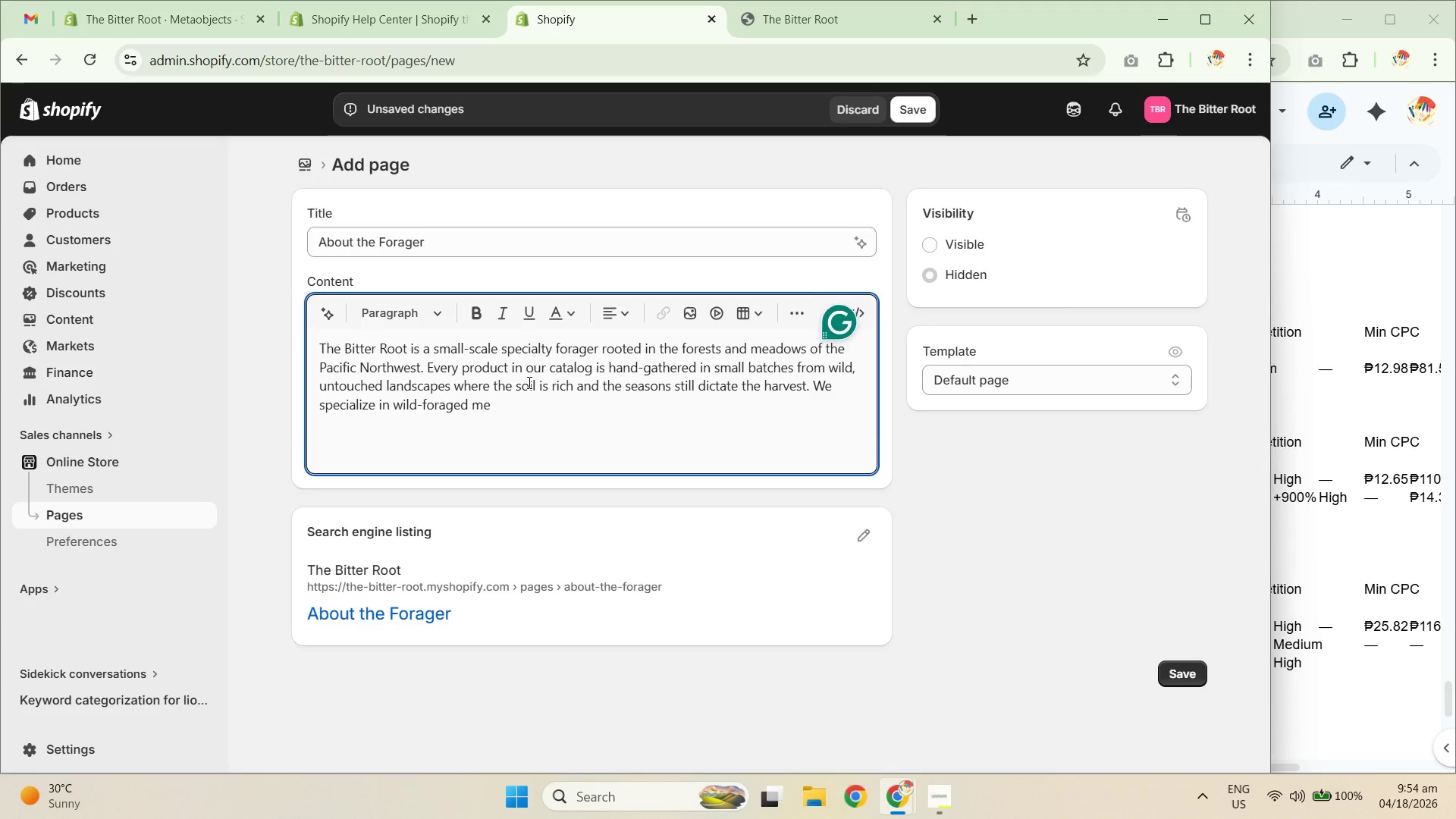 
key(Backspace)
 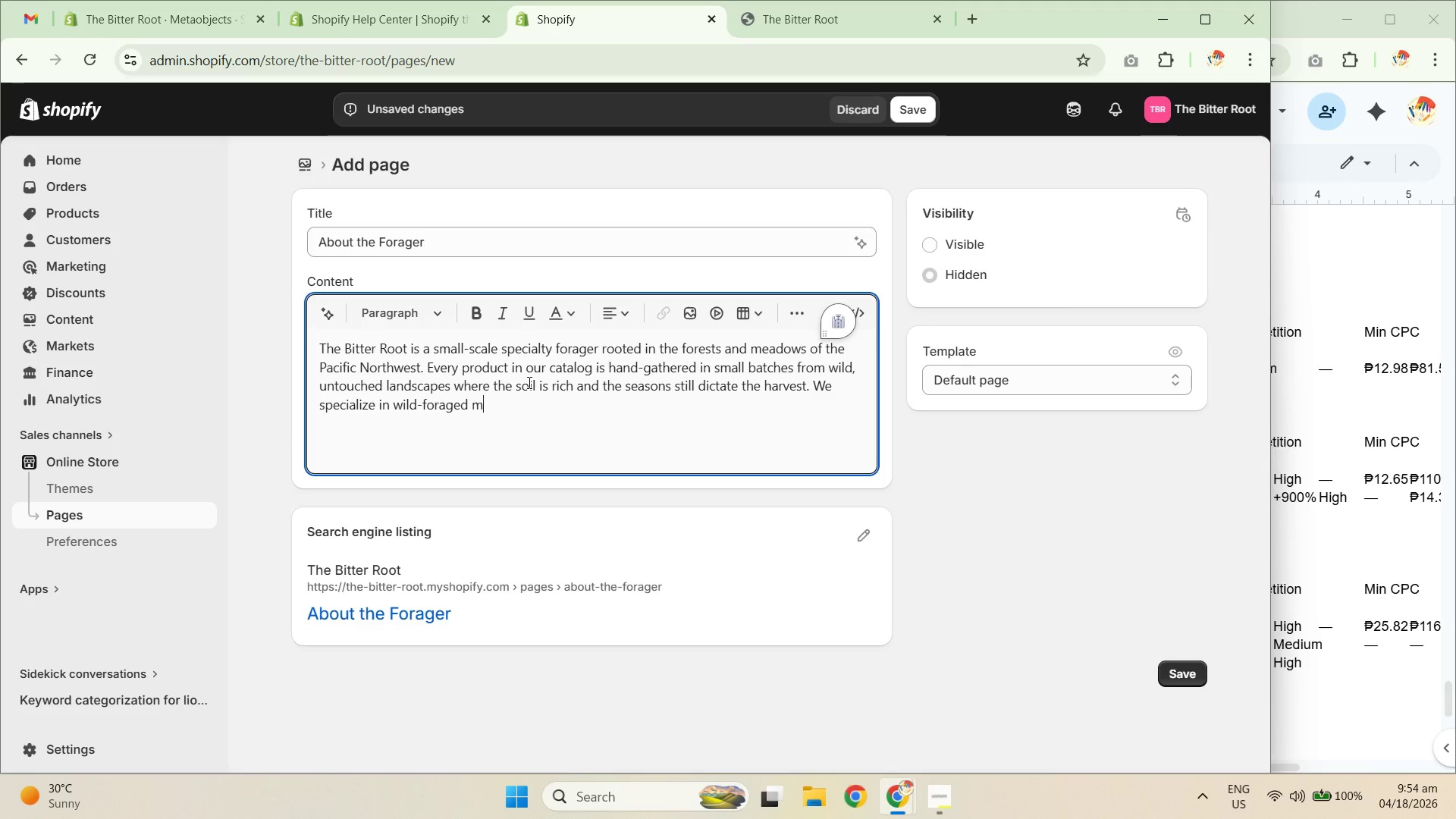 
key(Backspace)
 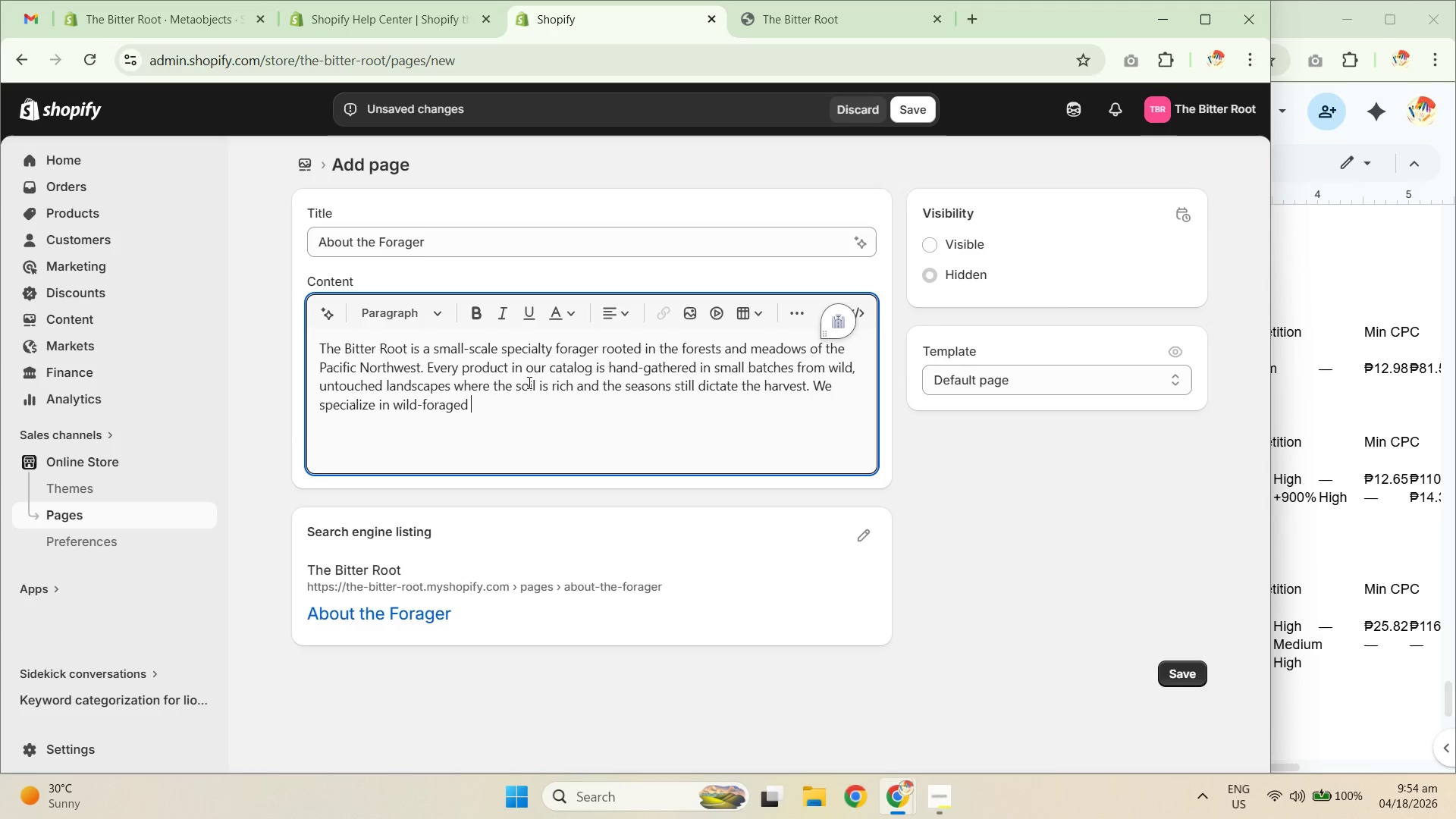 
key(Backspace)
 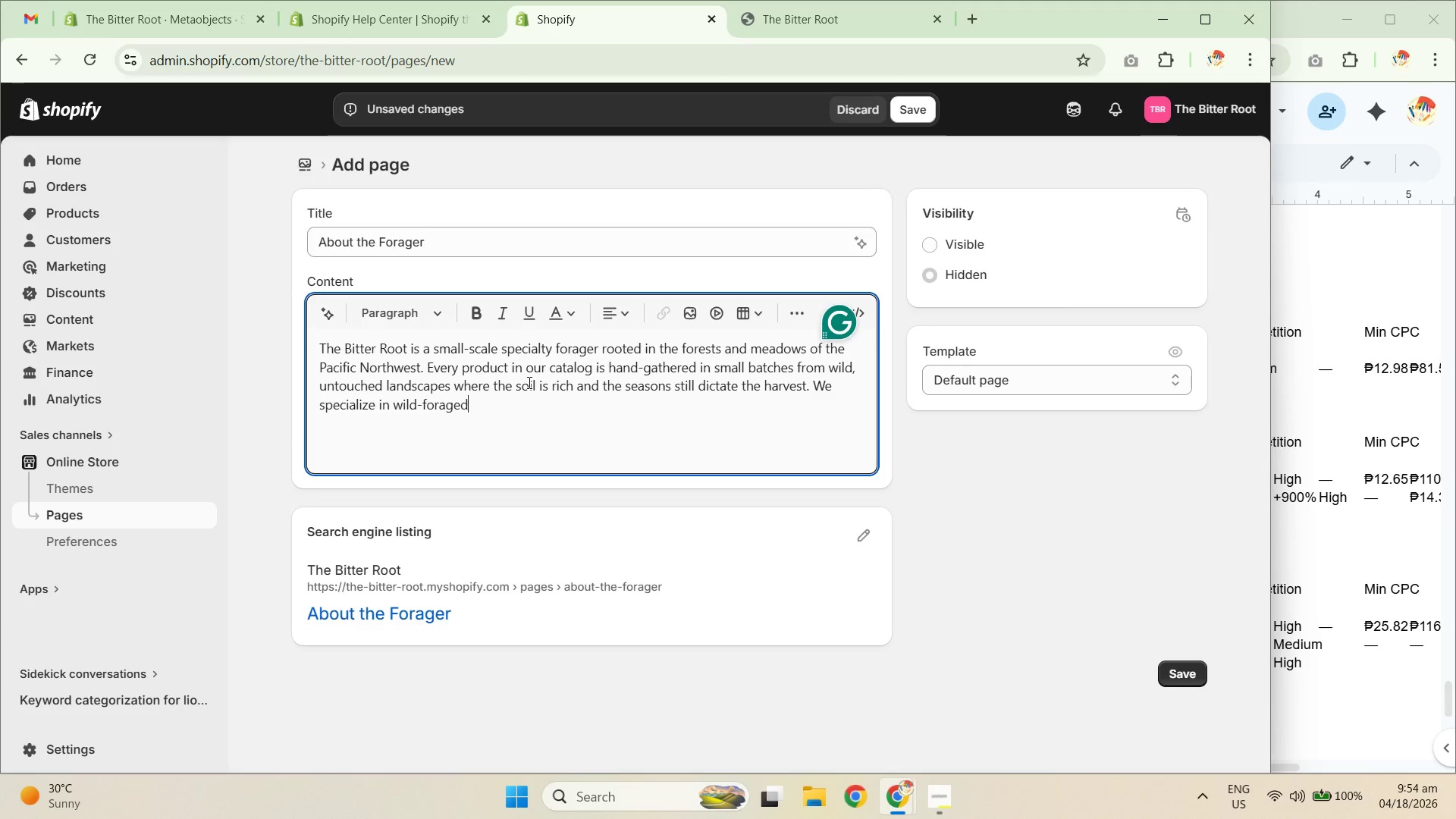 
wait(11.11)
 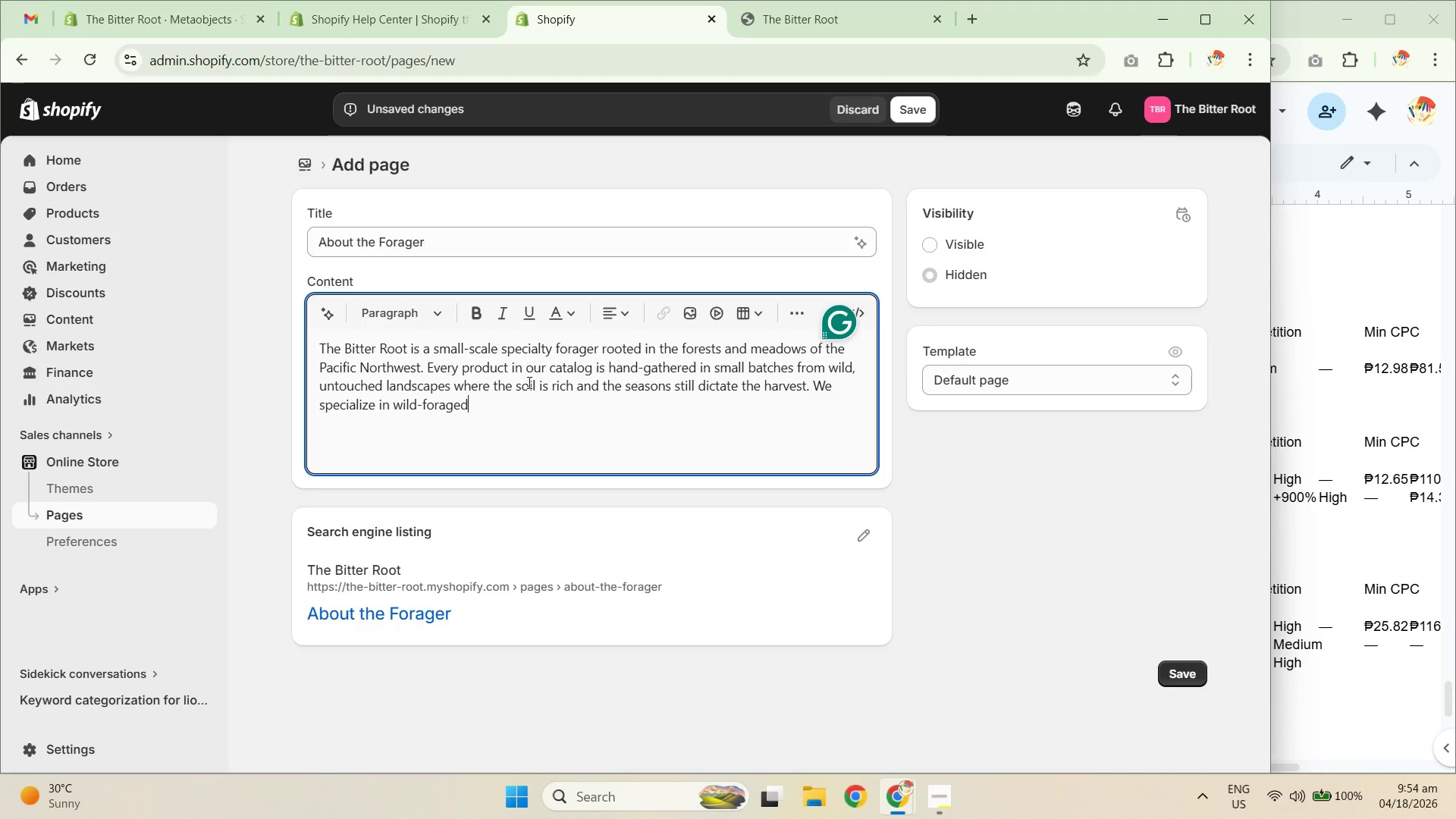 
left_click([556, 406])
 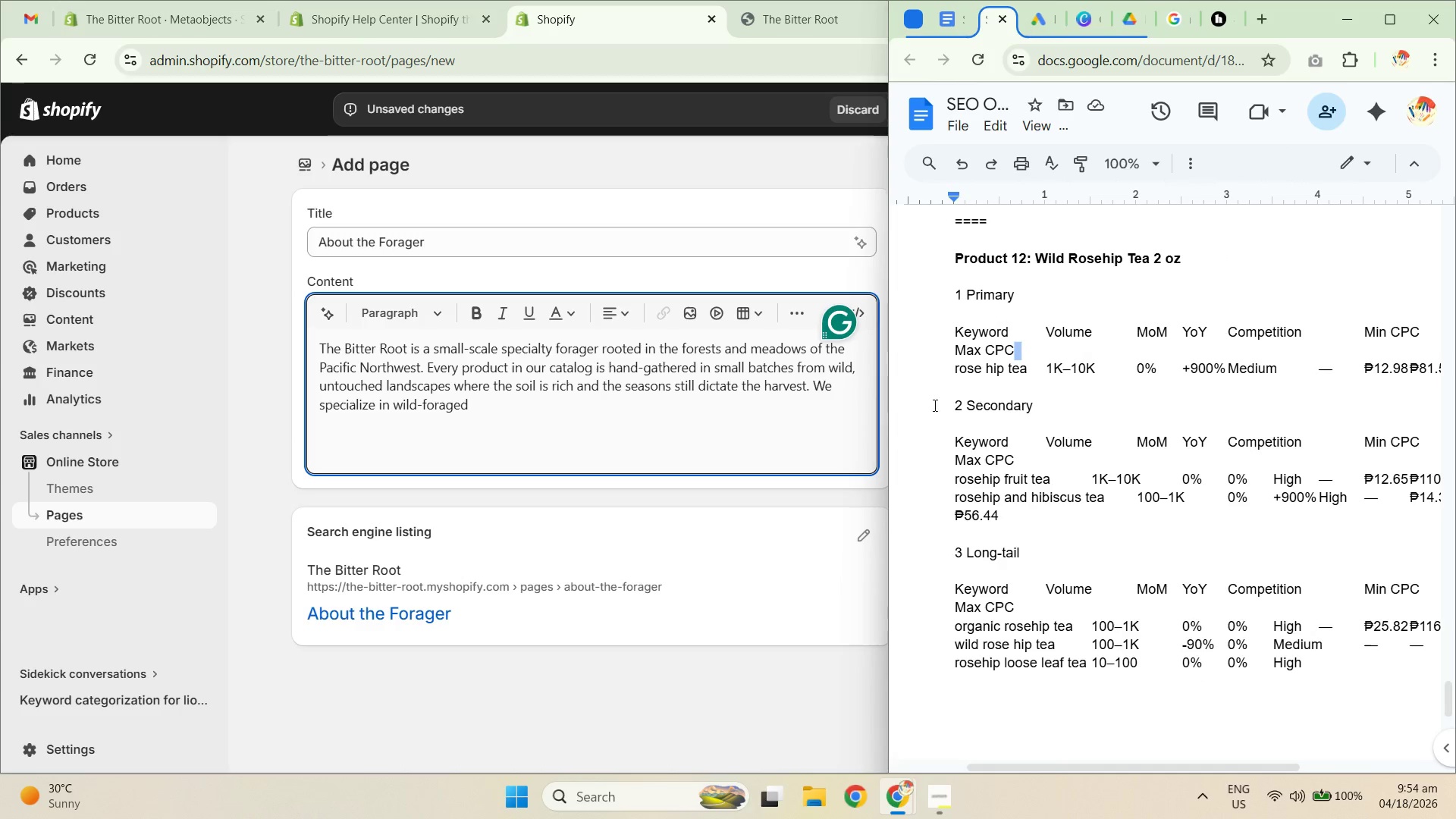 
left_click([634, 151])
 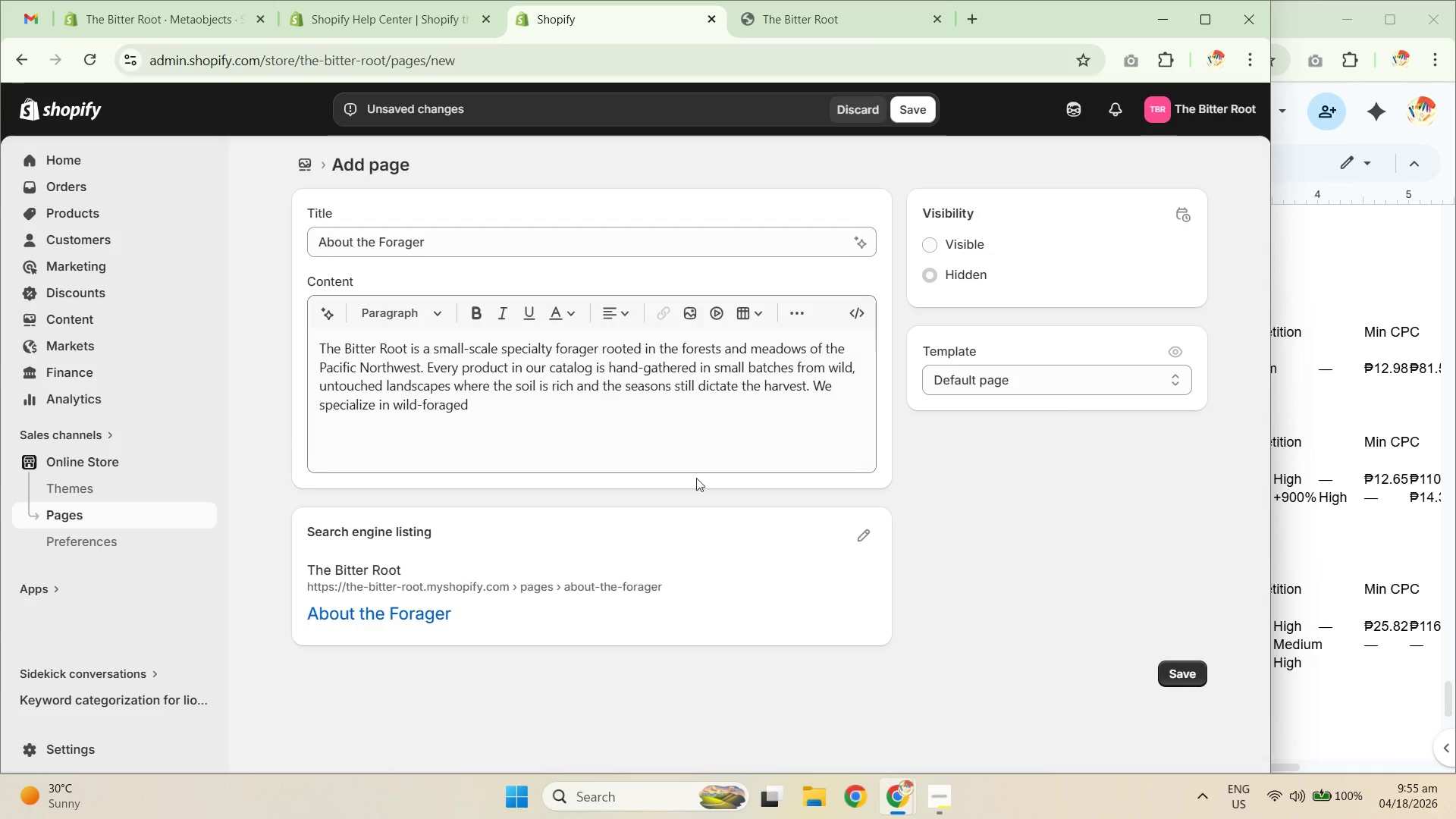 
wait(10.73)
 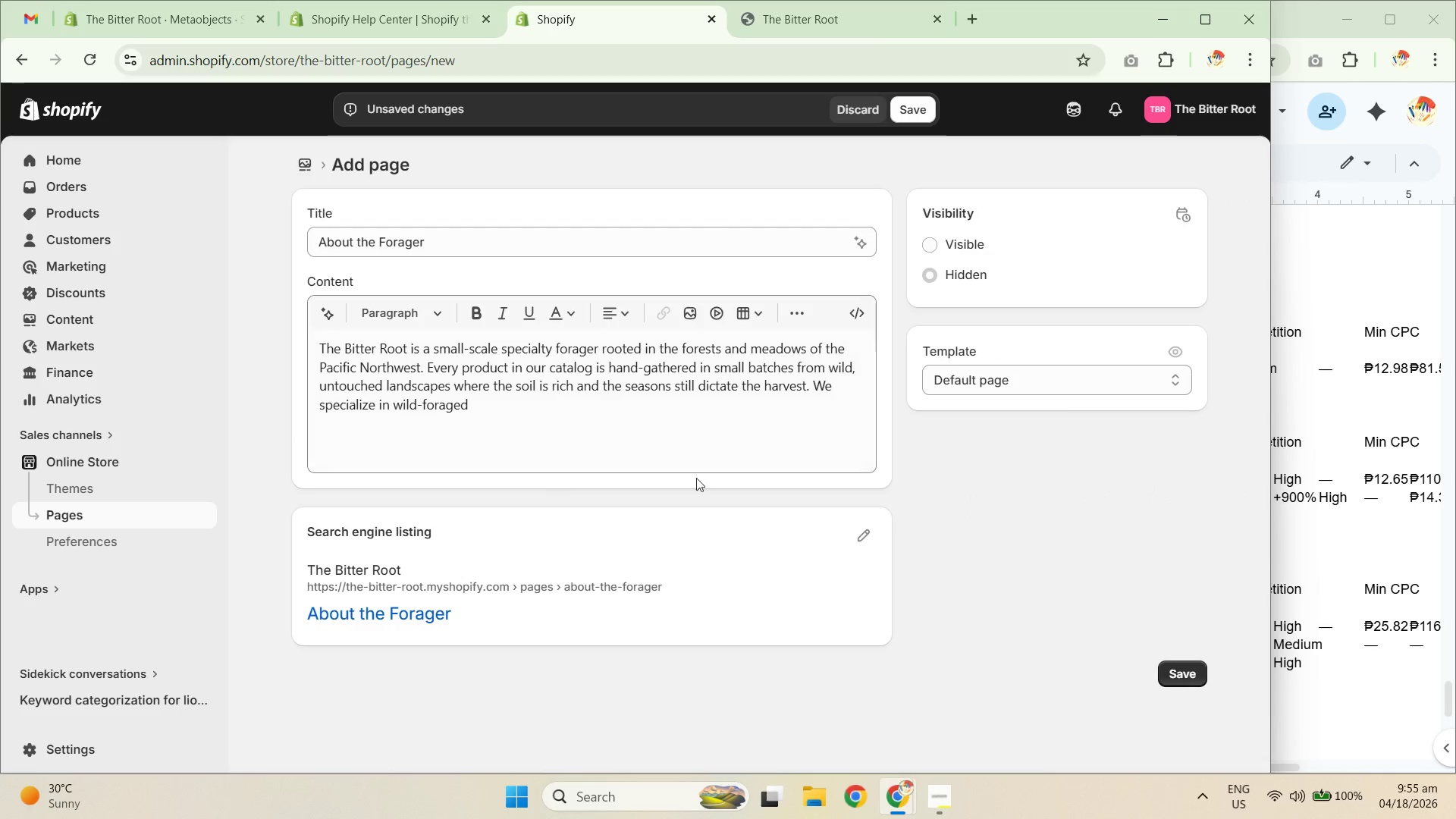 
left_click_drag(start_coordinate=[347, 353], to_coordinate=[423, 376])
 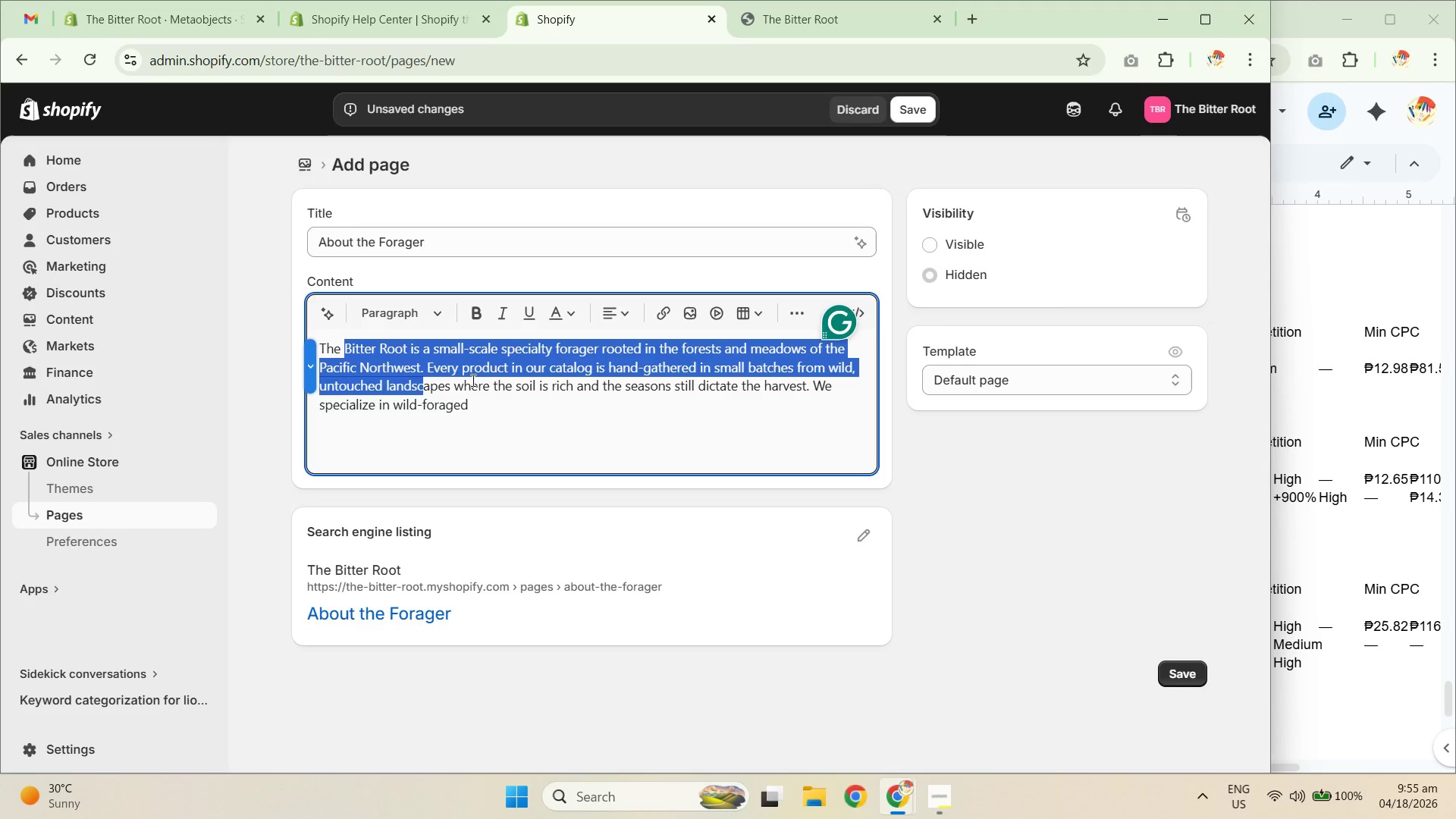 
left_click([491, 376])
 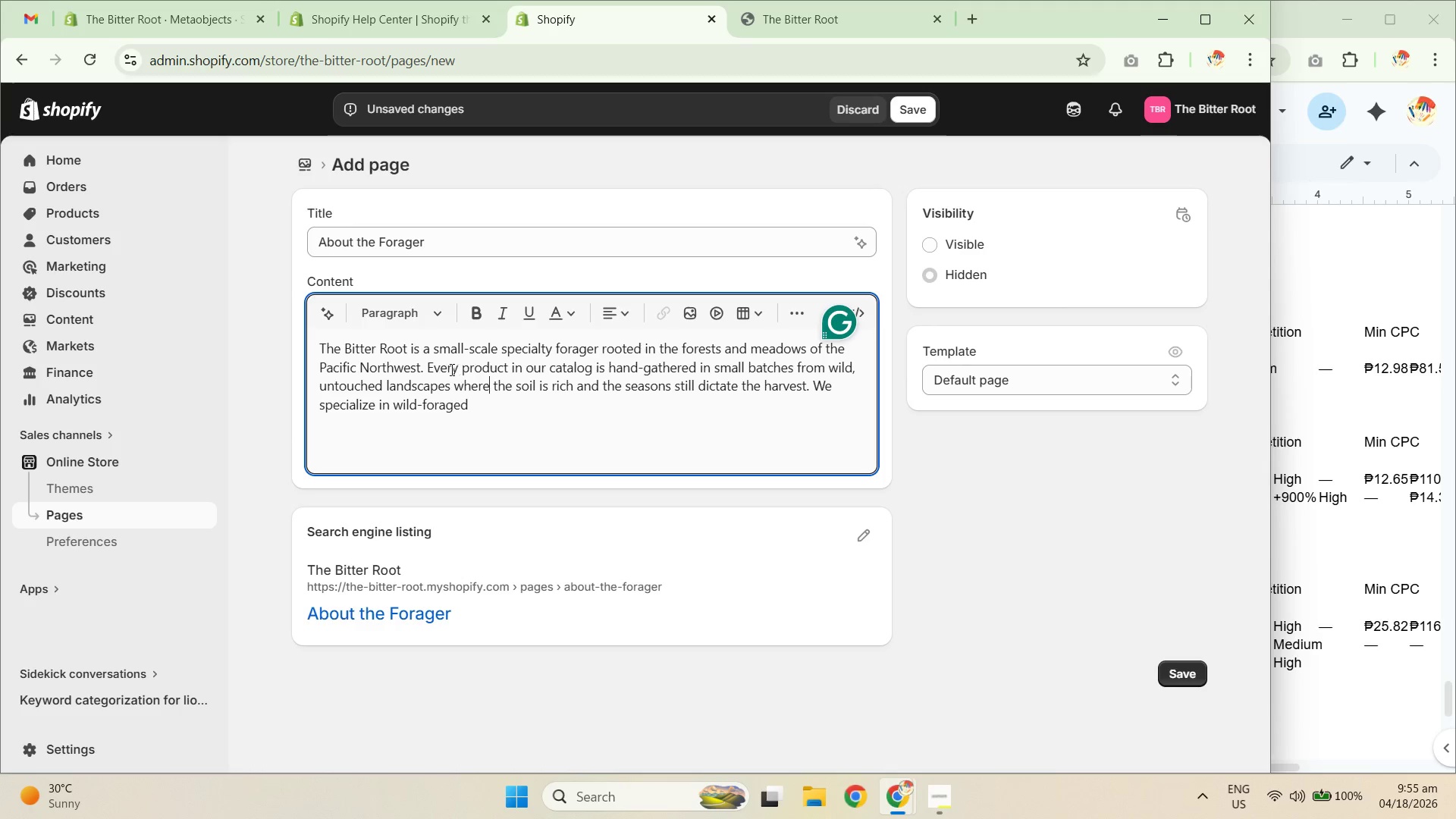 
left_click_drag(start_coordinate=[438, 371], to_coordinate=[668, 373])
 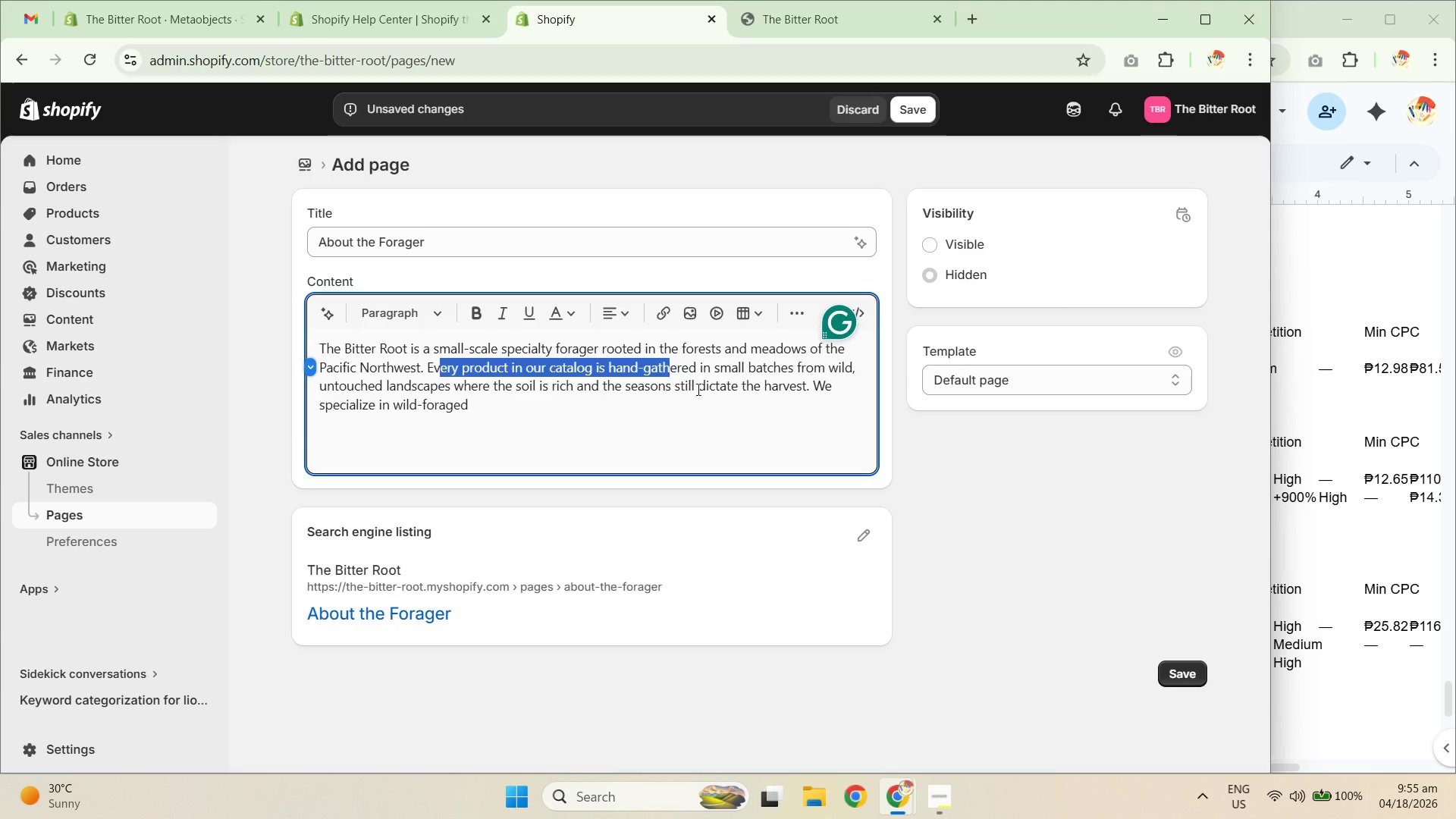 
left_click([742, 374])
 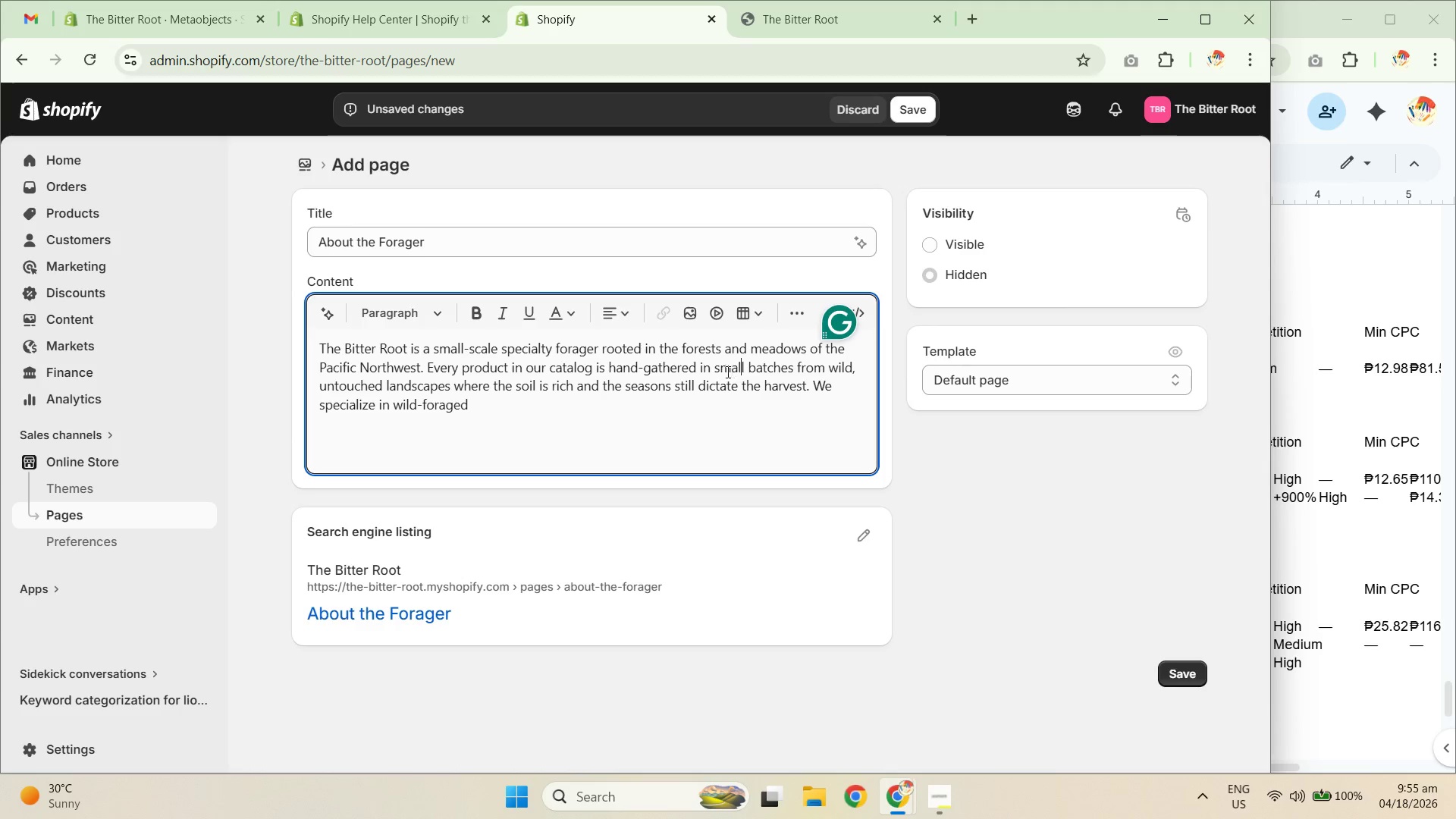 
left_click([715, 369])
 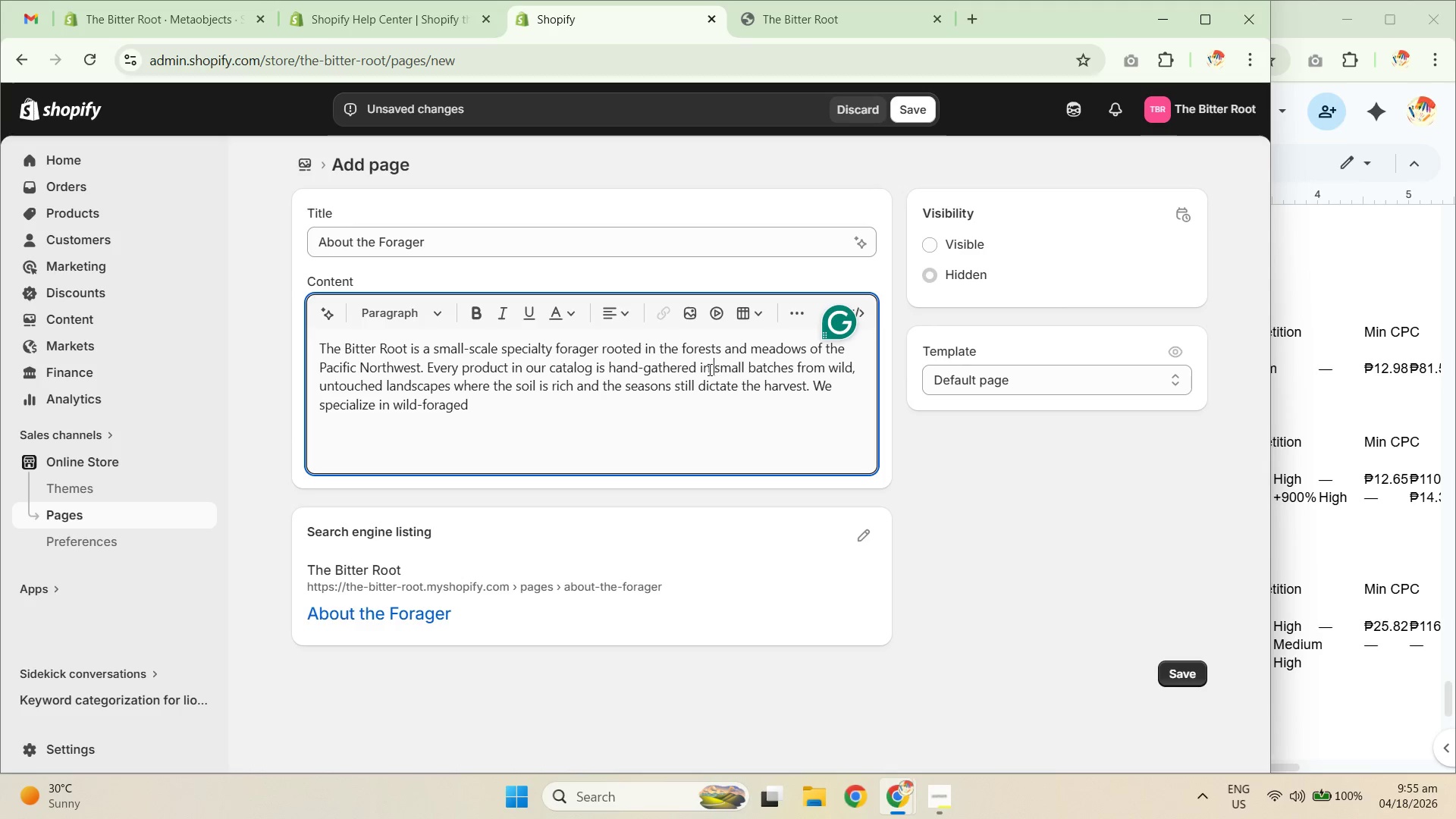 
left_click_drag(start_coordinate=[685, 363], to_coordinate=[780, 362])
 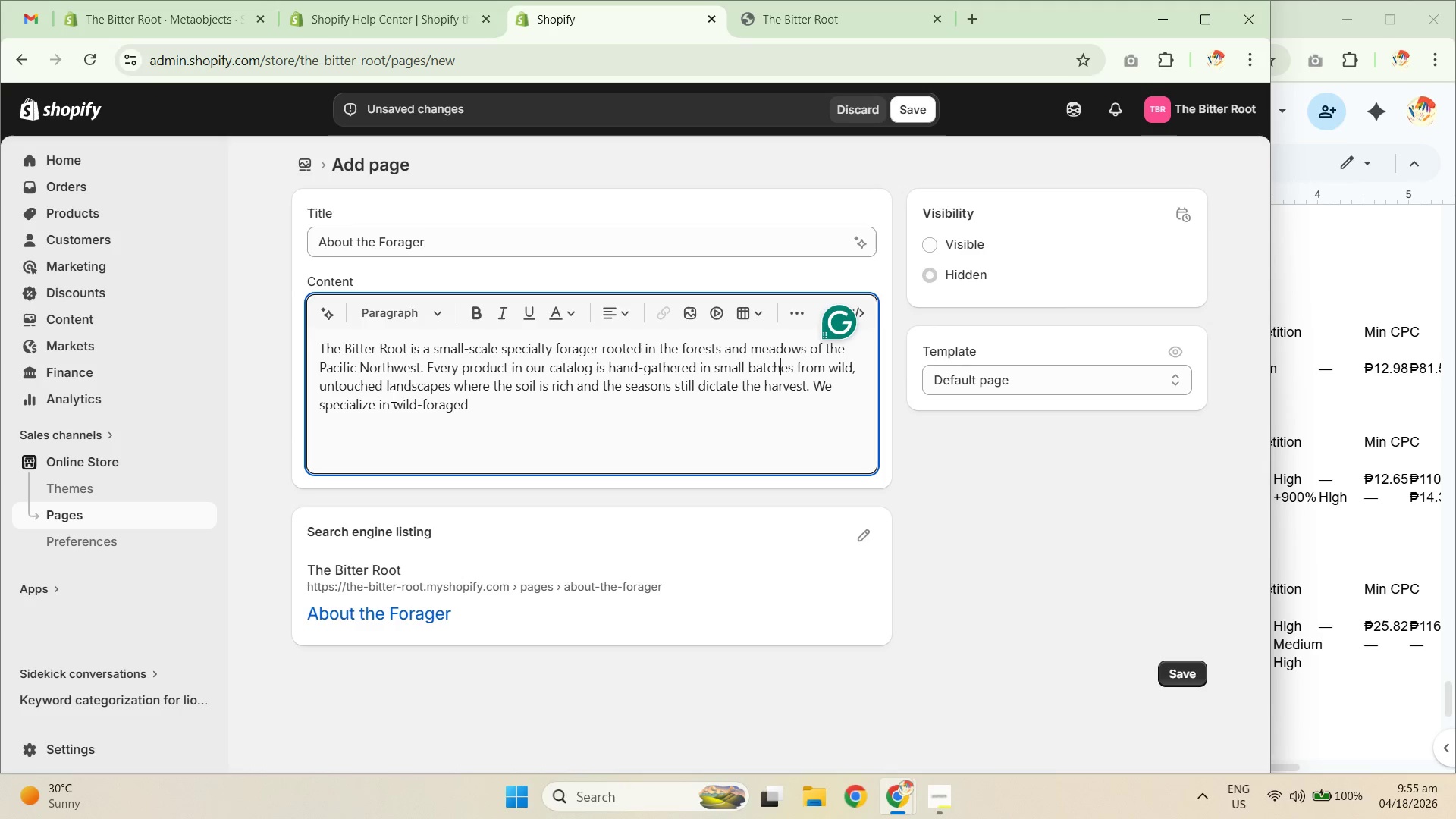 
left_click_drag(start_coordinate=[373, 388], to_coordinate=[451, 374])
 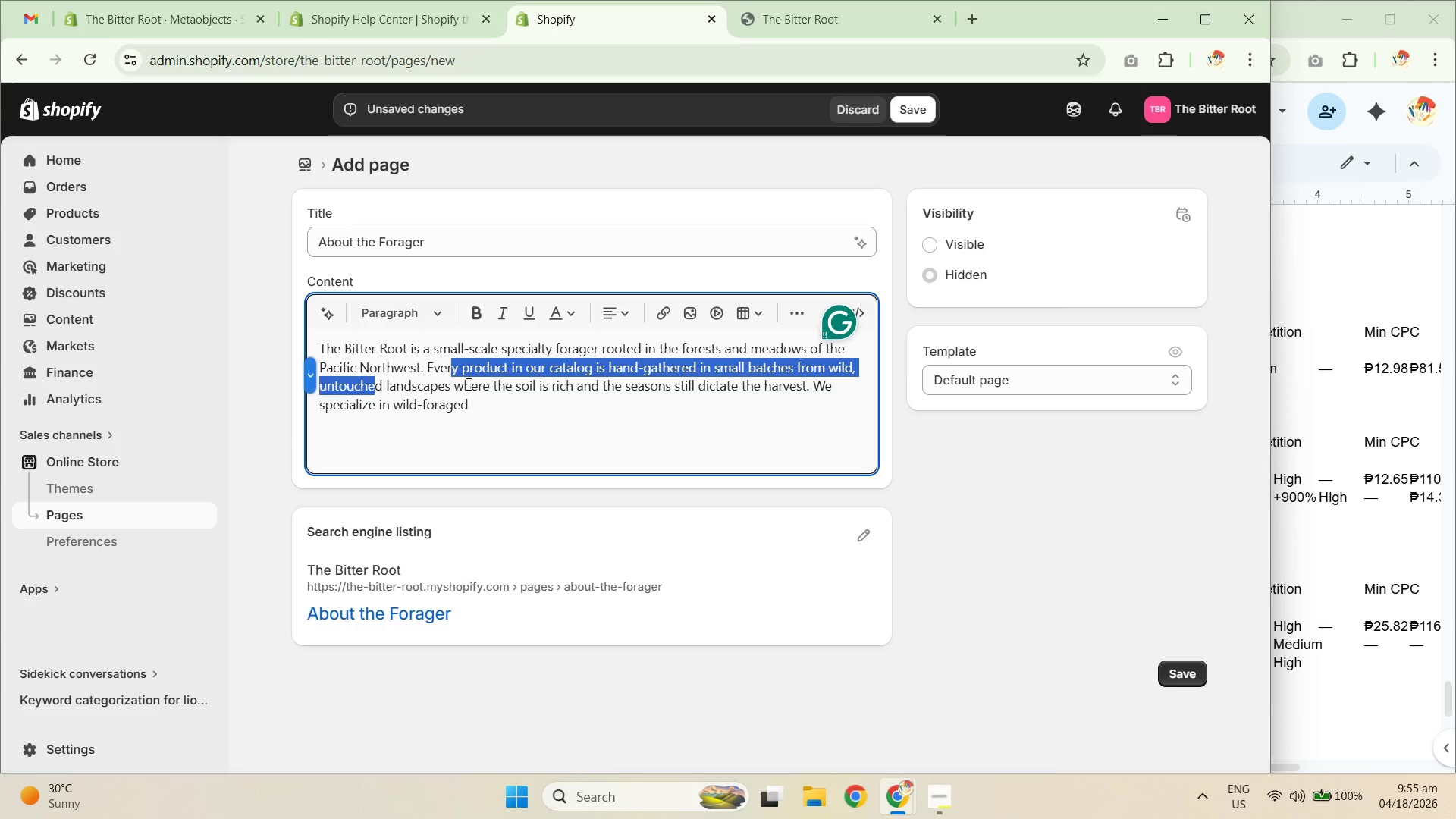 
left_click([483, 400])
 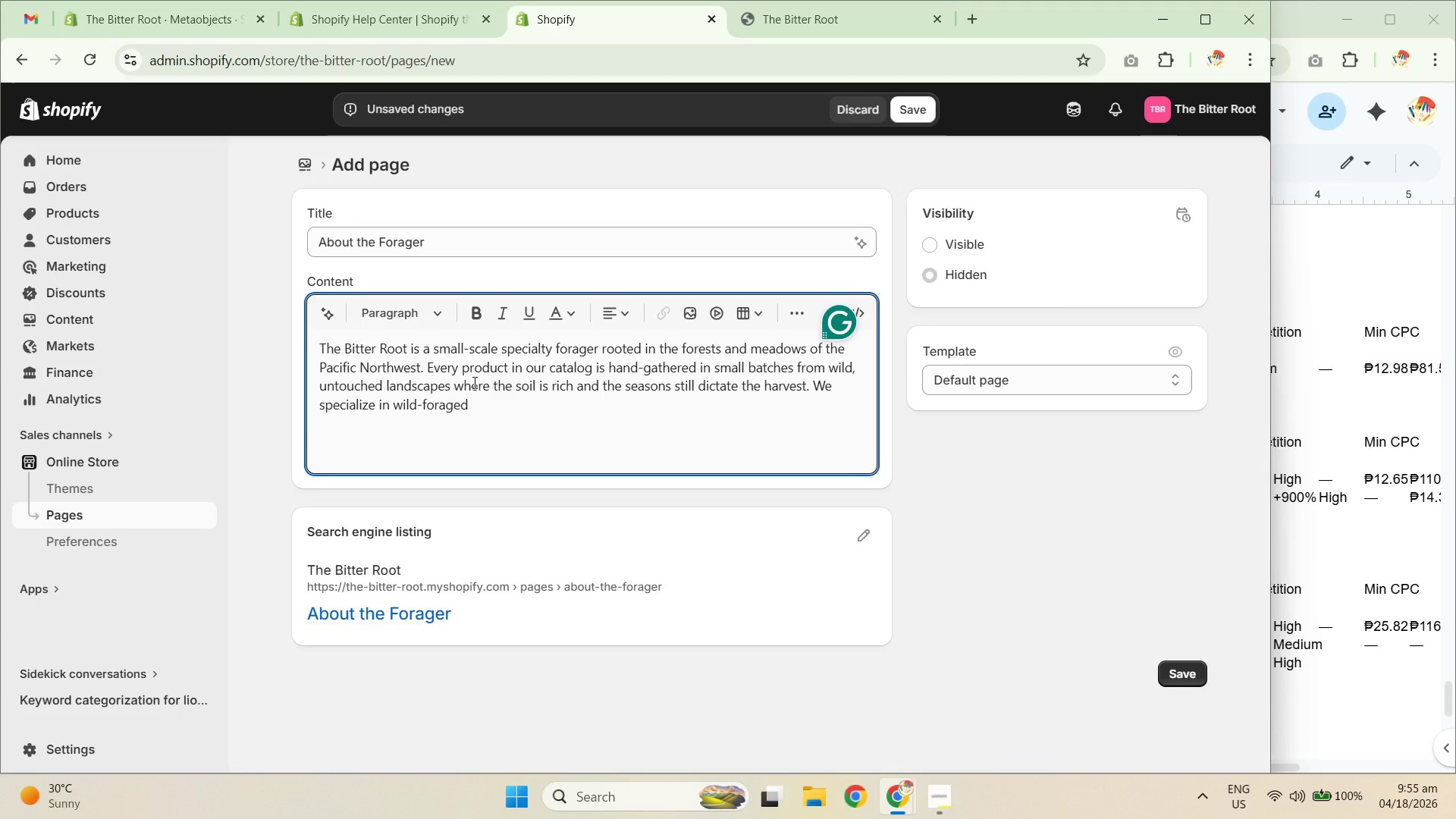 
left_click_drag(start_coordinate=[478, 375], to_coordinate=[568, 391])
 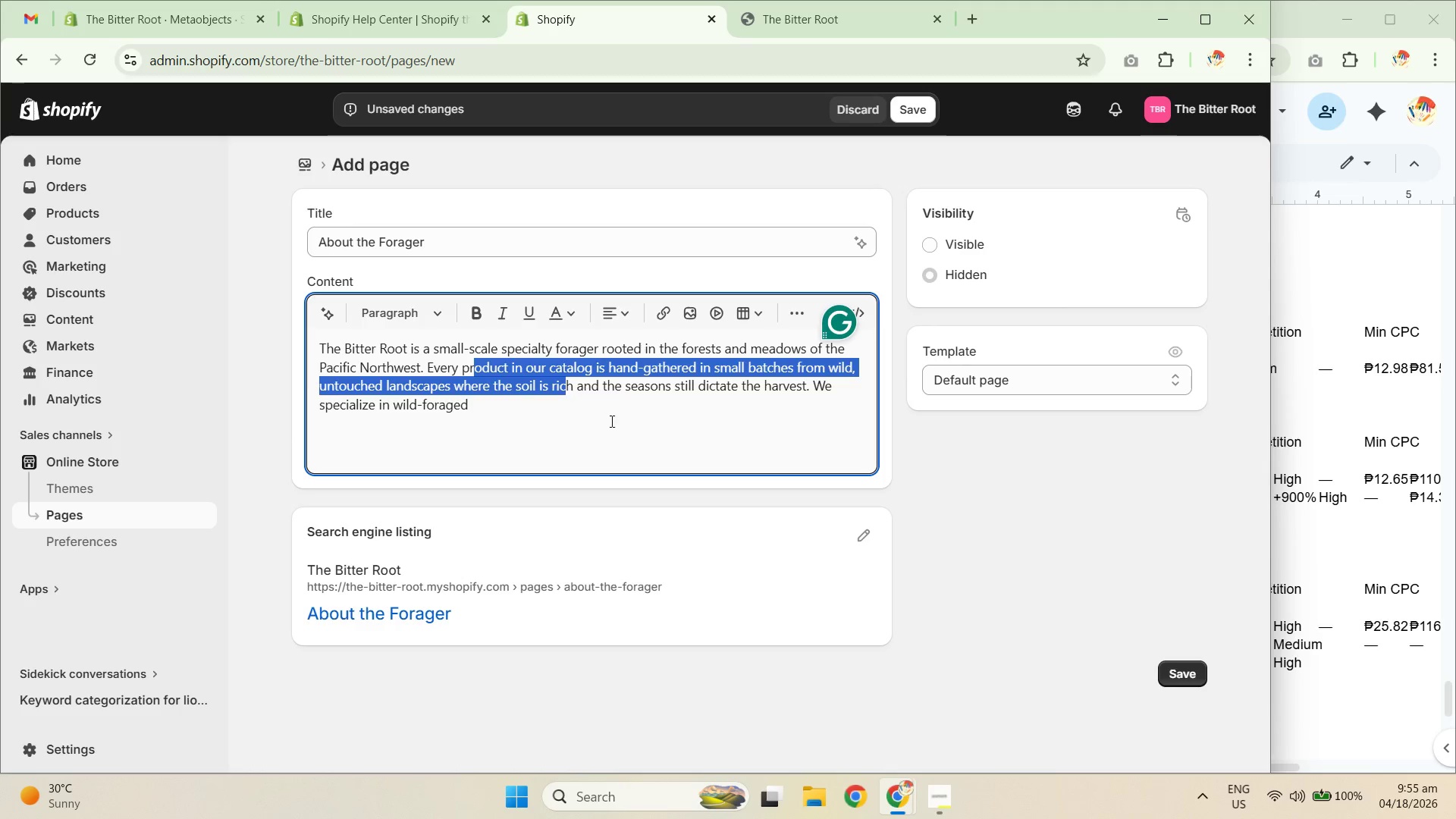 
left_click([617, 426])
 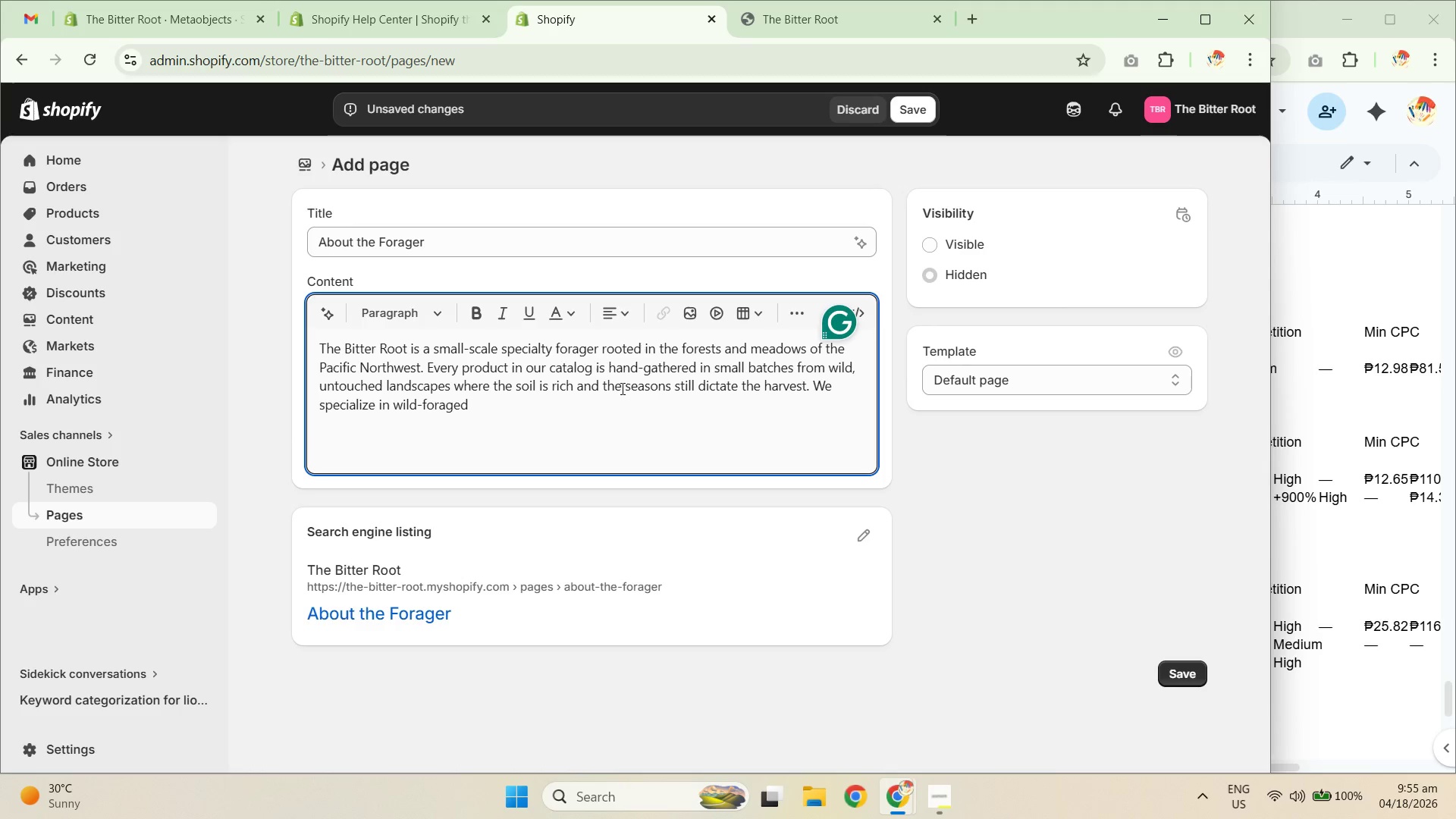 
left_click_drag(start_coordinate=[620, 392], to_coordinate=[757, 387])
 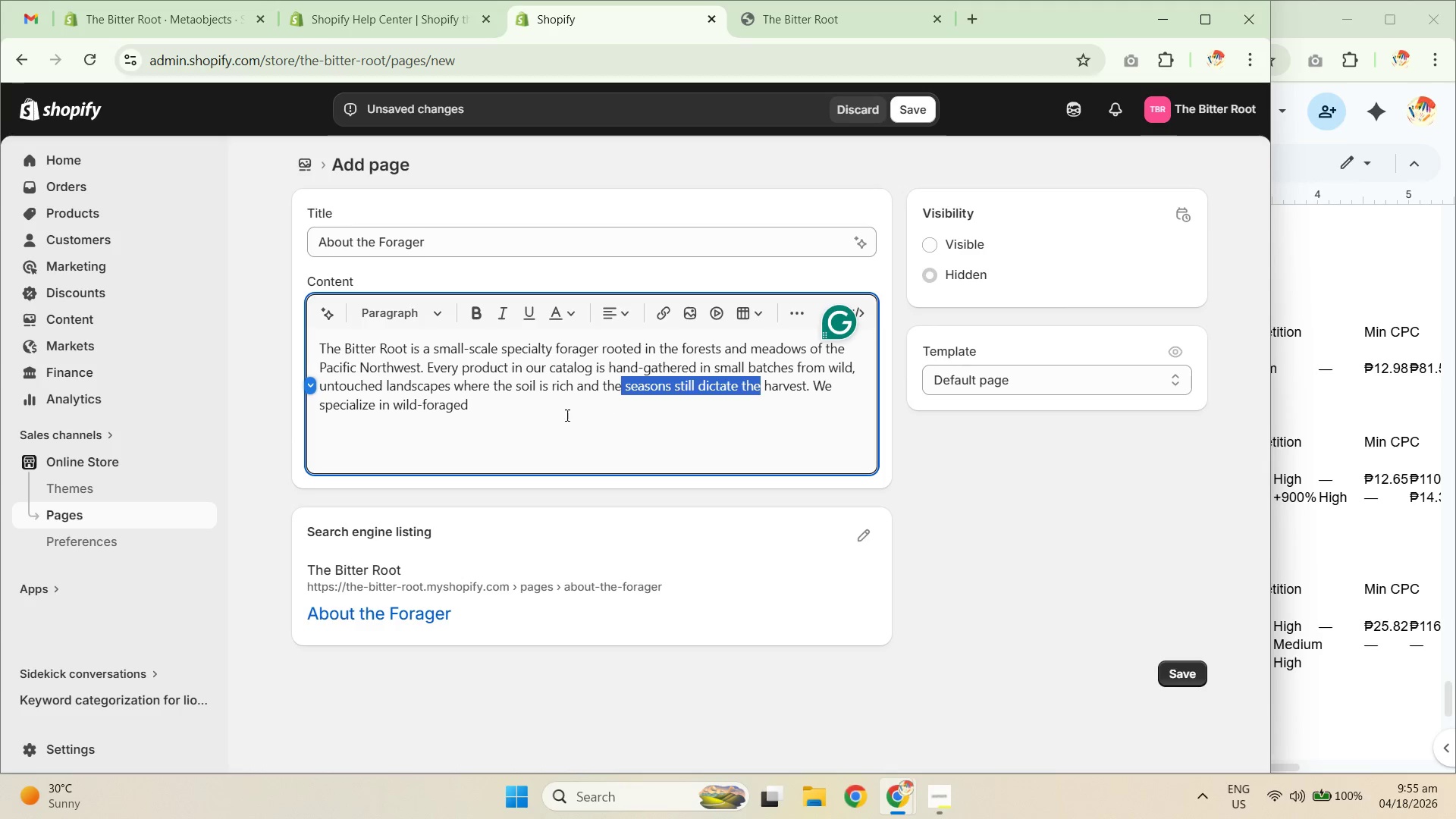 
left_click([555, 416])
 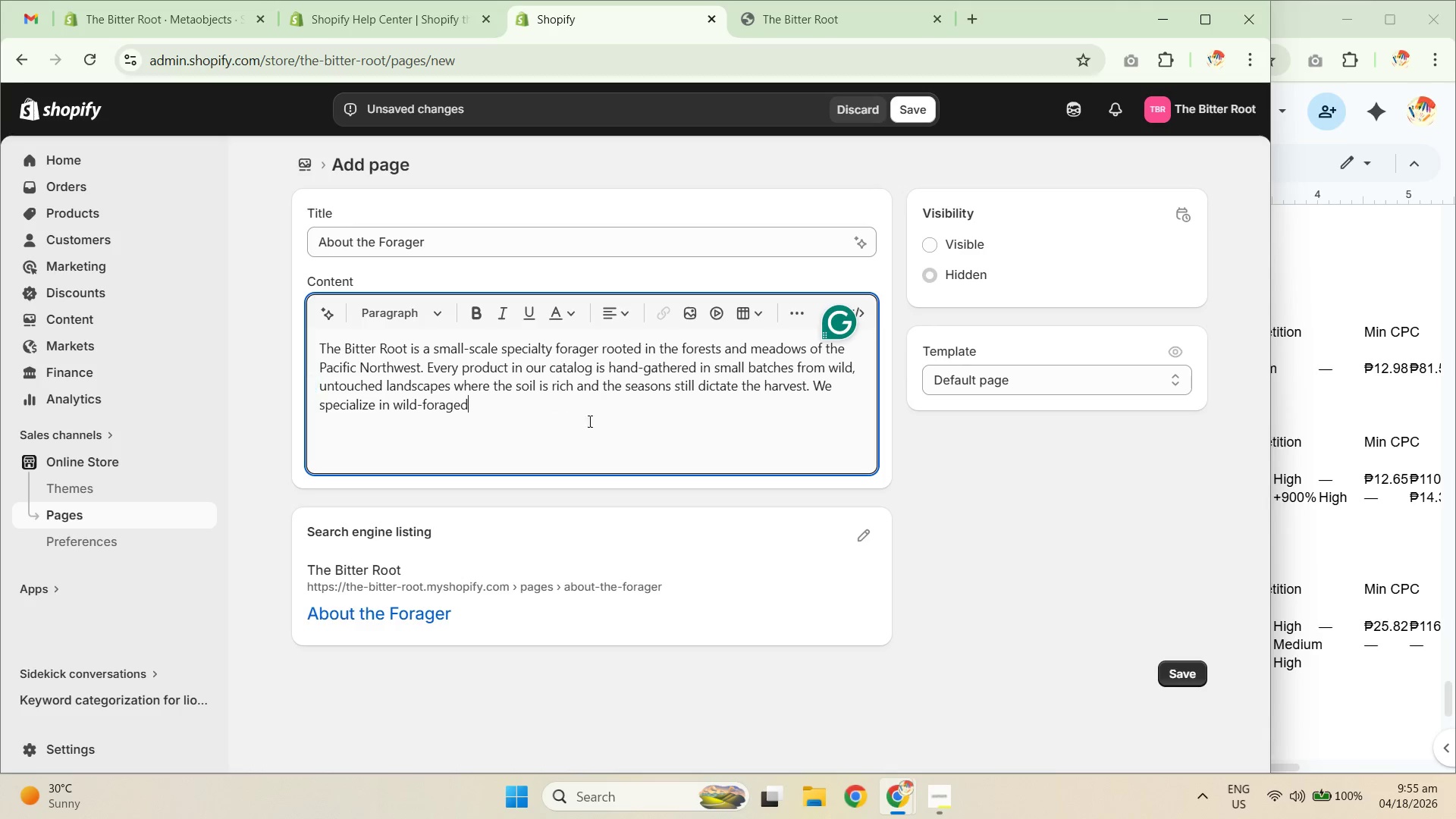 
left_click_drag(start_coordinate=[608, 420], to_coordinate=[553, 375])
 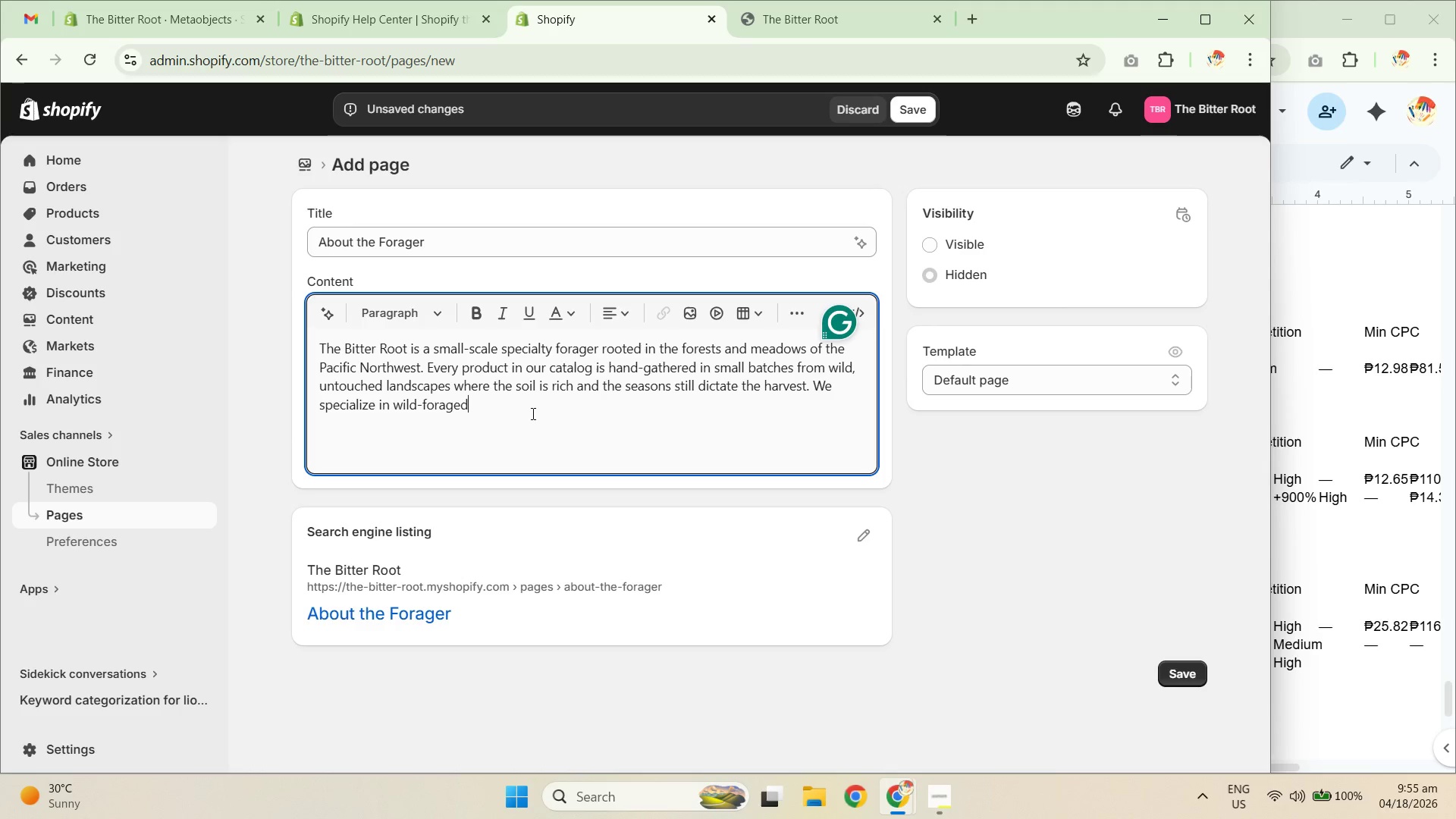 
left_click([532, 413])
 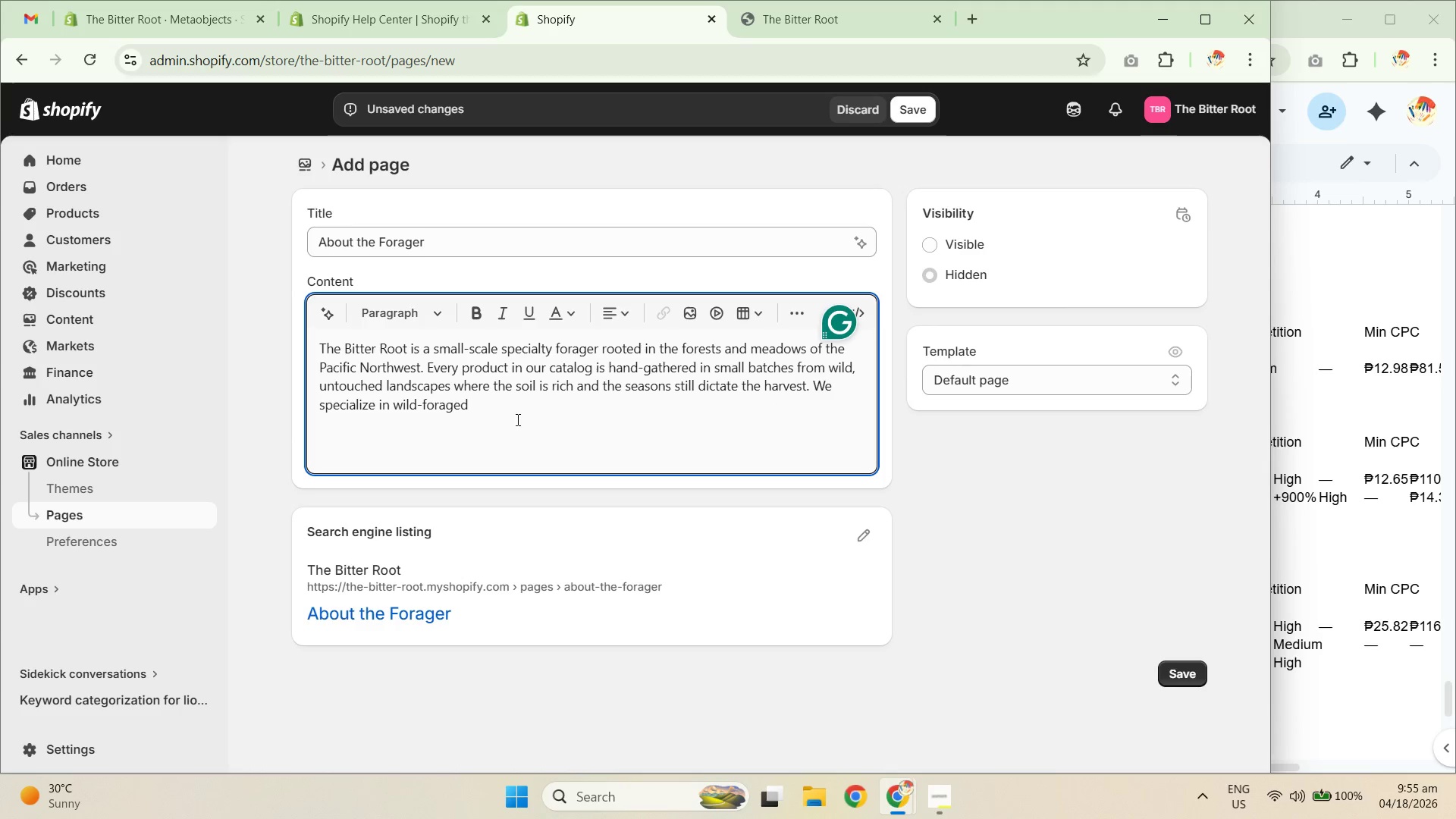 
wait(7.05)
 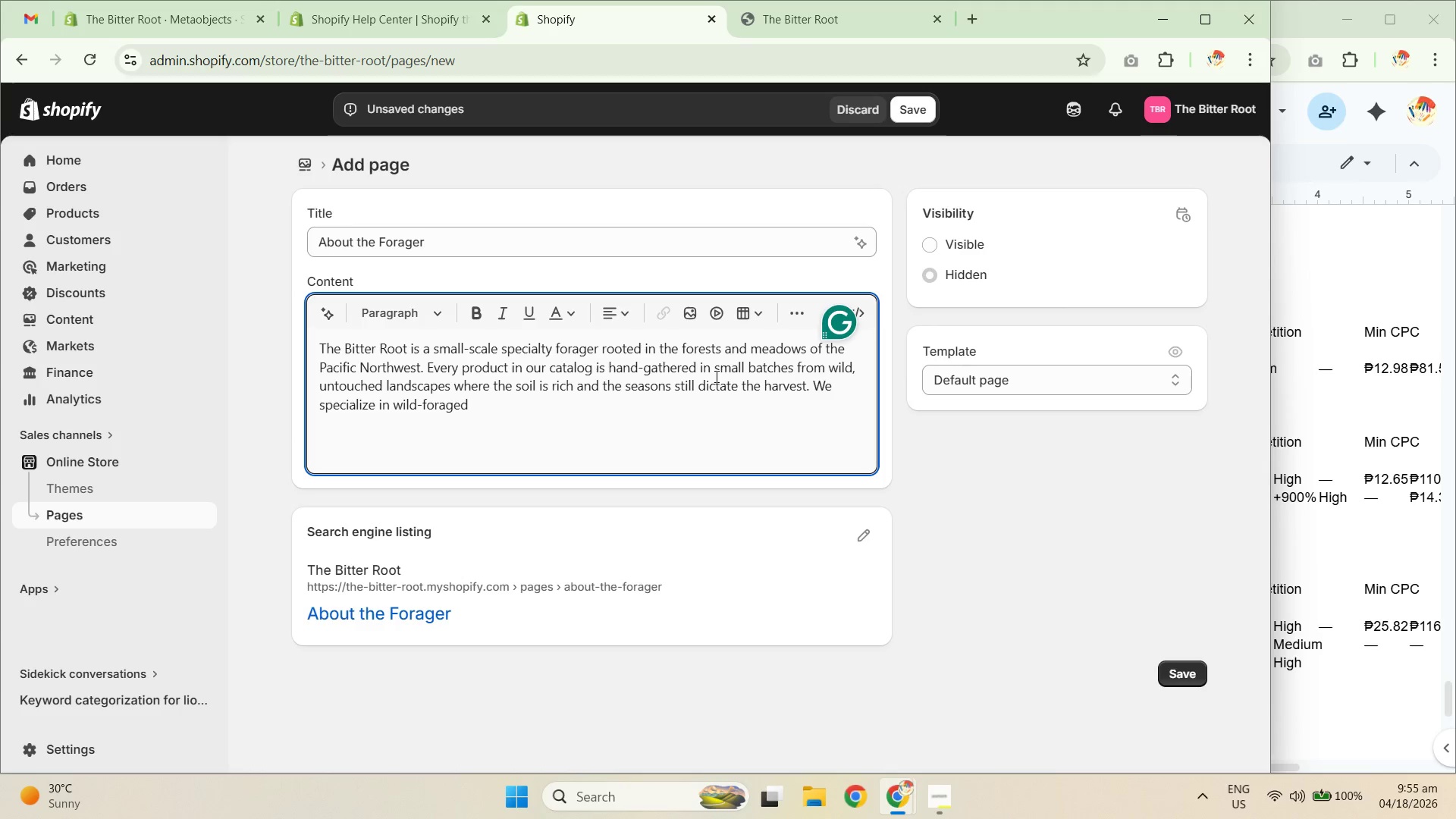 
left_click_drag(start_coordinate=[482, 387], to_coordinate=[589, 387])
 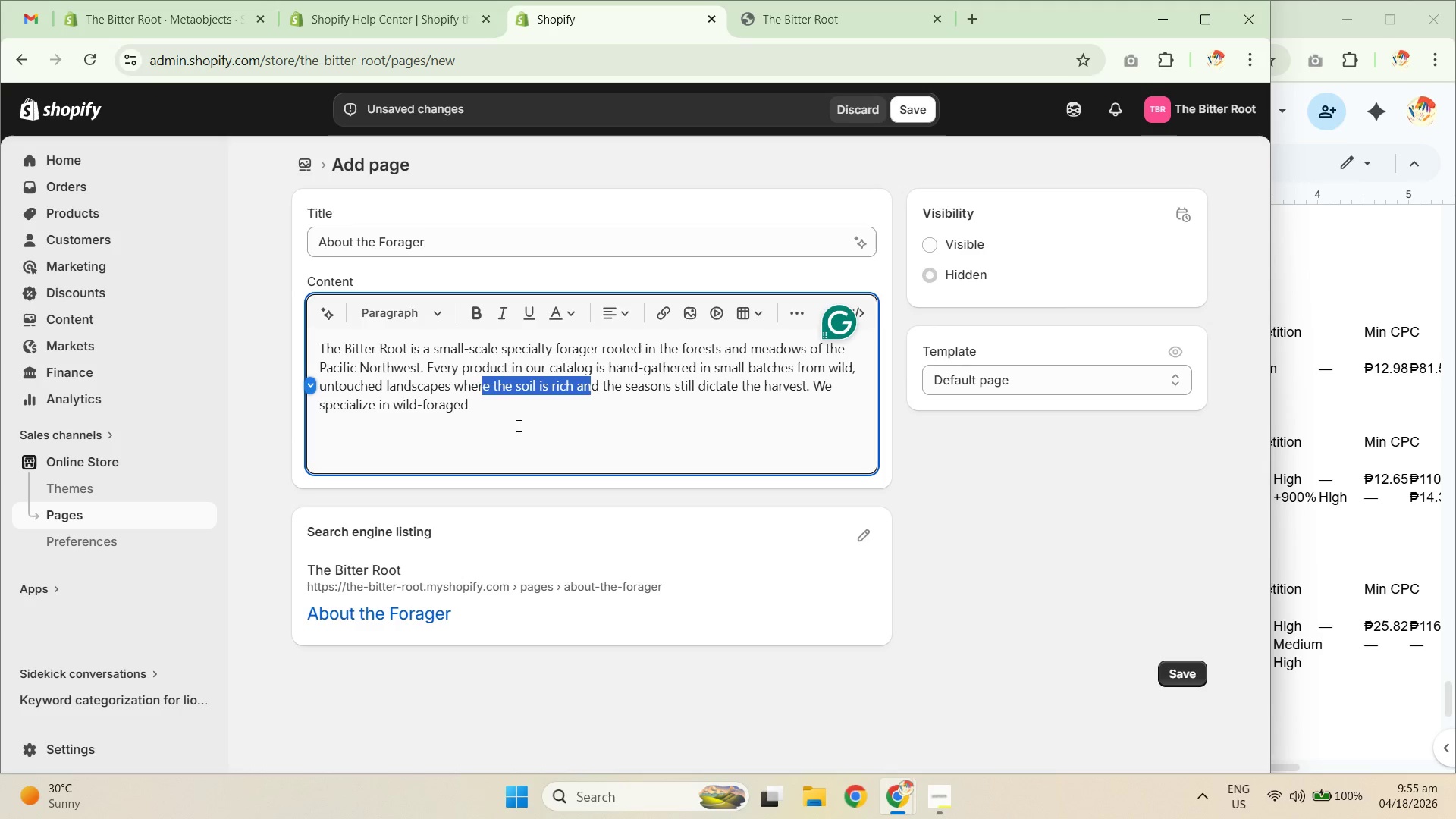 
wait(5.52)
 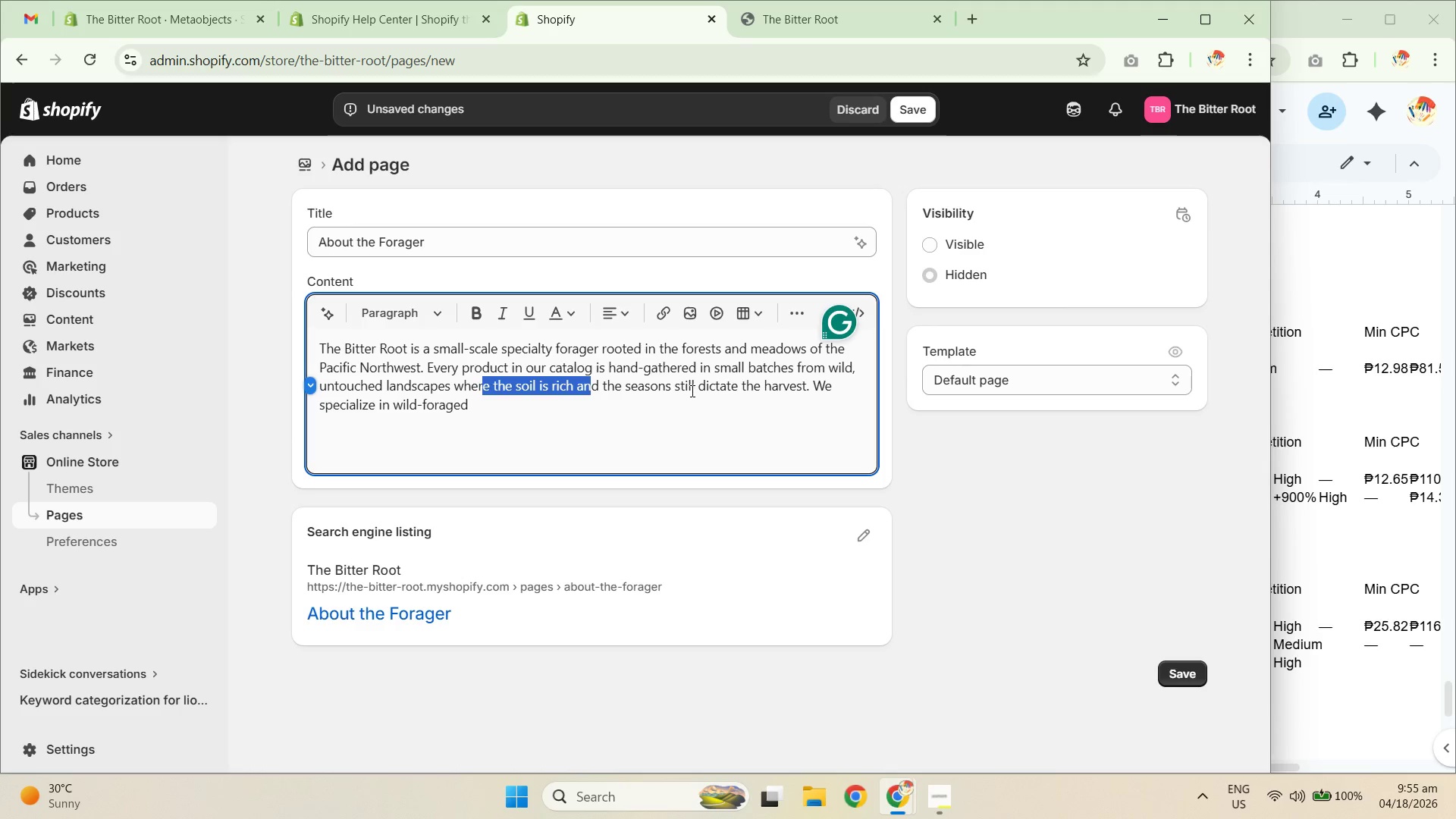 
left_click([492, 410])
 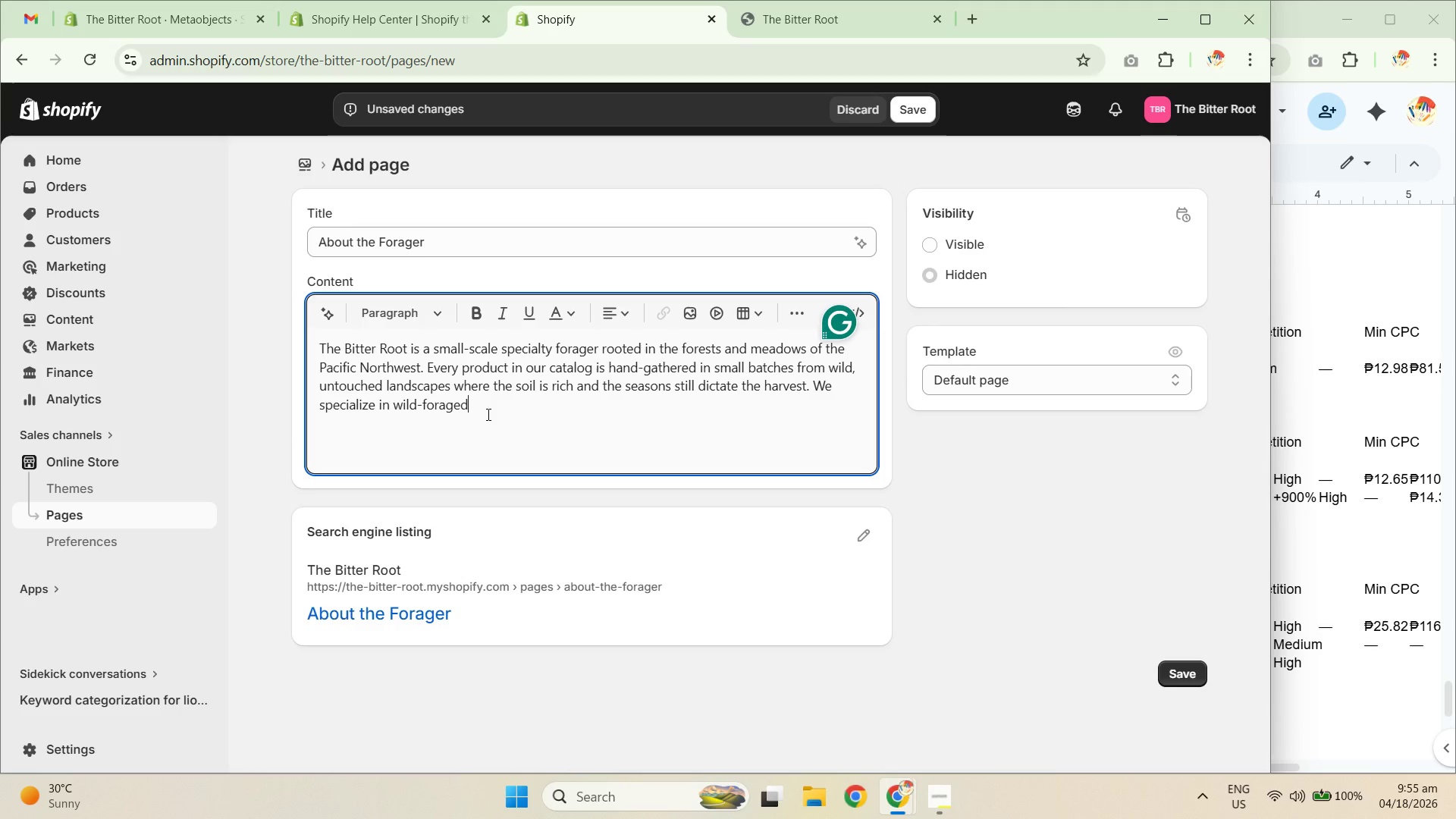 
type( muhsto)
key(Backspace)
key(Backspace)
key(Backspace)
key(Backspace)
type(shrooms, botanical tinctures, and loose leaf herbal teas)
 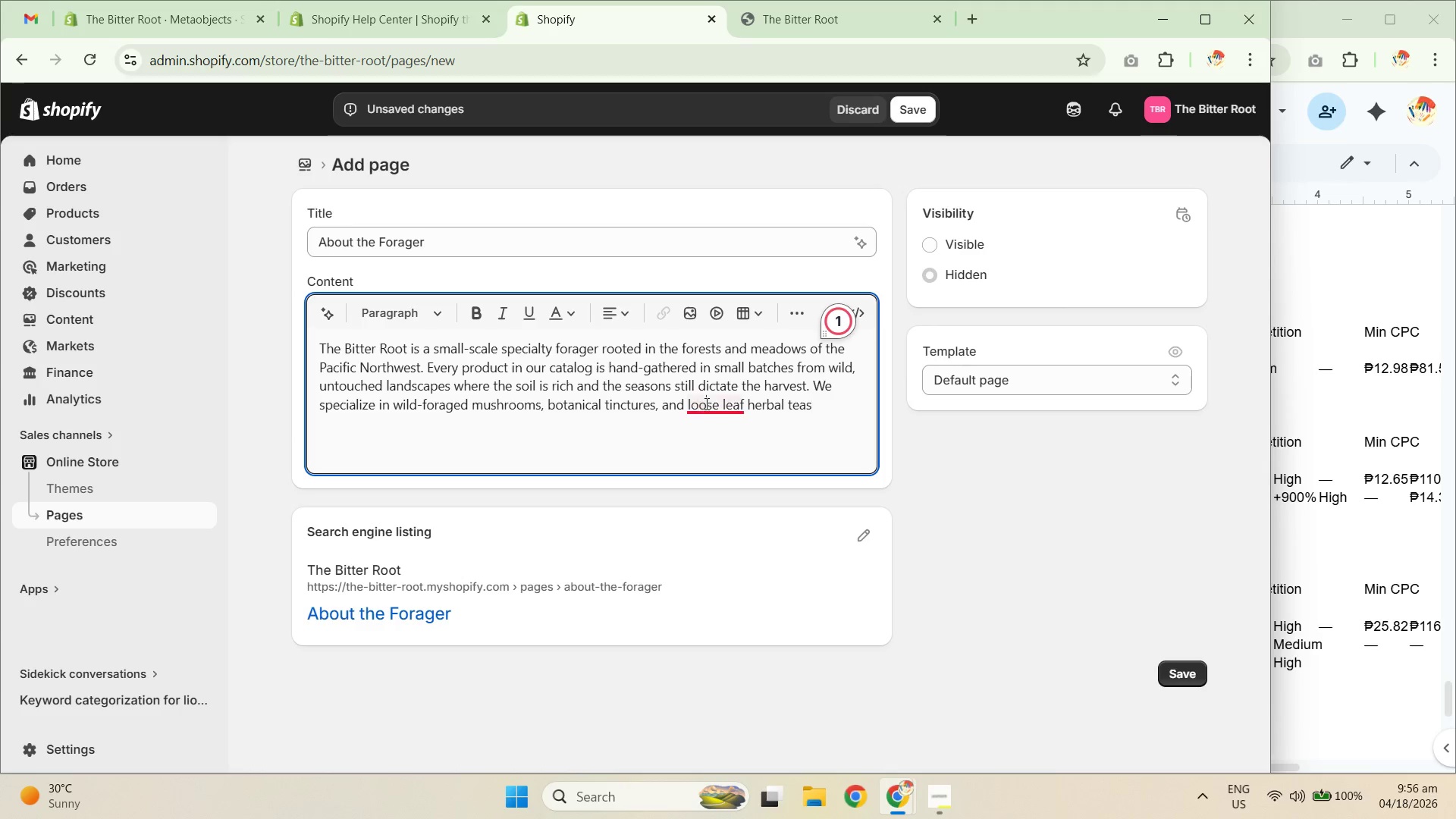 
left_click([737, 450])
 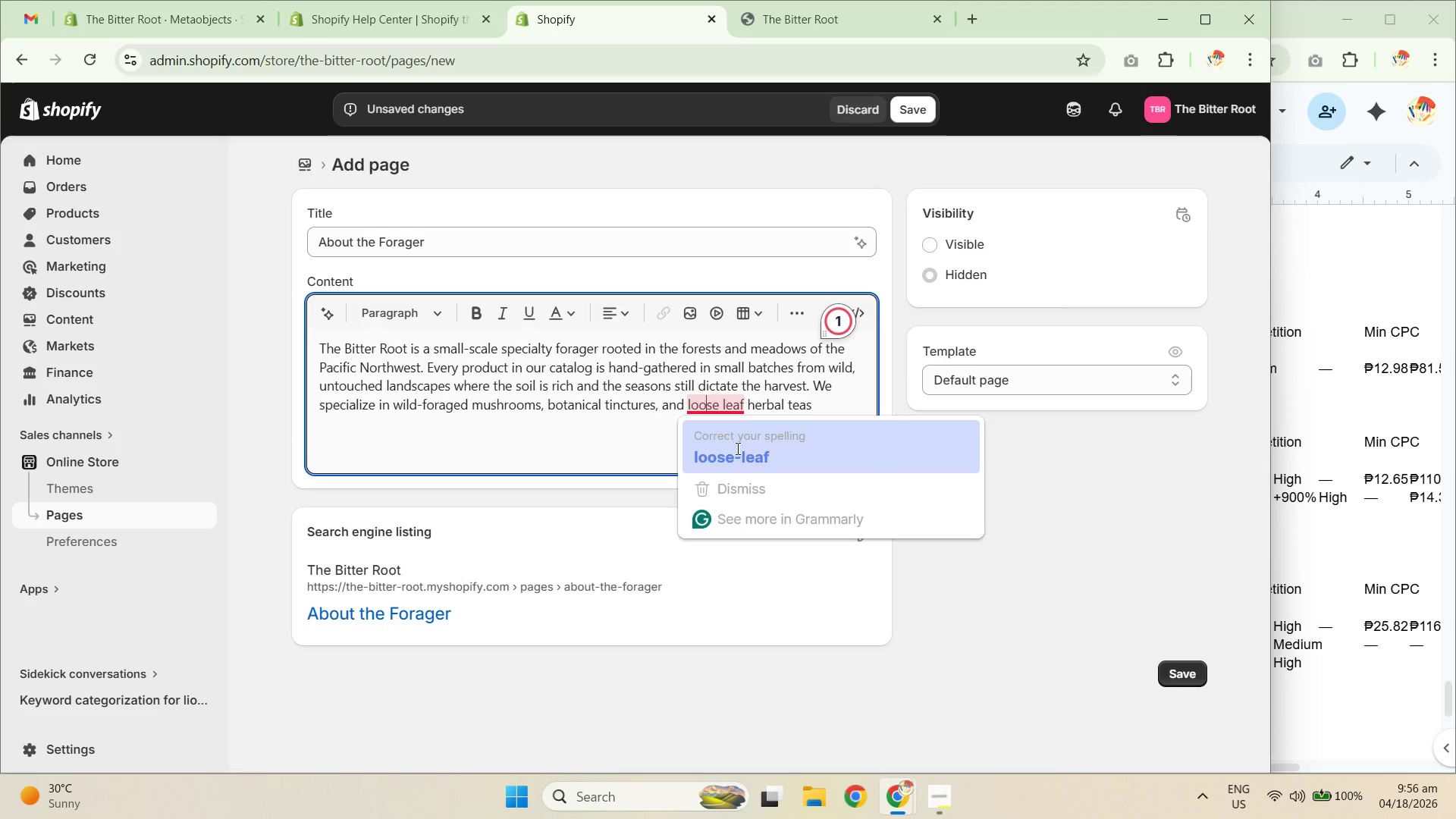 
key(Unknown)
 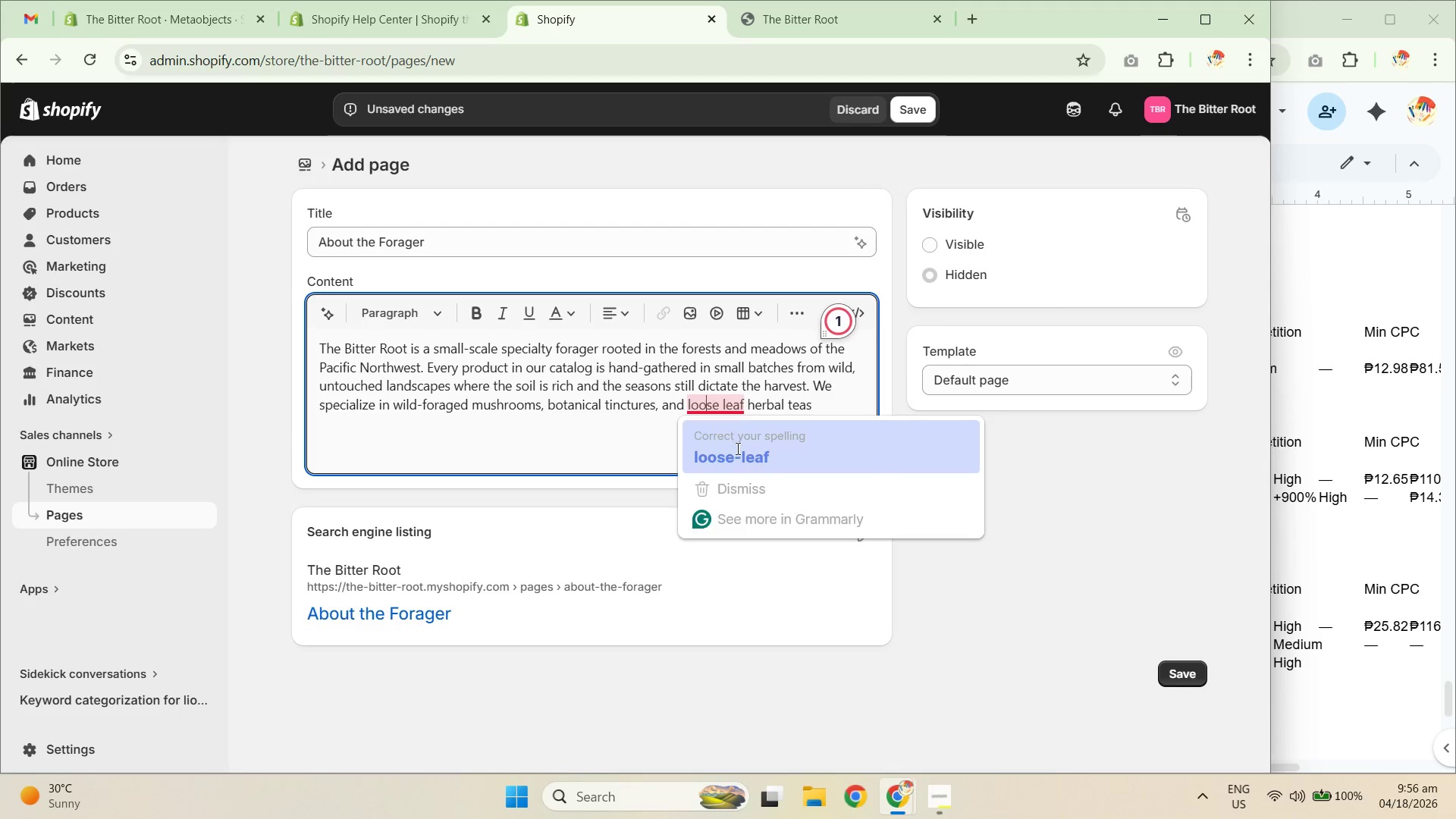 
key(Unknown)
 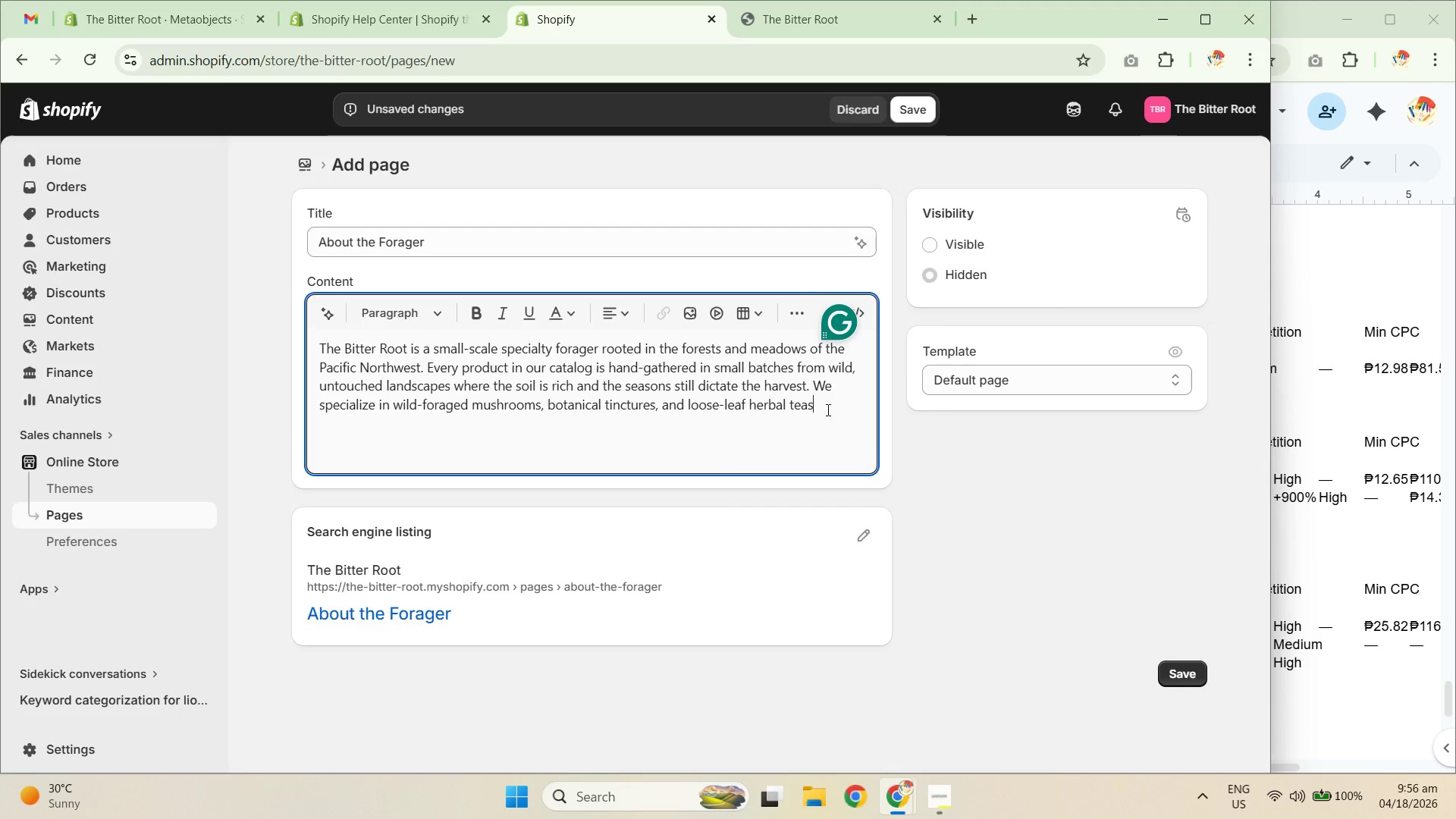 
key(Unknown)
 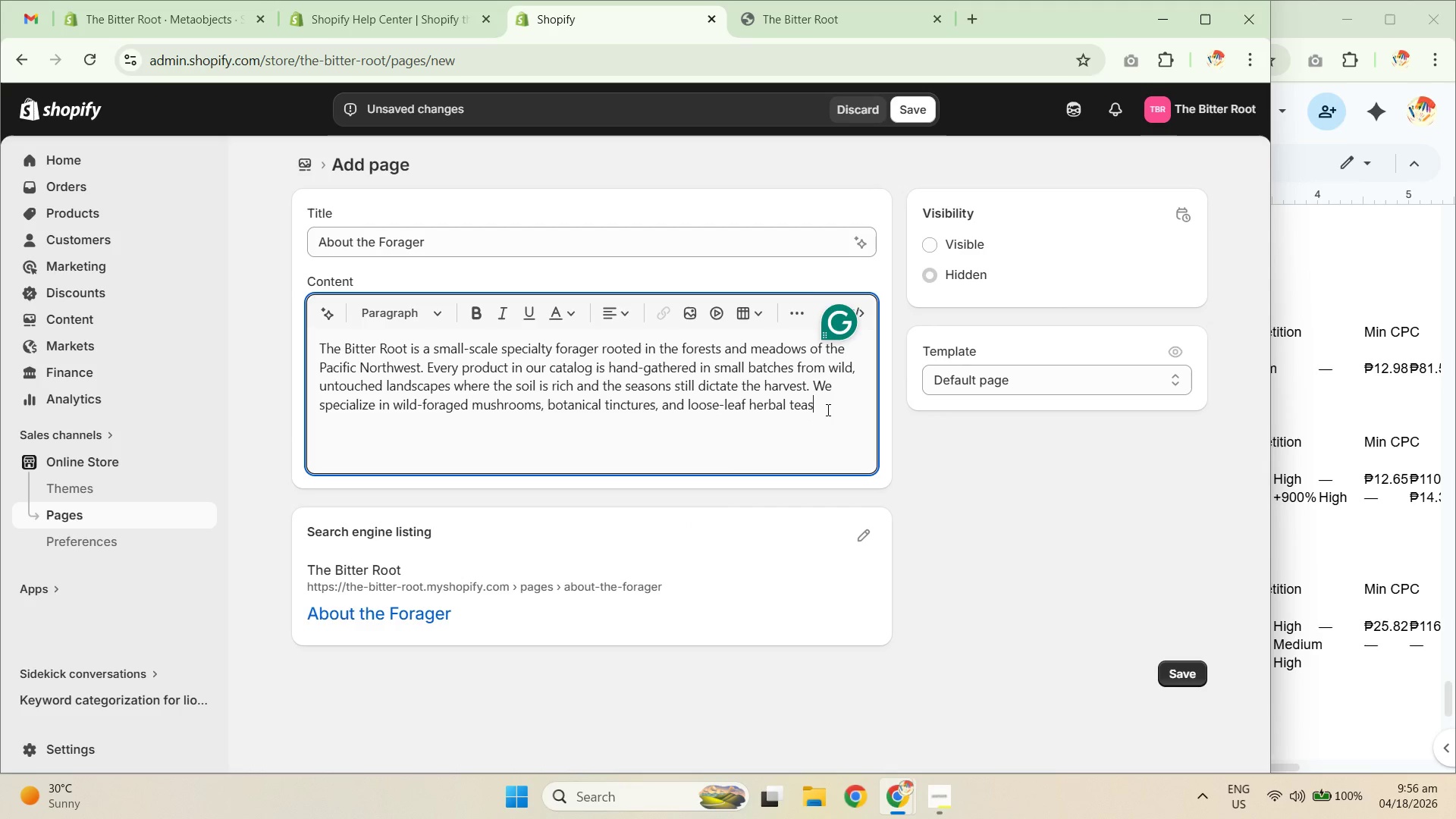 
key(Unknown)
 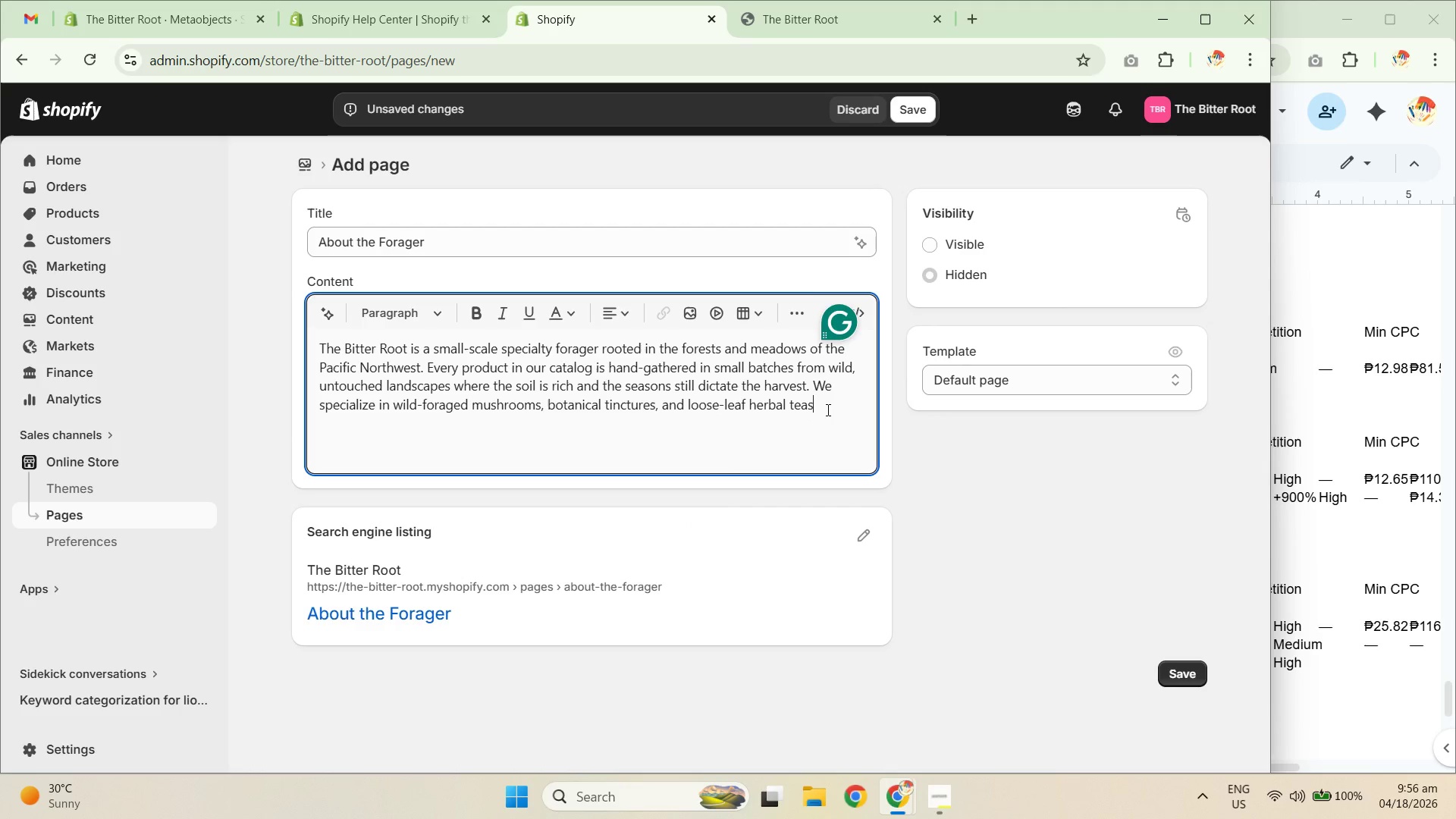 
key(Unknown)
 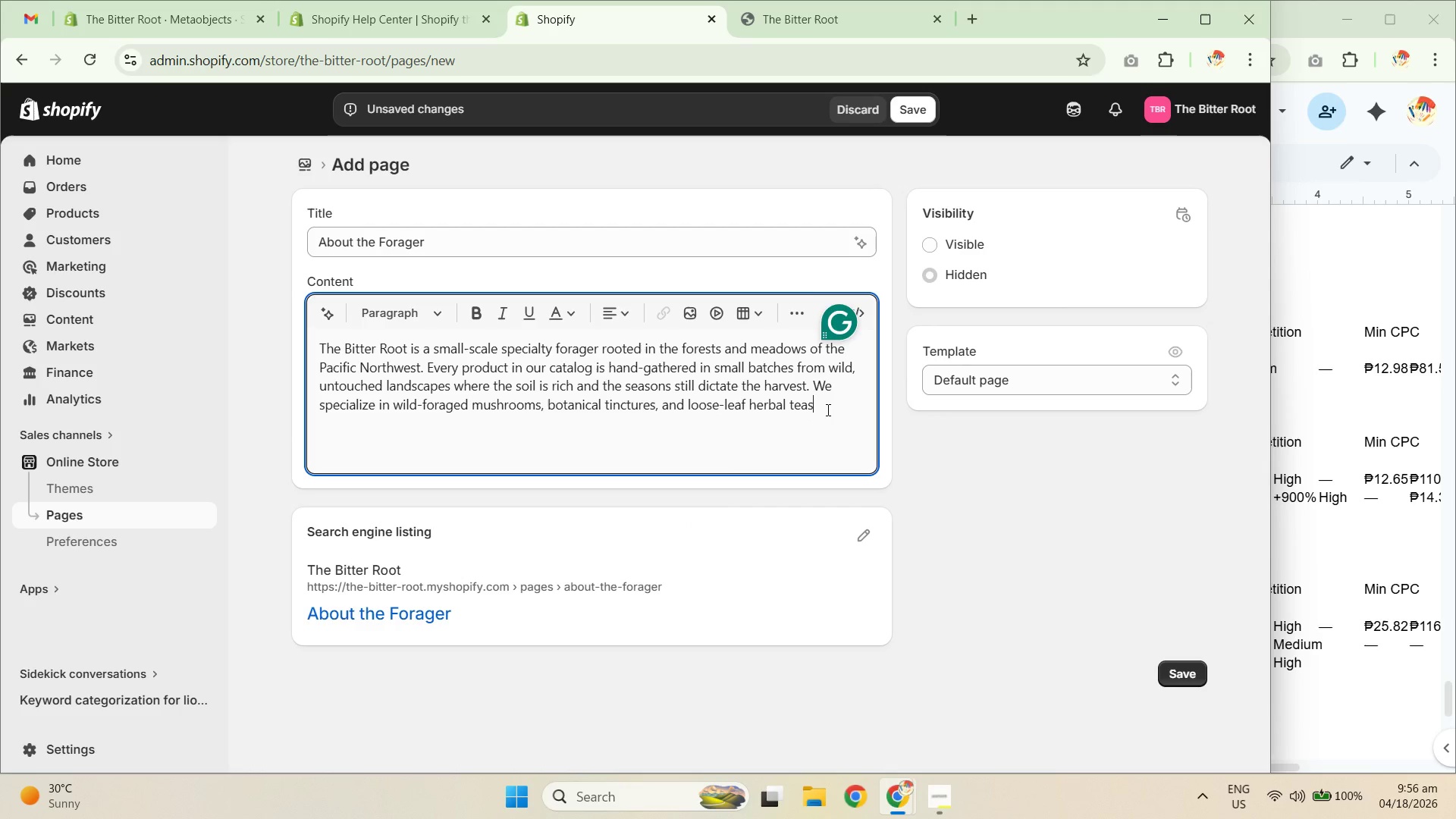 
key(Unknown)
 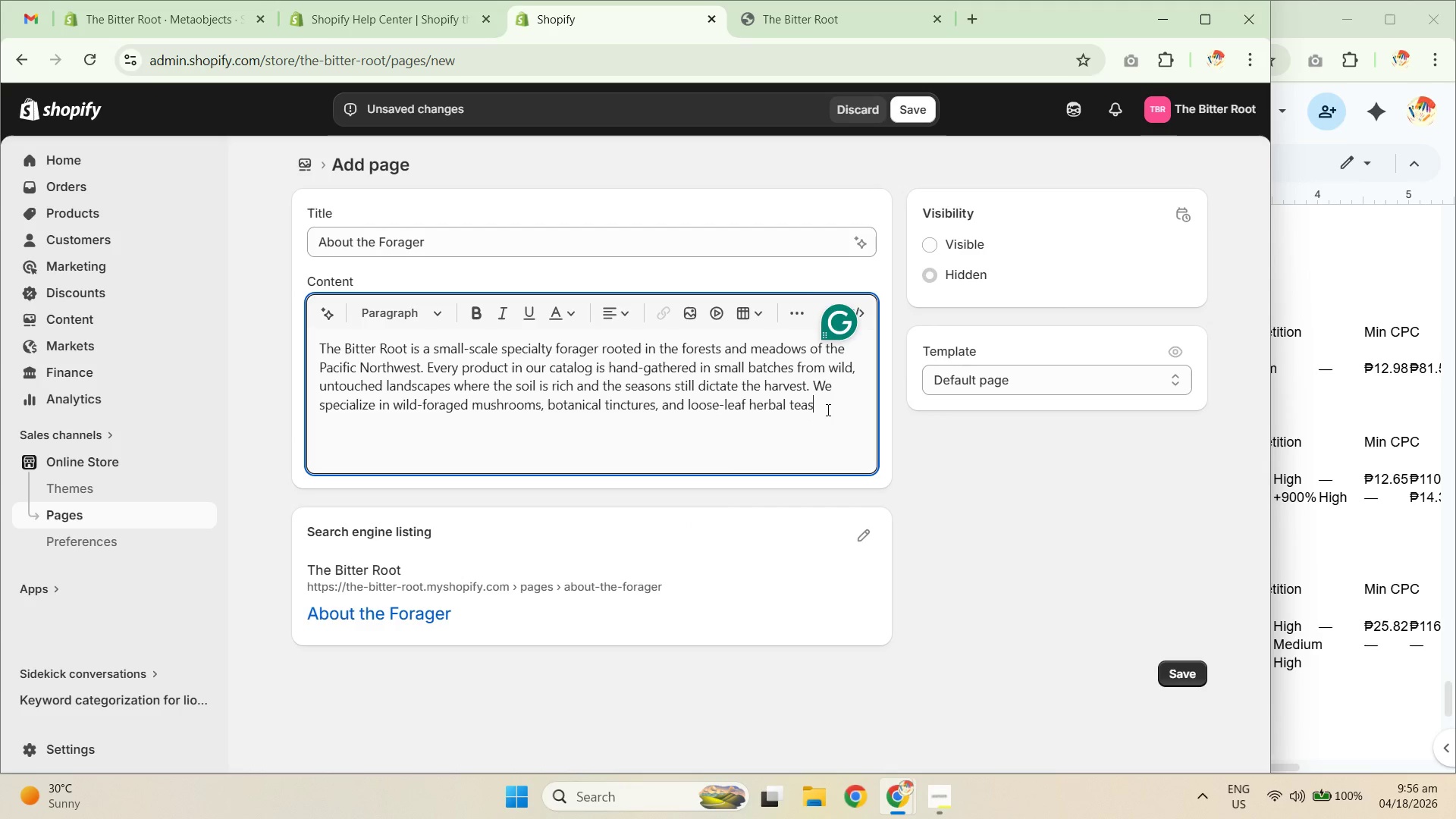 
key(Unknown)
 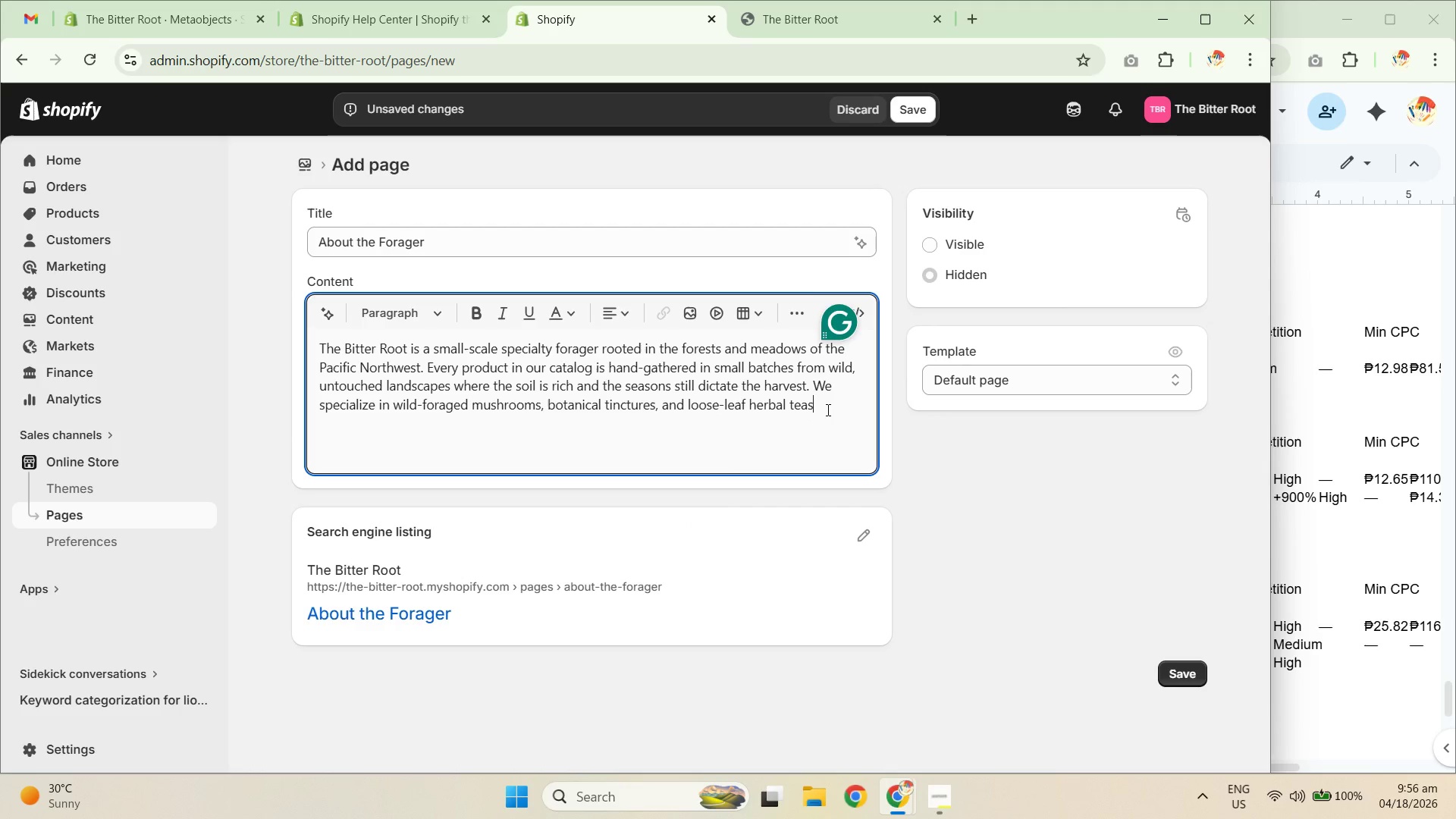 
key(Unknown)
 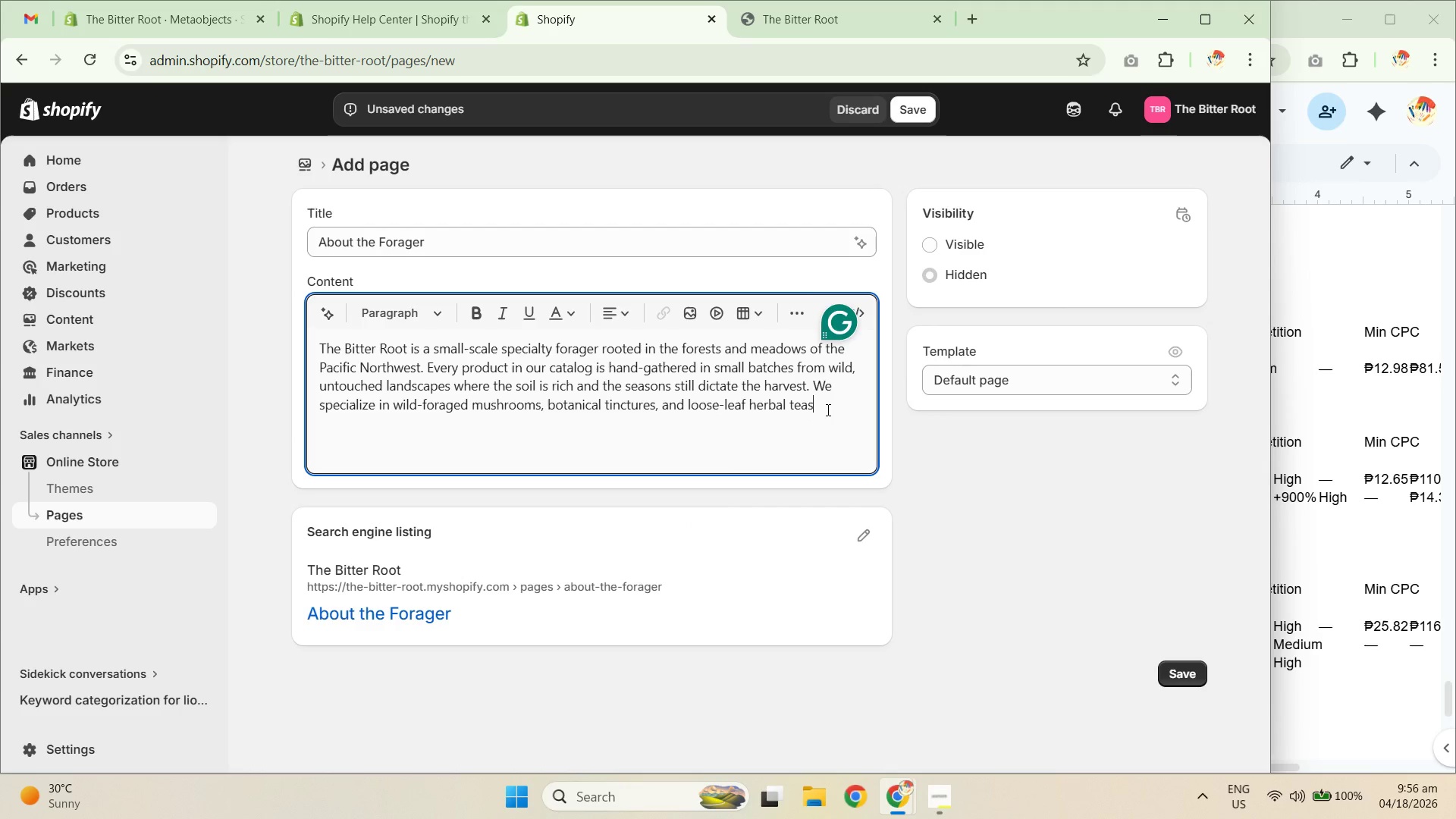 
key(Unknown)
 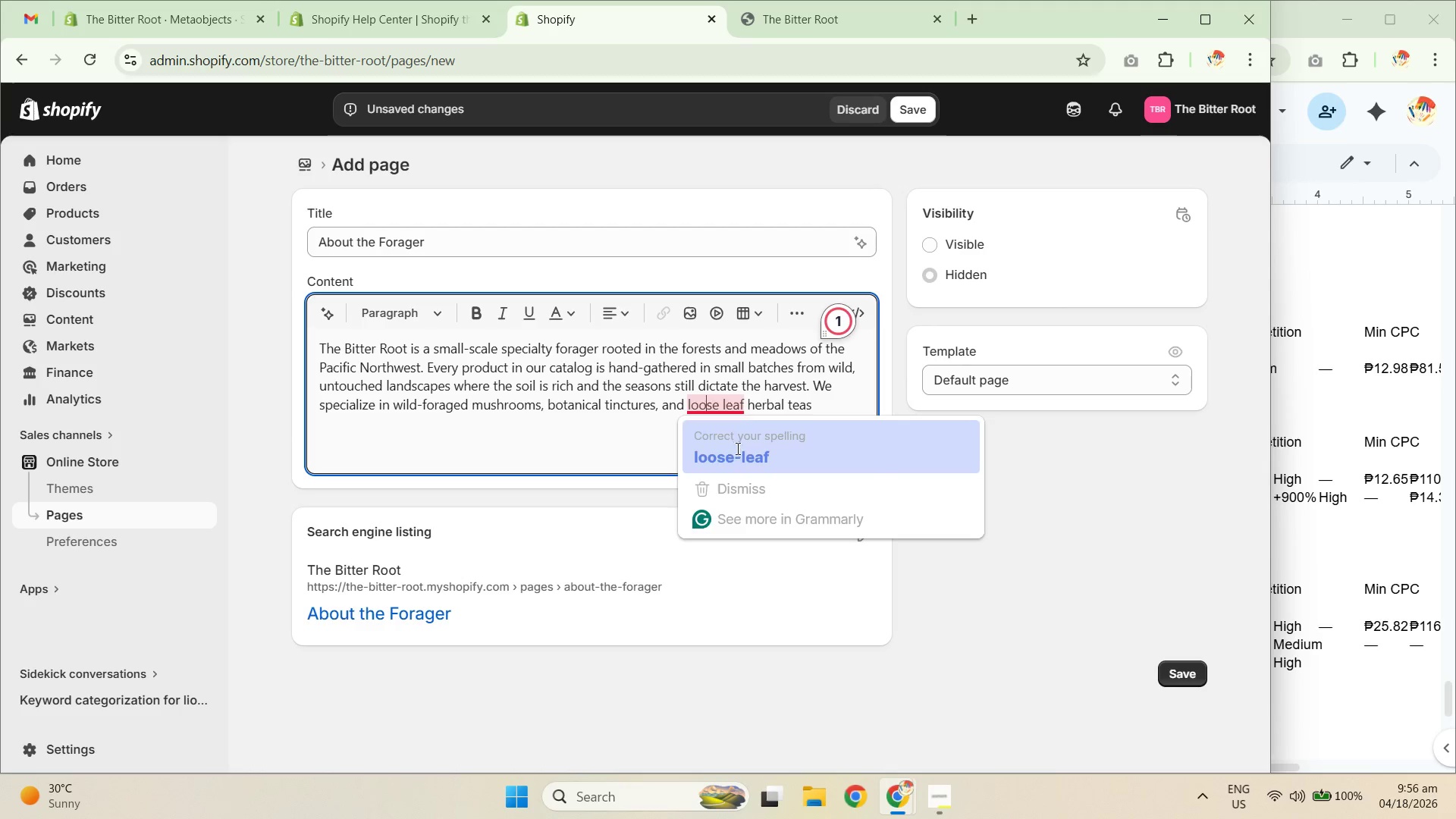 
key(Unknown)
 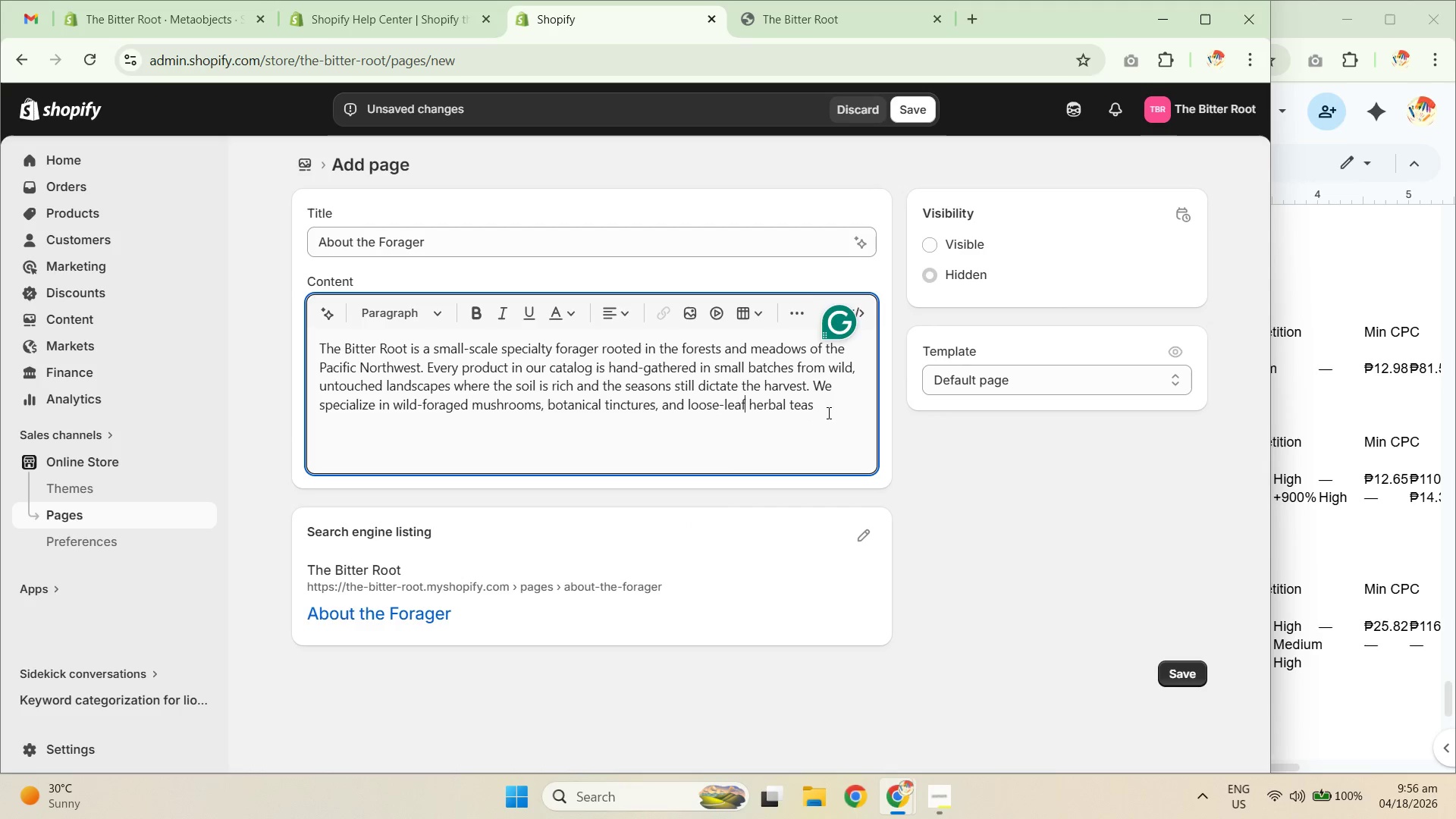 
double_click([827, 410])
 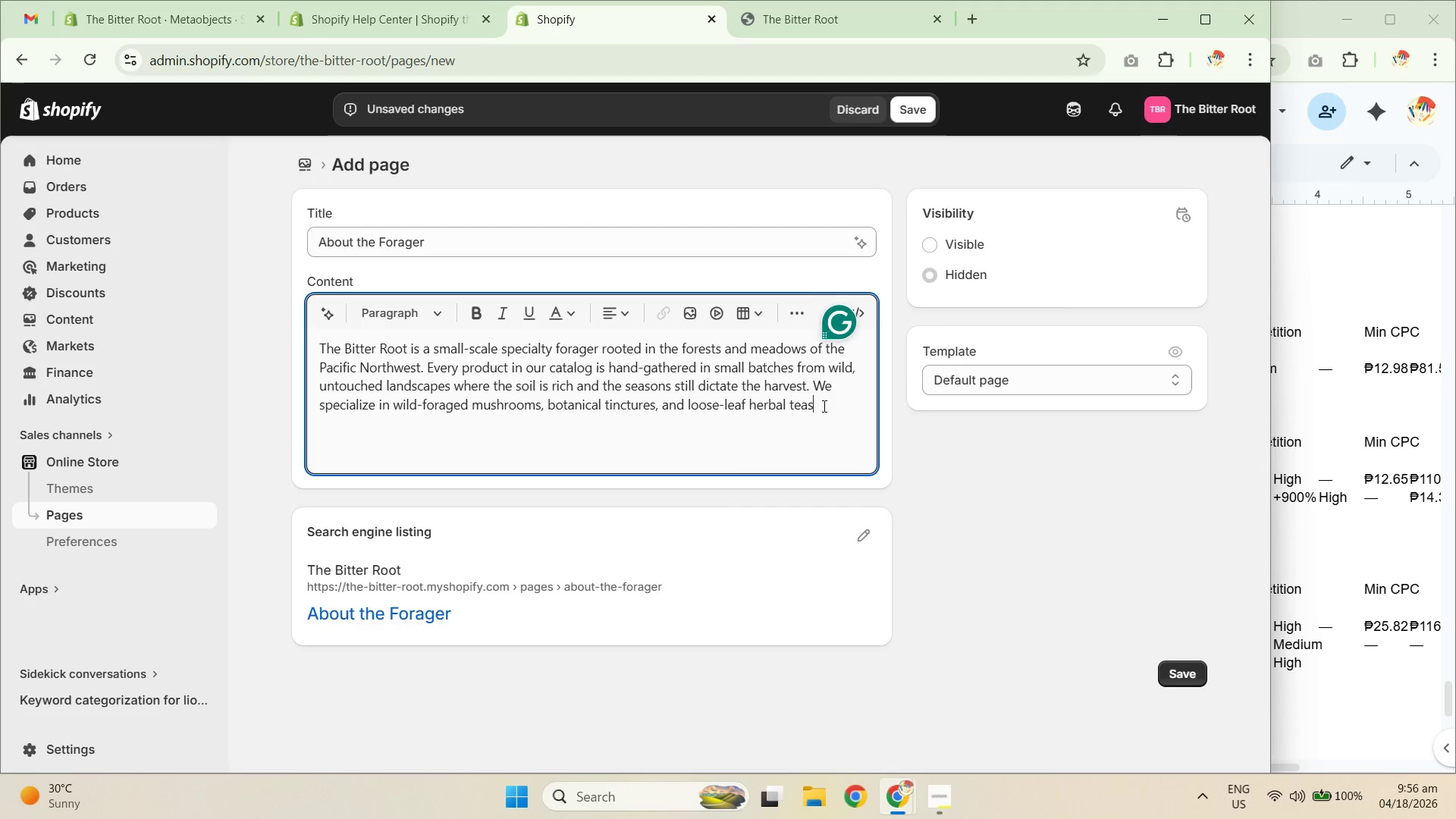 
type( that carry the full character of the forest from which they came.)
 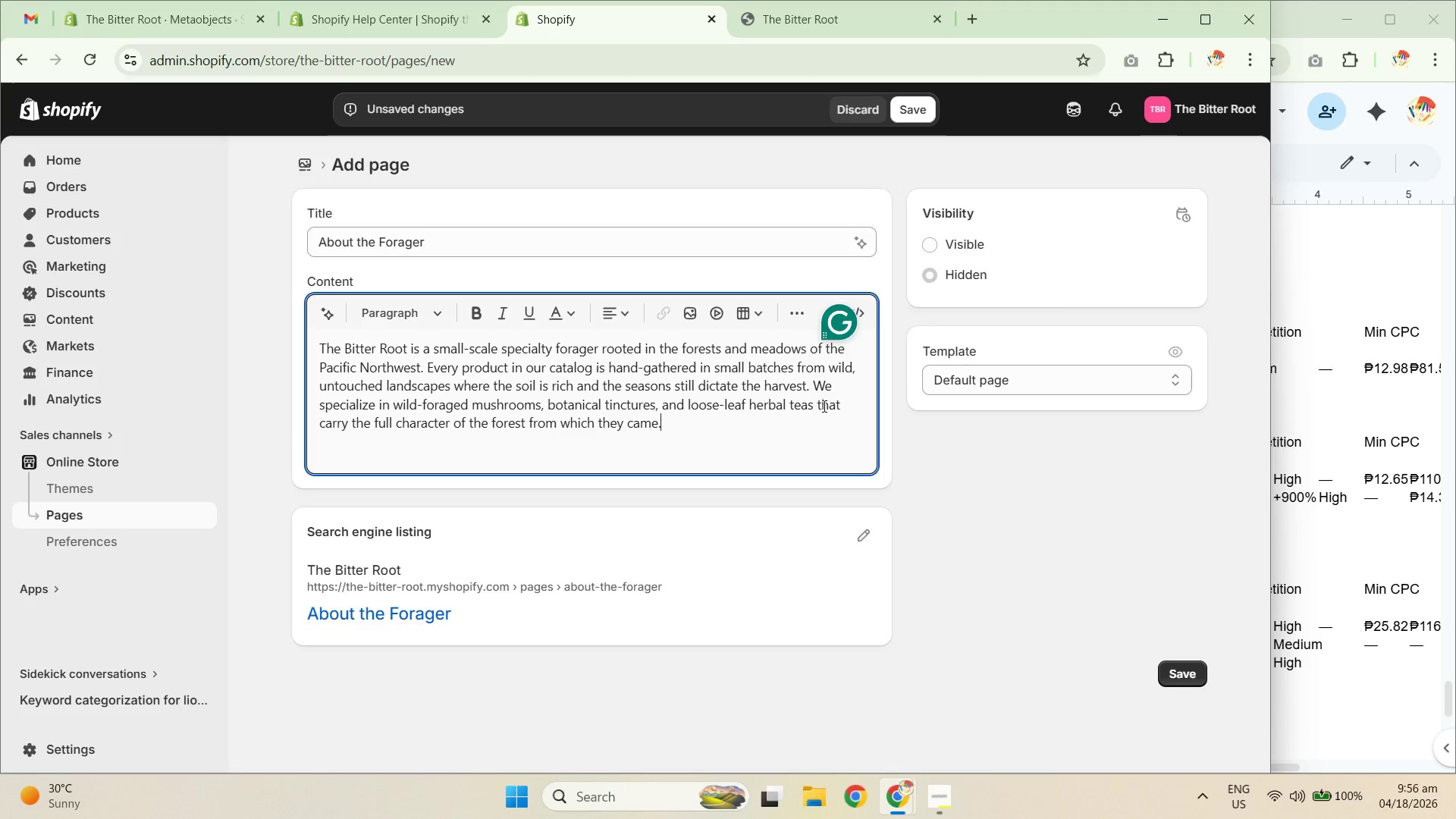 
key(Shift+Enter)
 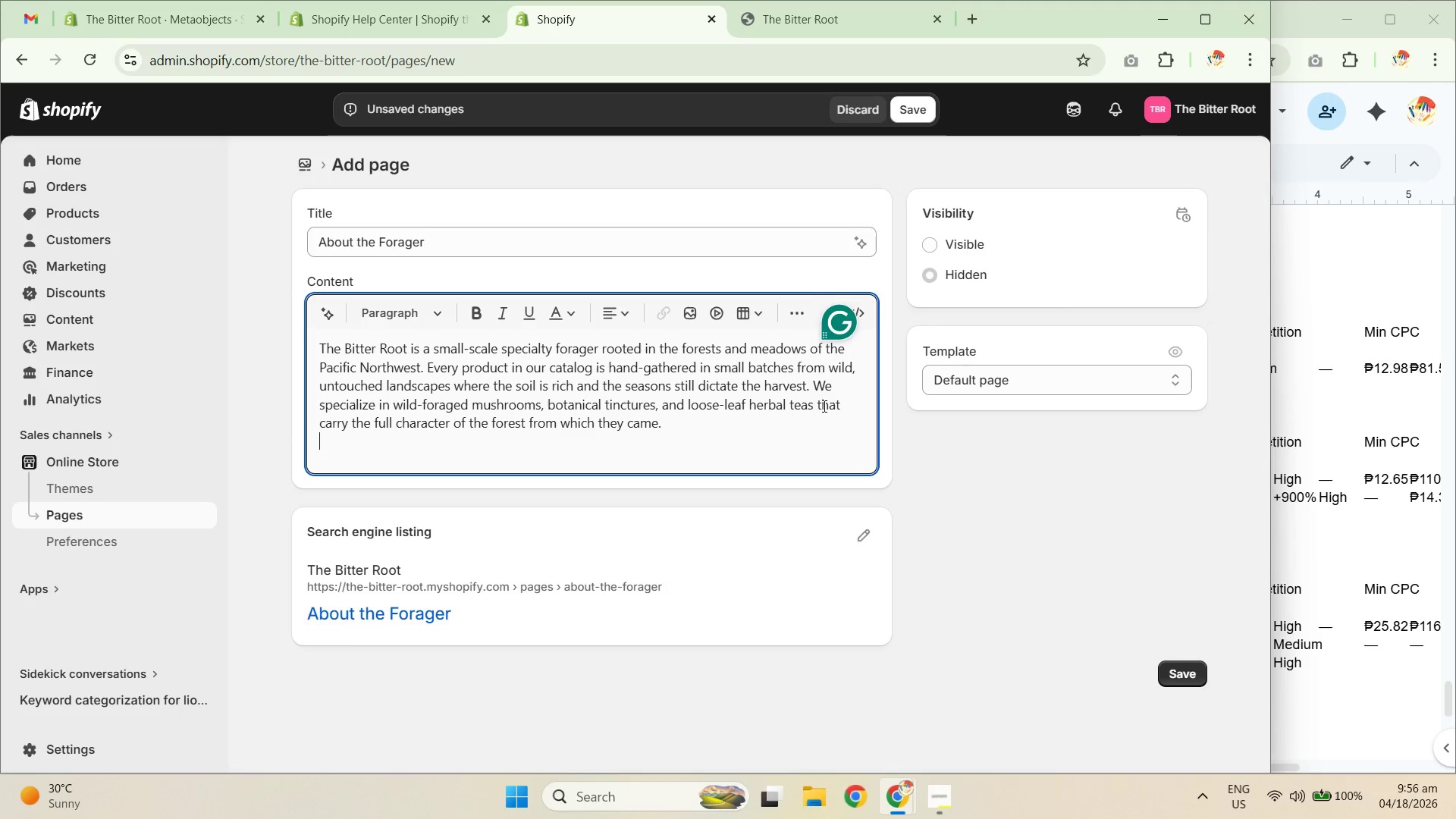 
key(Shift+ShiftRight)
 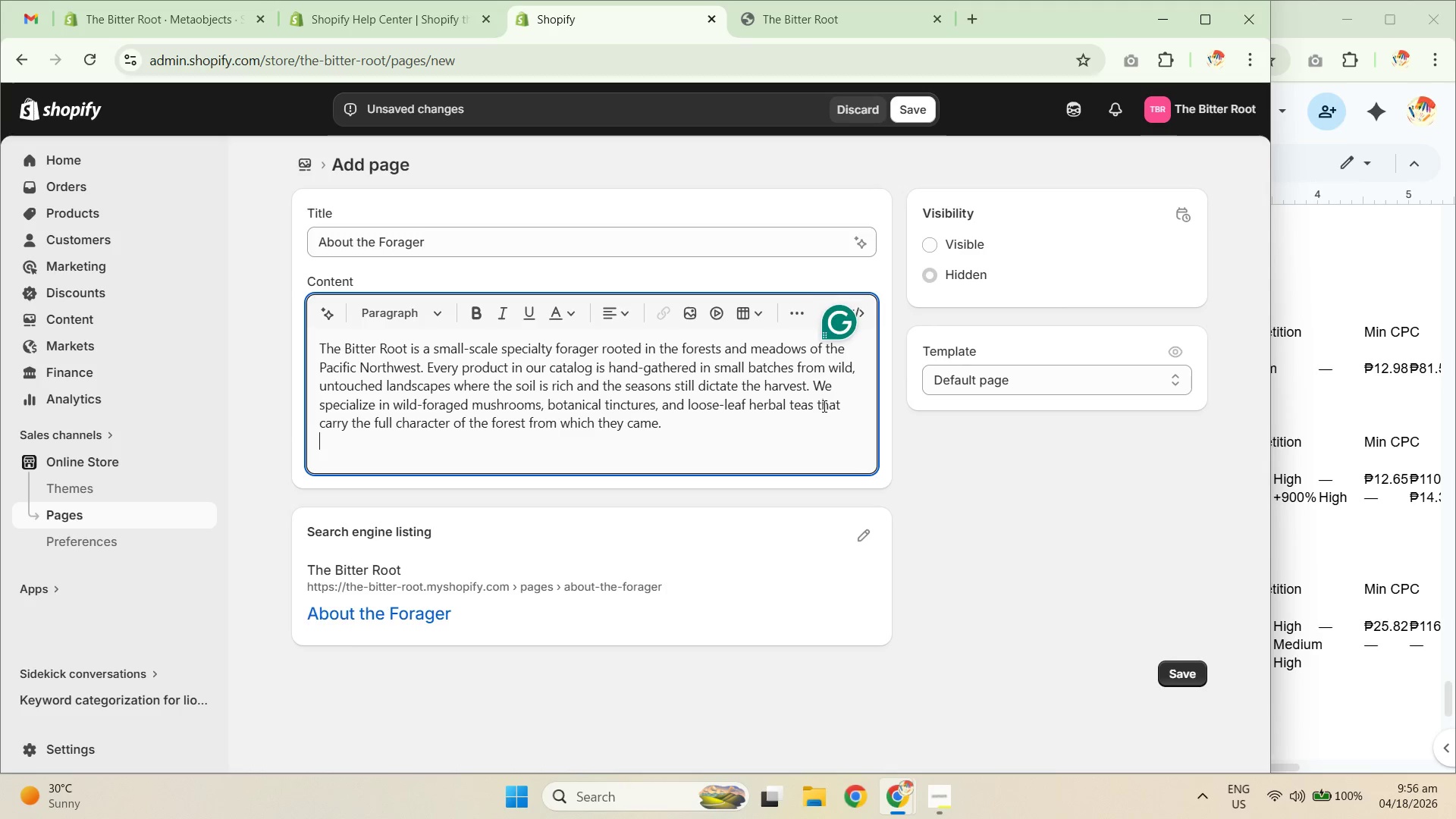 
key(Shift+Enter)
 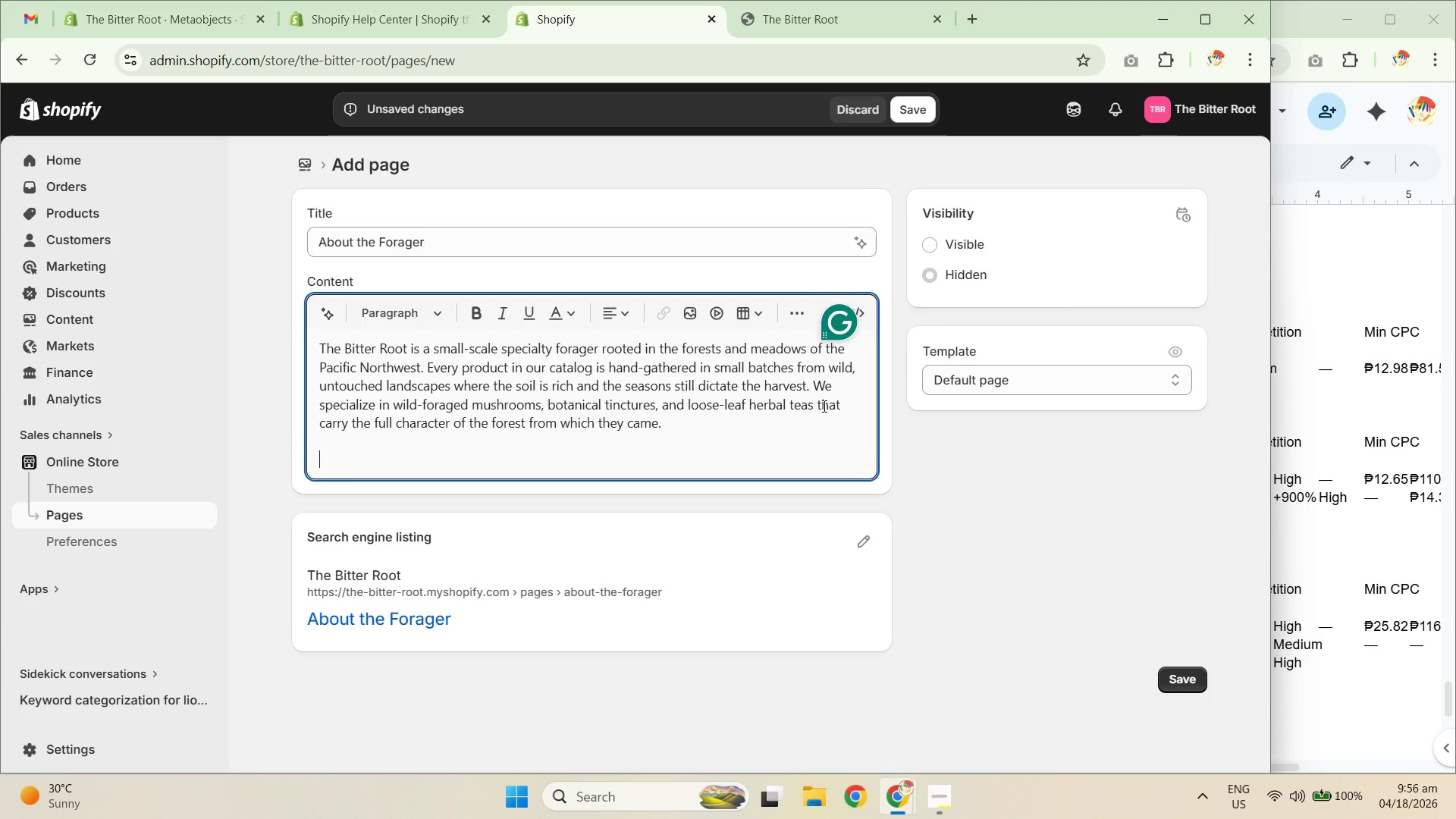 
type(Our practice is huide)
key(Backspace)
key(Backspace)
key(Backspace)
key(Backspace)
key(Backspace)
type(guided by a deep respect for the land and a commitment to a sustainable harvestong)
key(Backspace)
key(Backspace)
key(Backspace)
type(ing that leaves our hands. What began as a farmers market stall has grown into a carefully tended catalogf)
key(Backspace)
key(Backspace)
type(f)
key(Backspace)
type(g of forests)
key(Backspace)
type( botanicals for those who believe that the most powerful wellness comes from the earth itself.)
 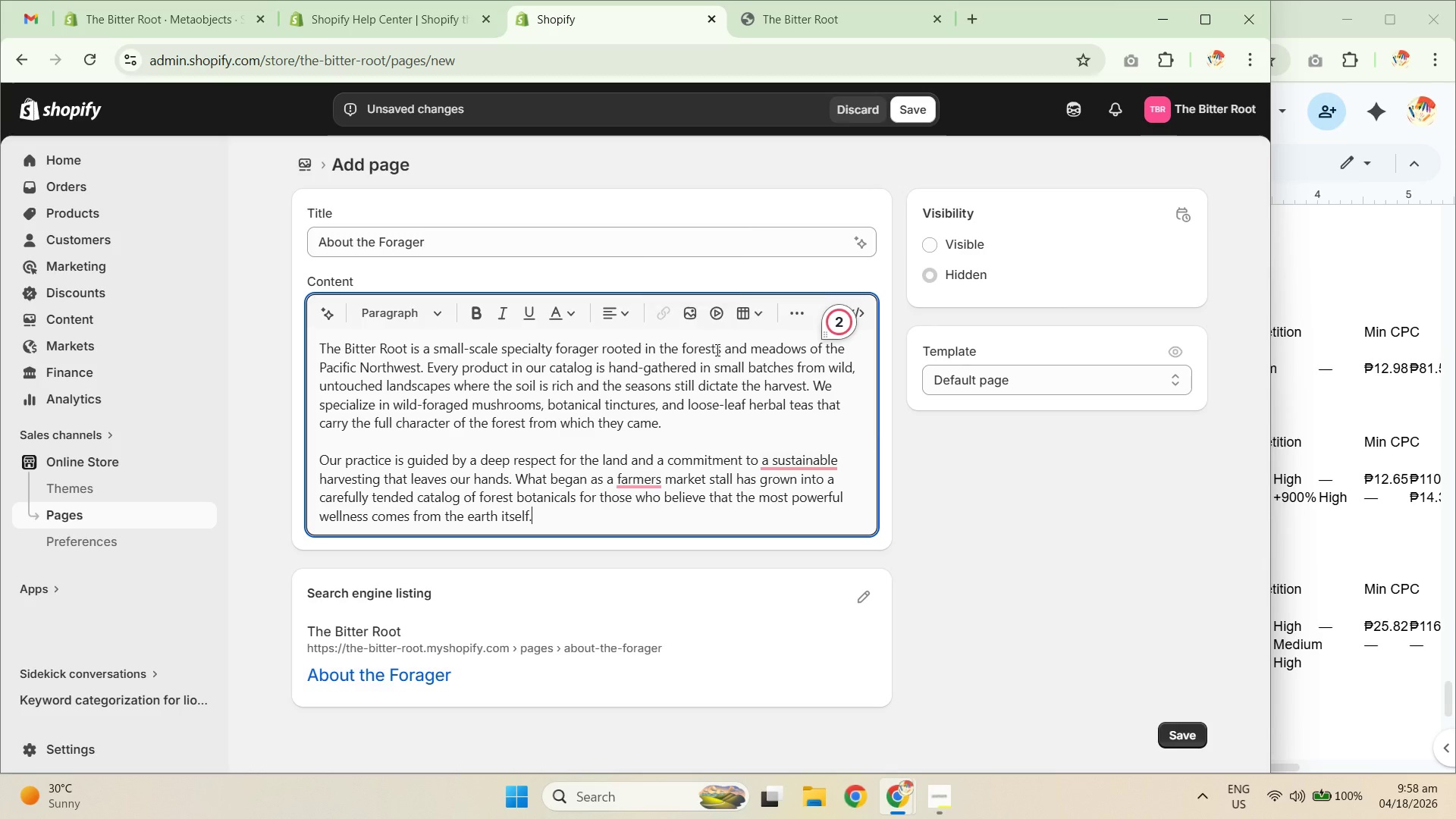 
left_click_drag(start_coordinate=[792, 465], to_coordinate=[842, 513])
 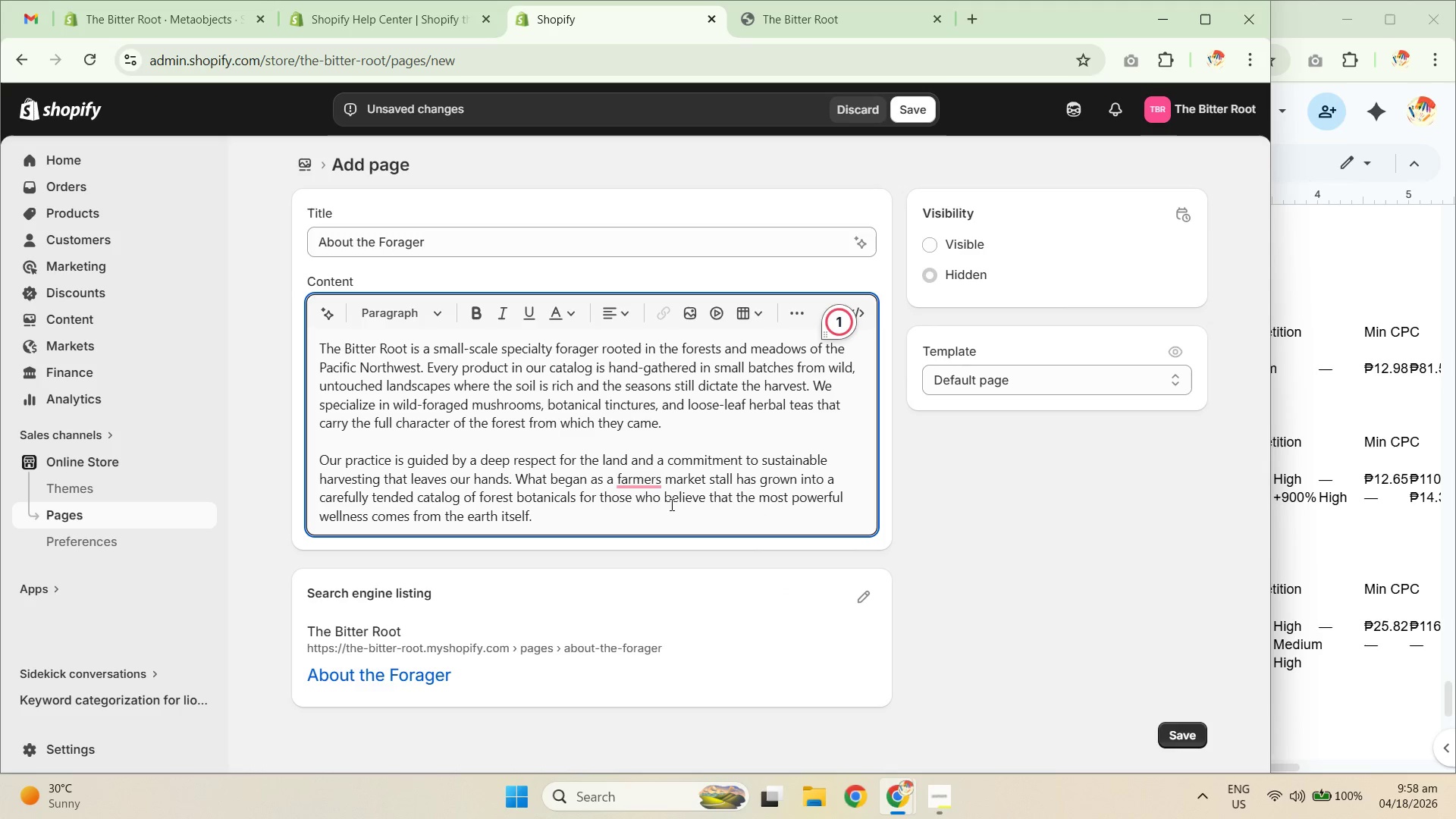 
left_click([842, 513])
 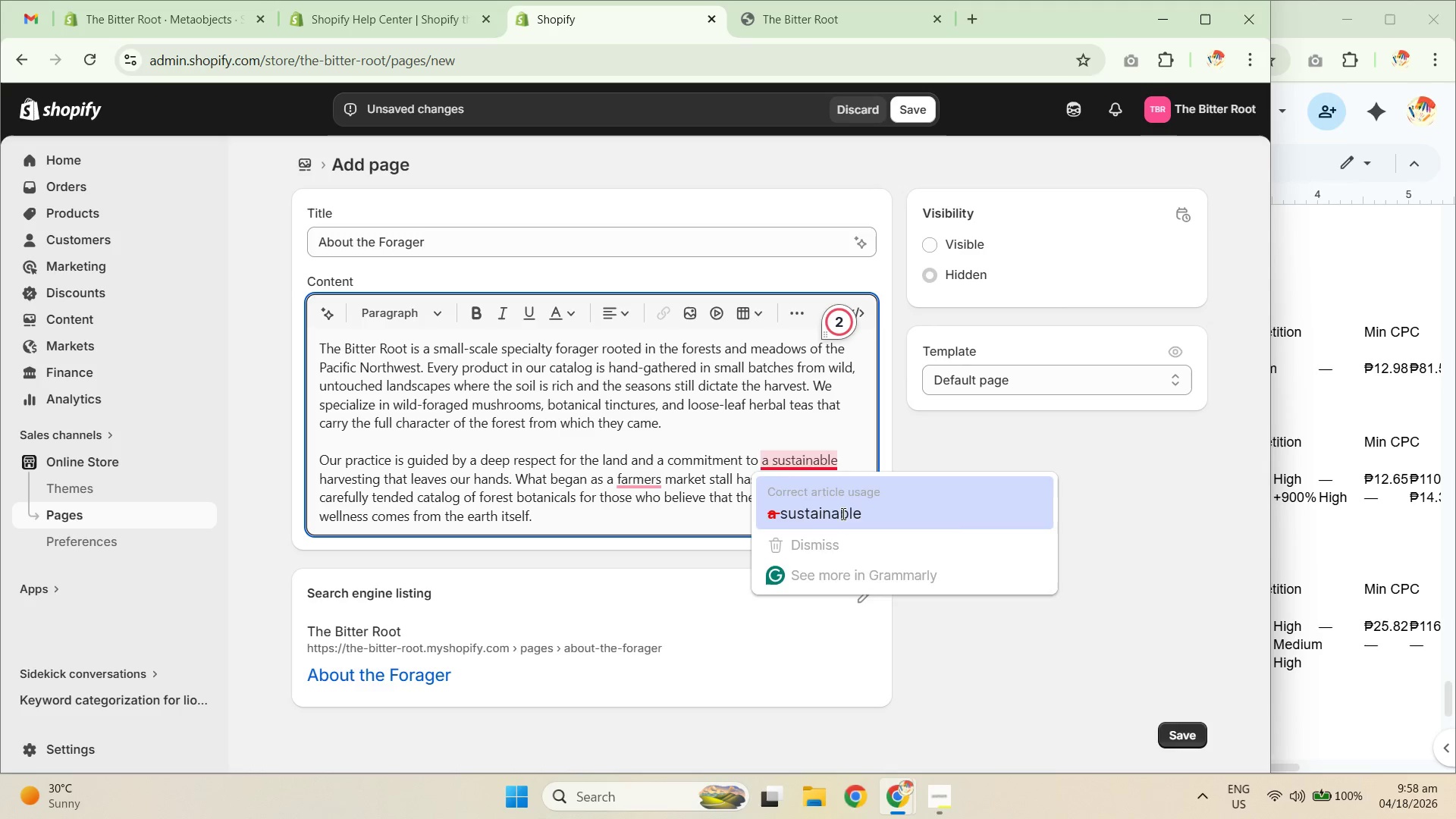 
key(Backspace)
 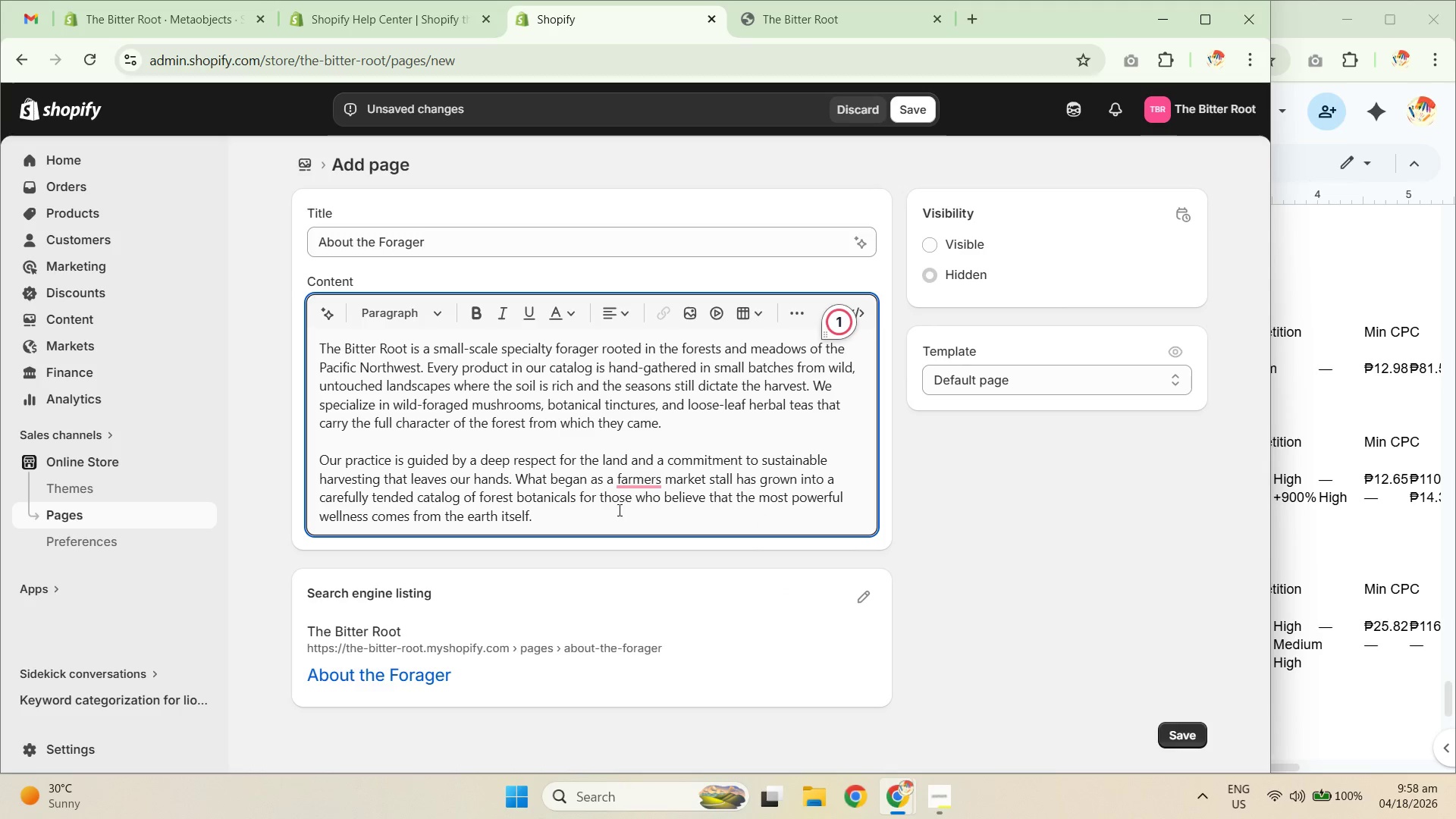 
left_click([640, 479])
 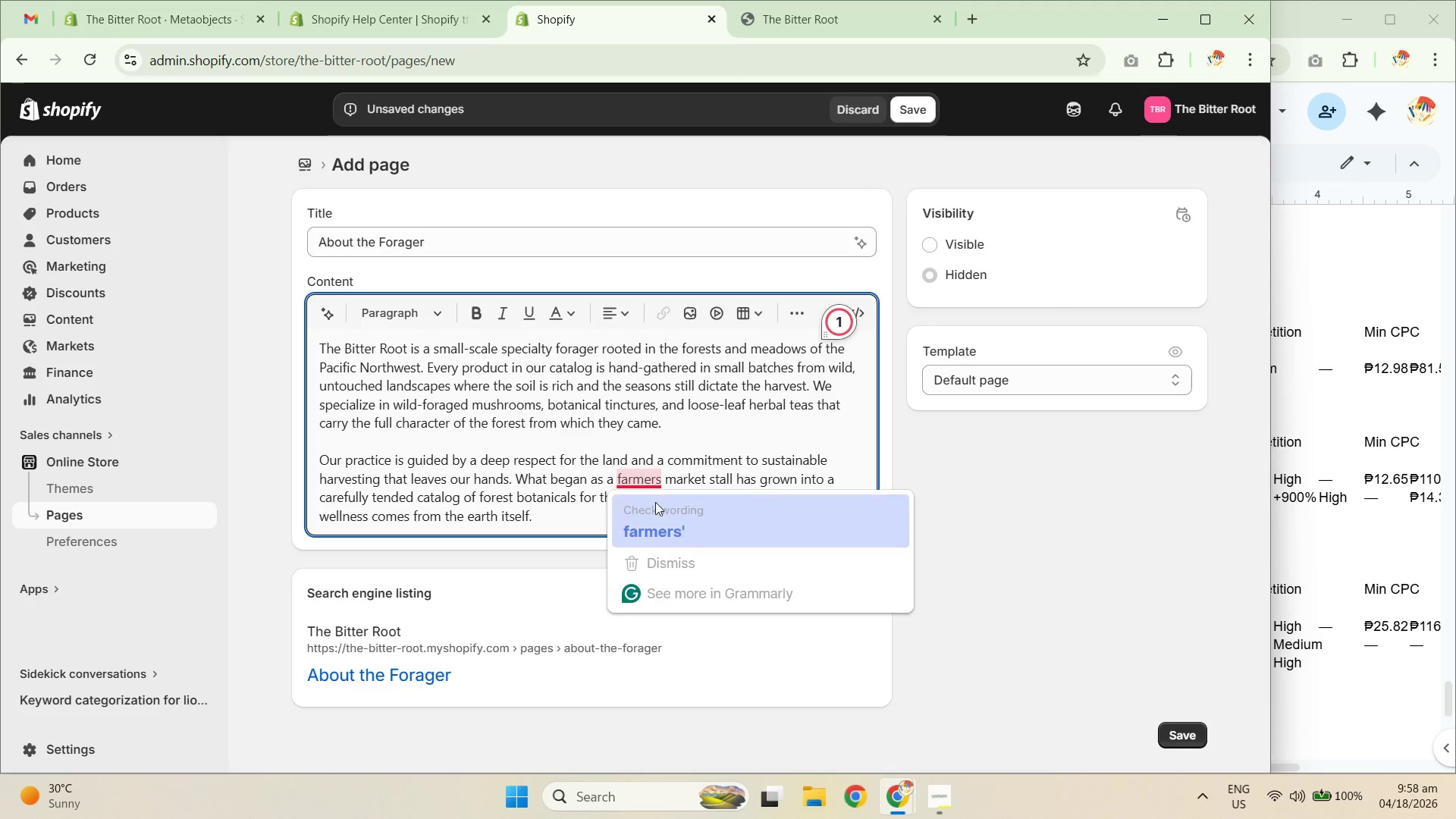 
left_click([662, 499])
 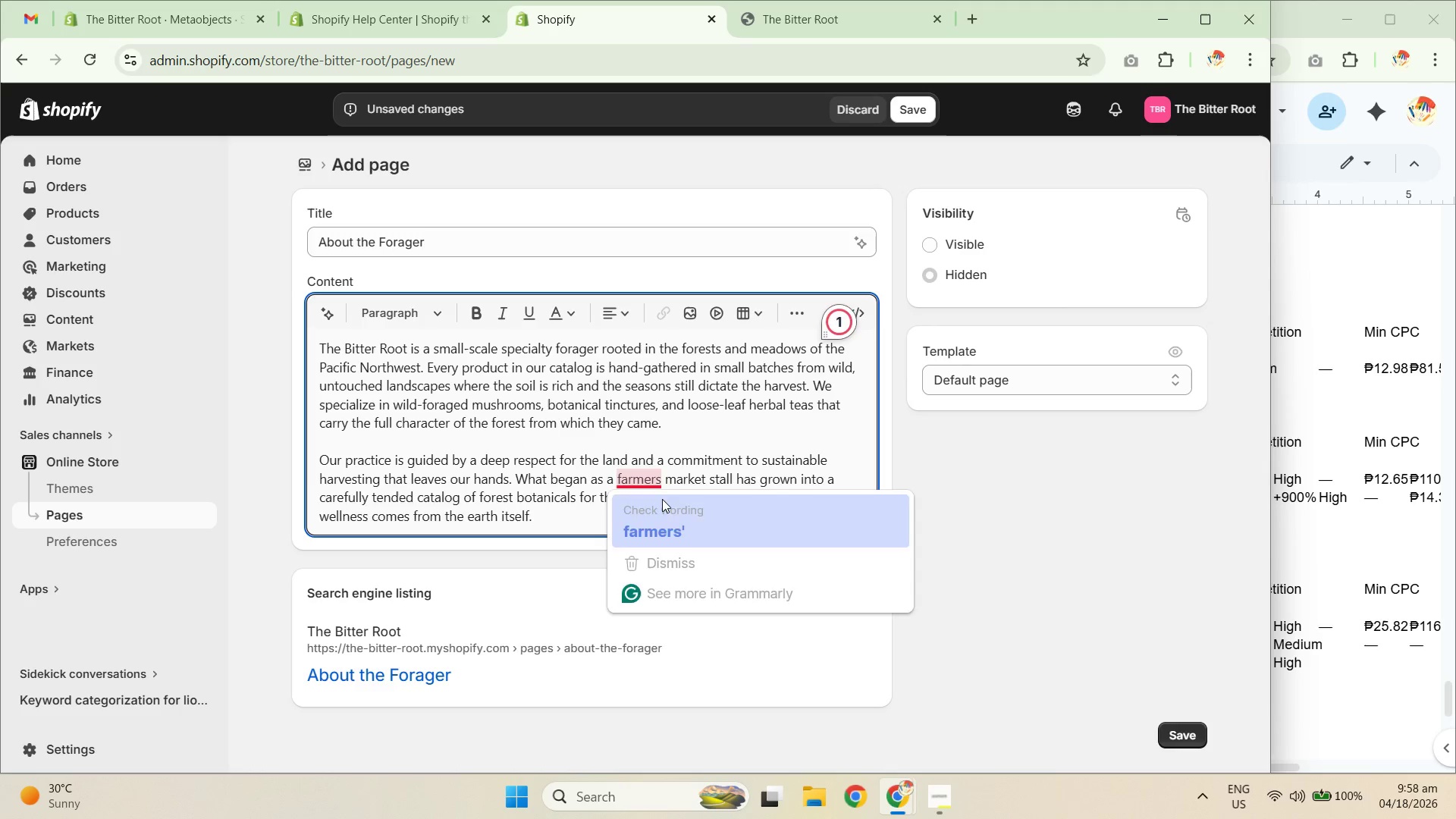 
key(Unknown)
 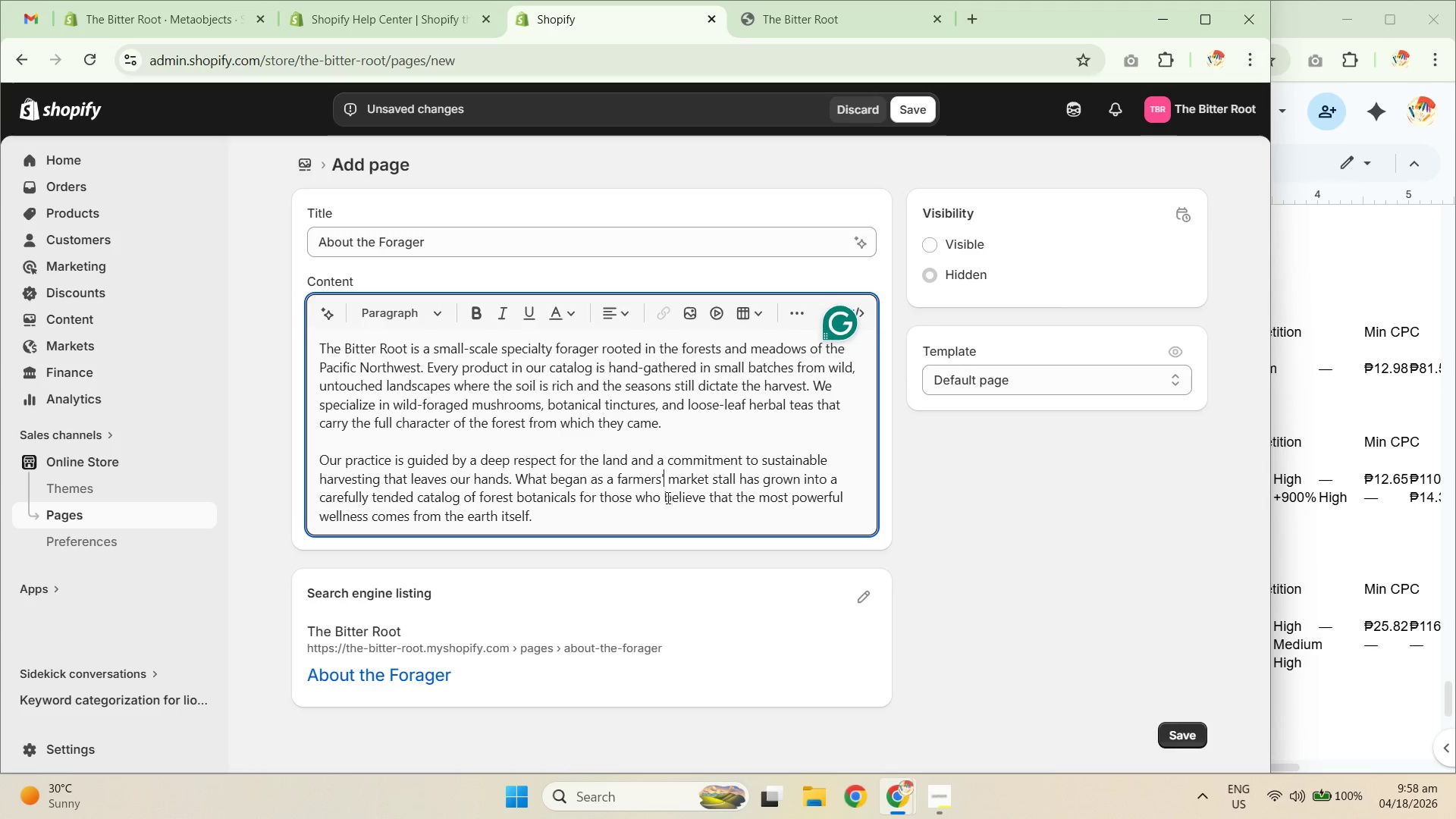 
key(Unknown)
 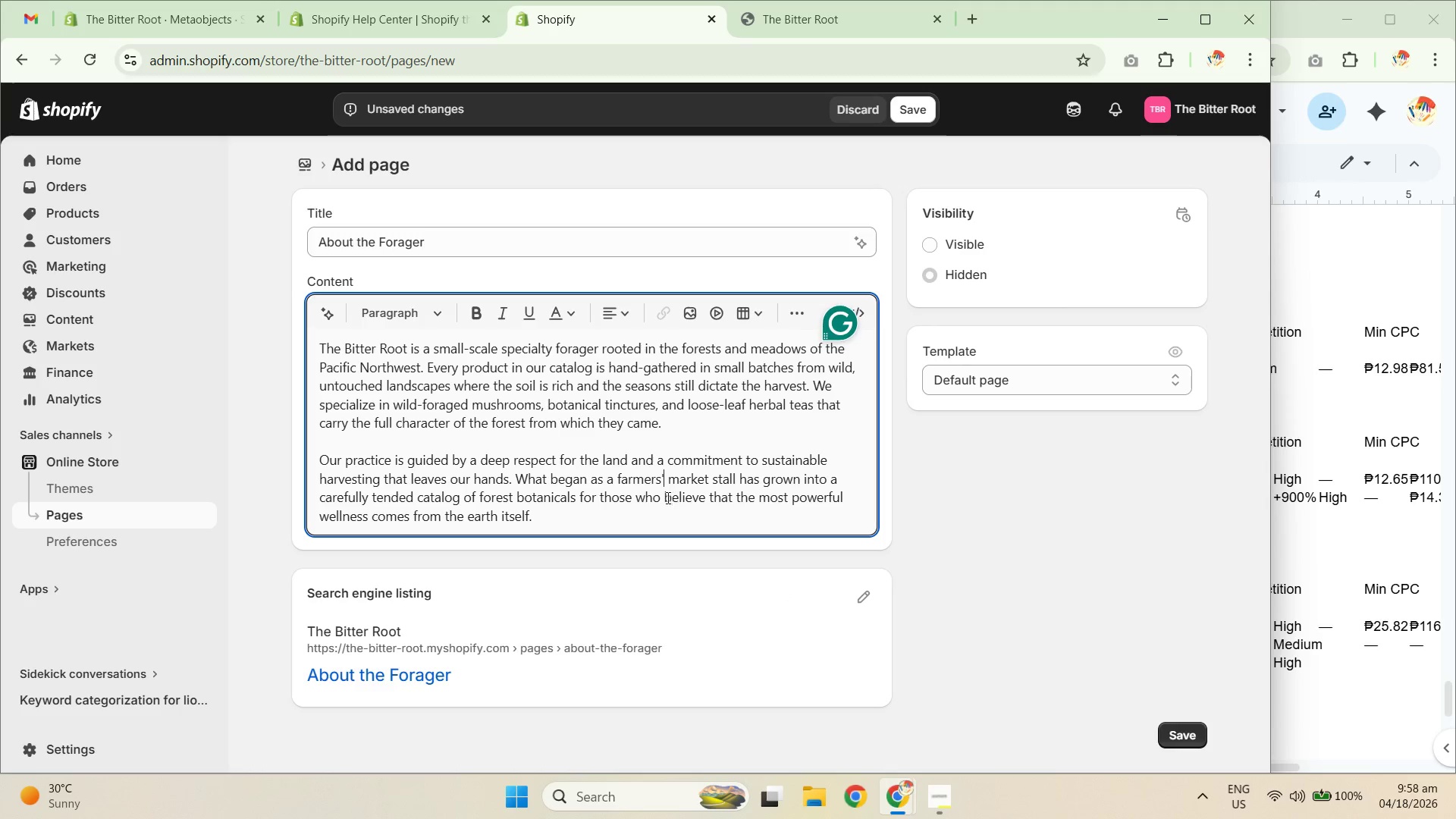 
key(Unknown)
 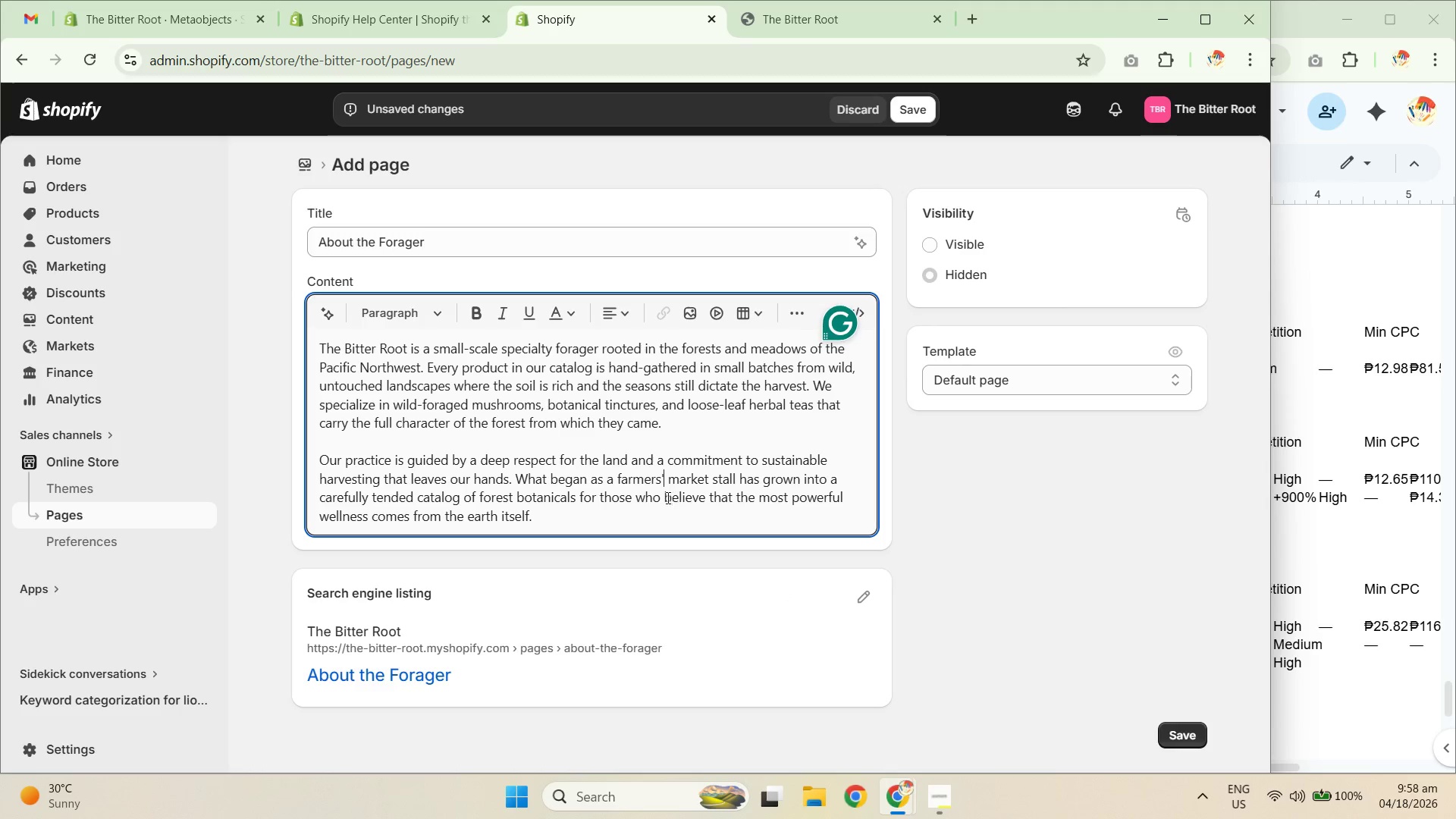 
key(Unknown)
 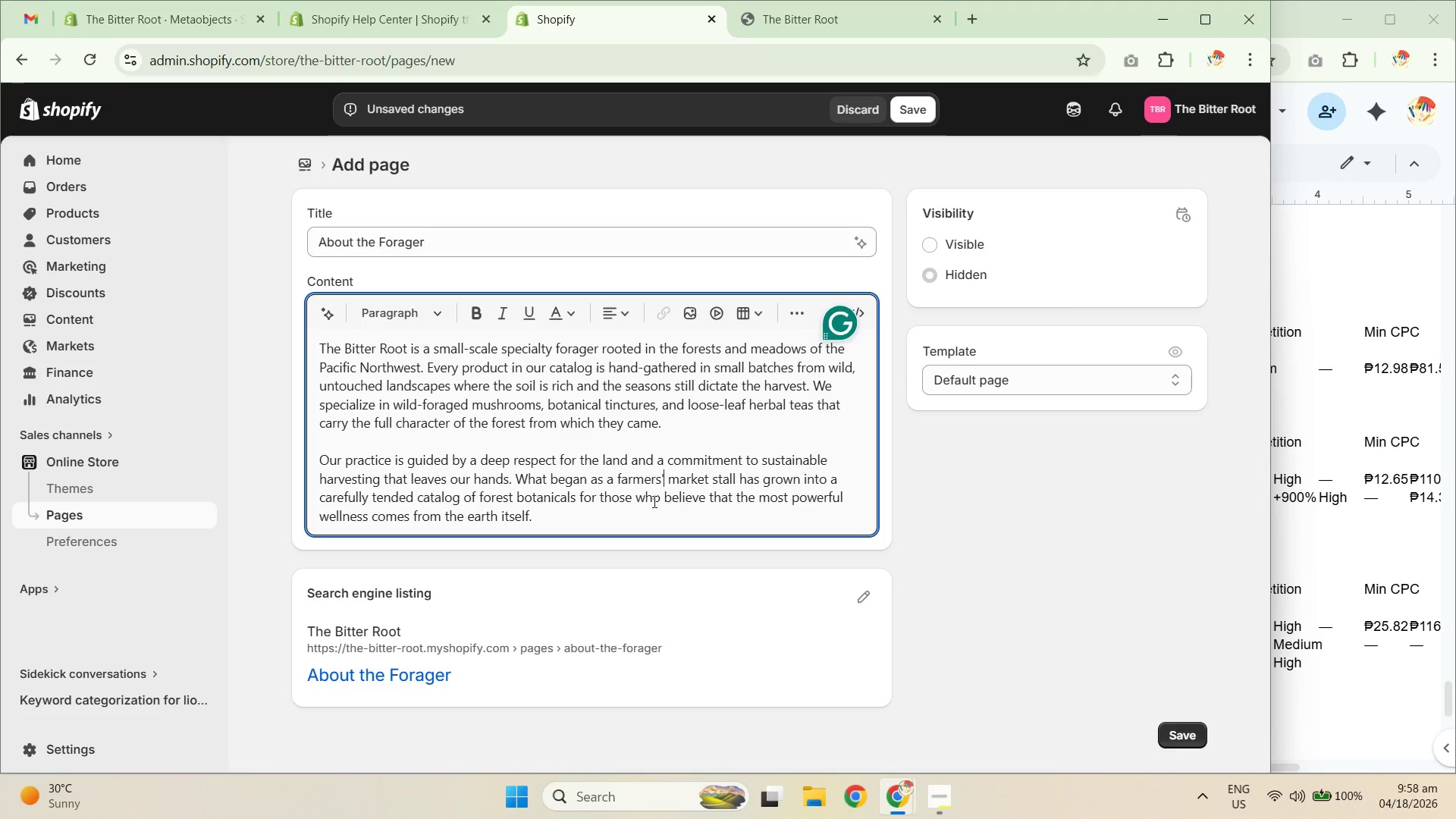 
key(Unknown)
 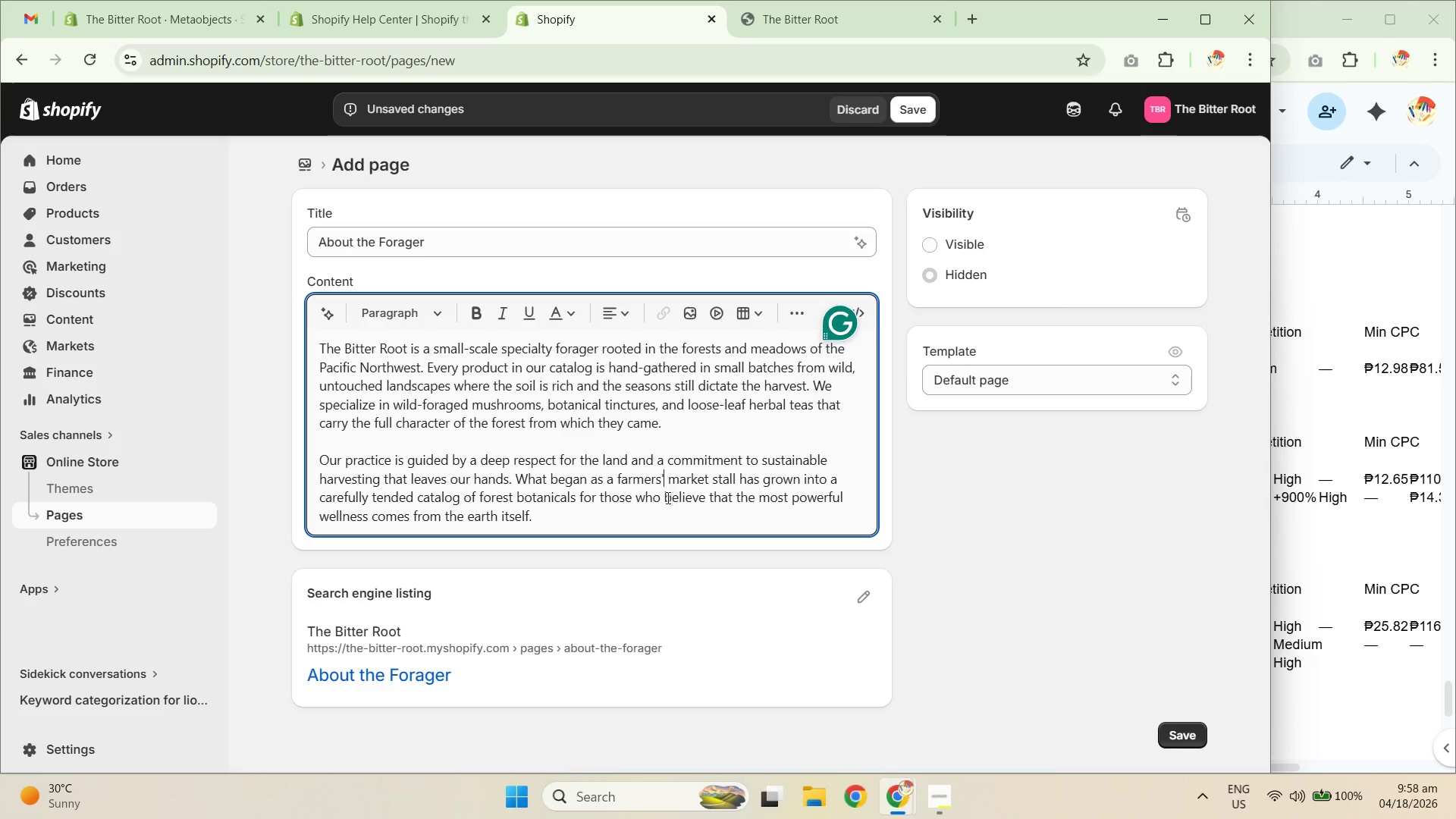 
key(Unknown)
 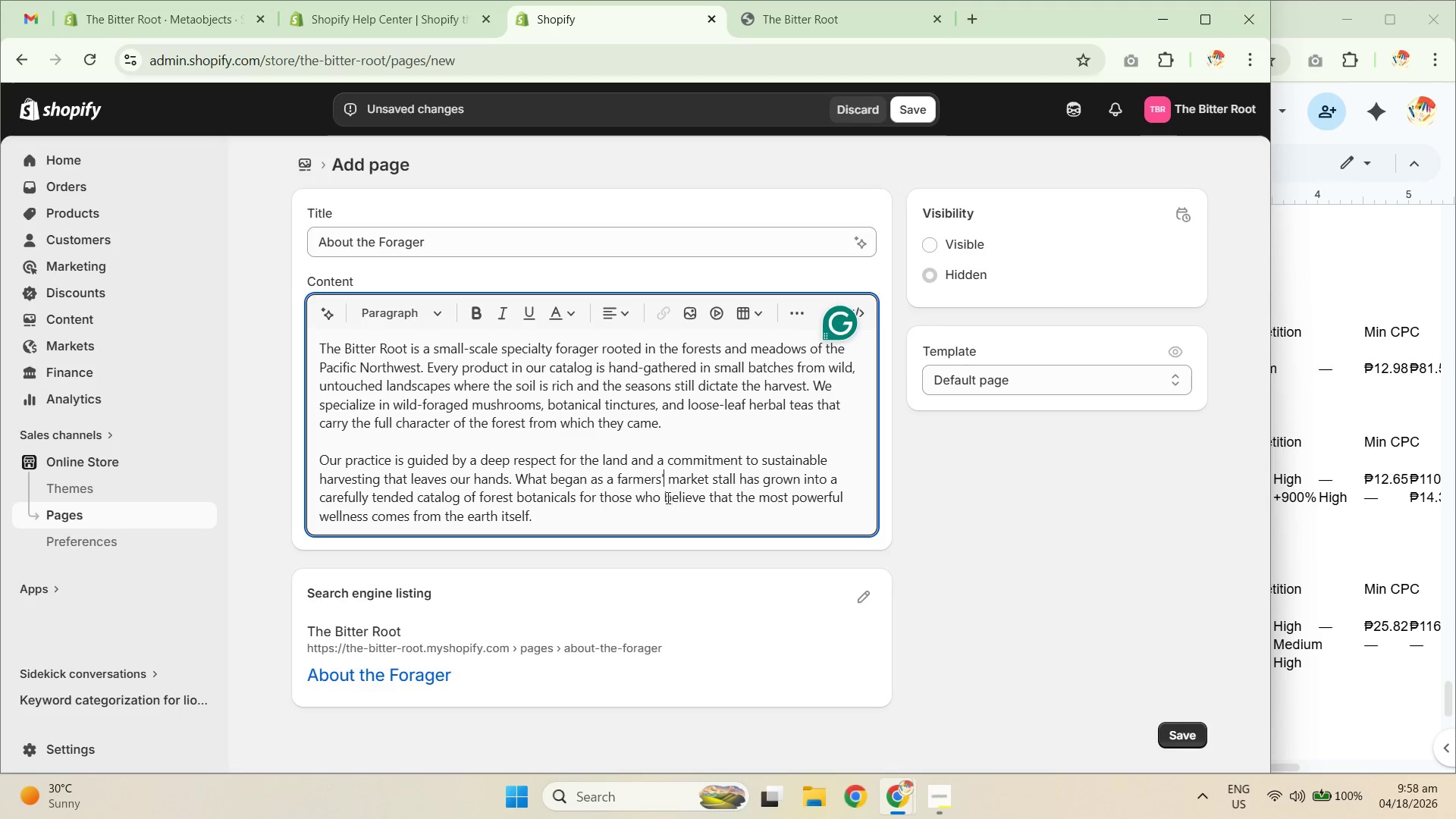 
key(Unknown)
 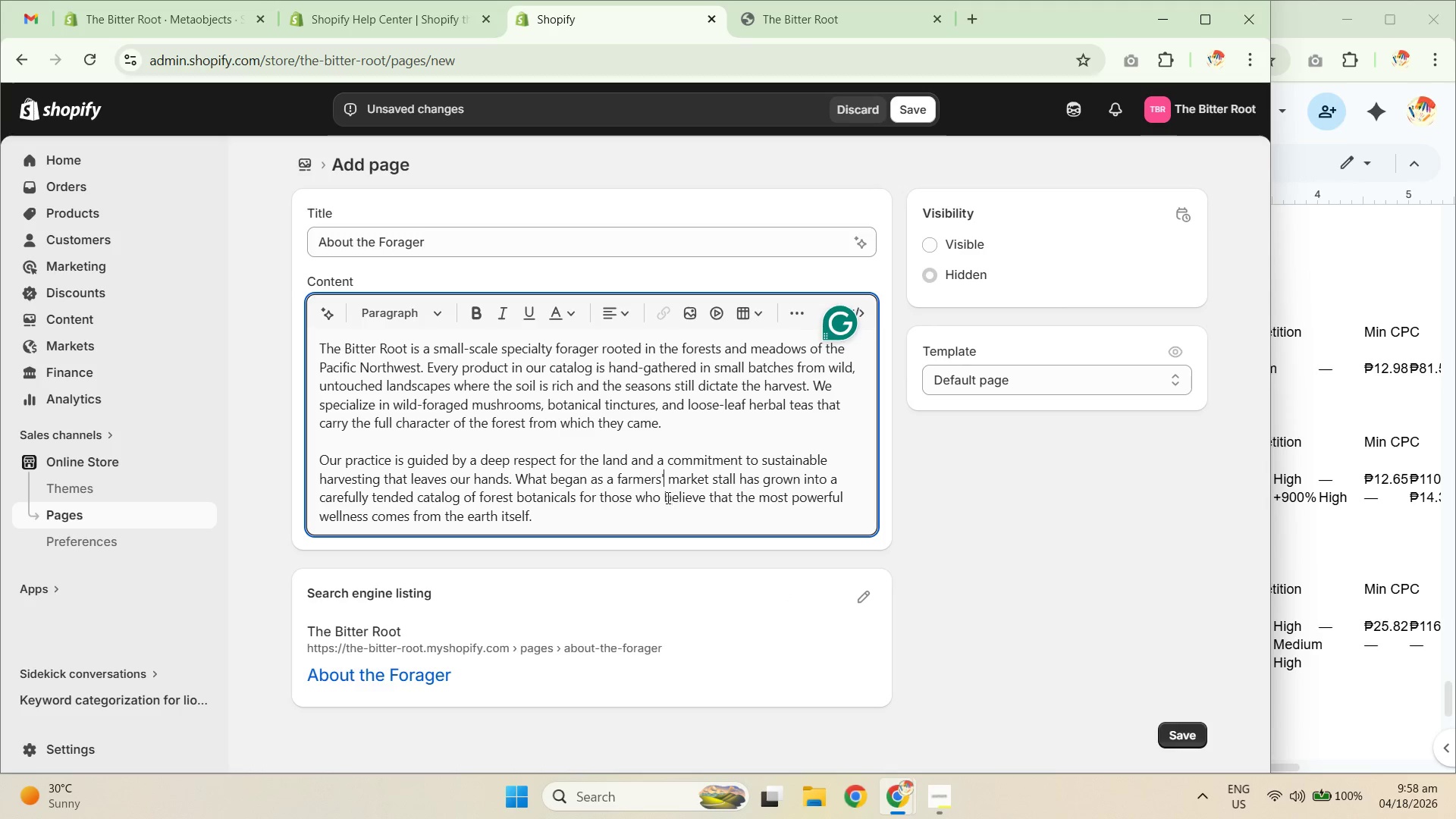 
key(Unknown)
 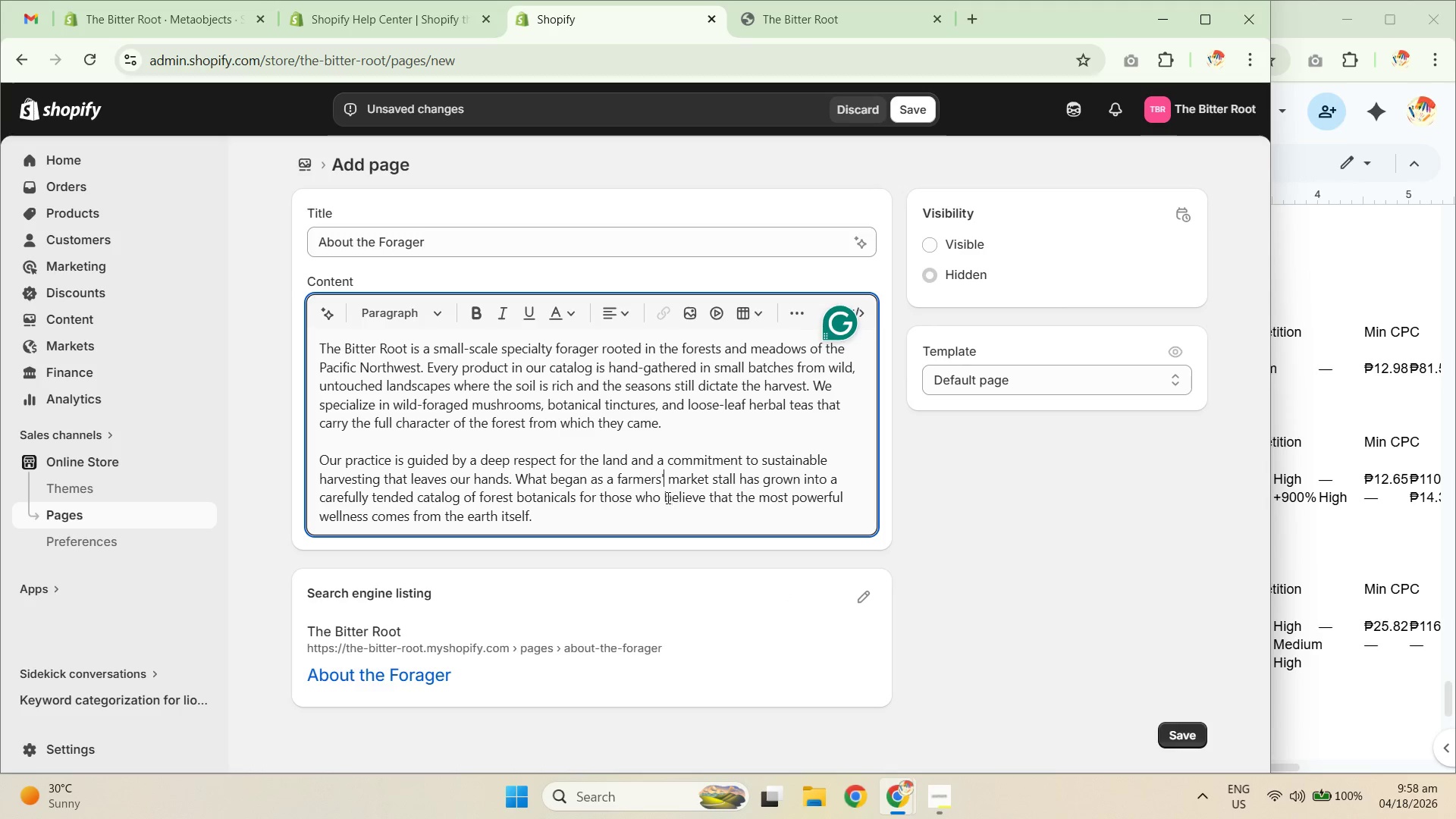 
left_click([636, 504])
 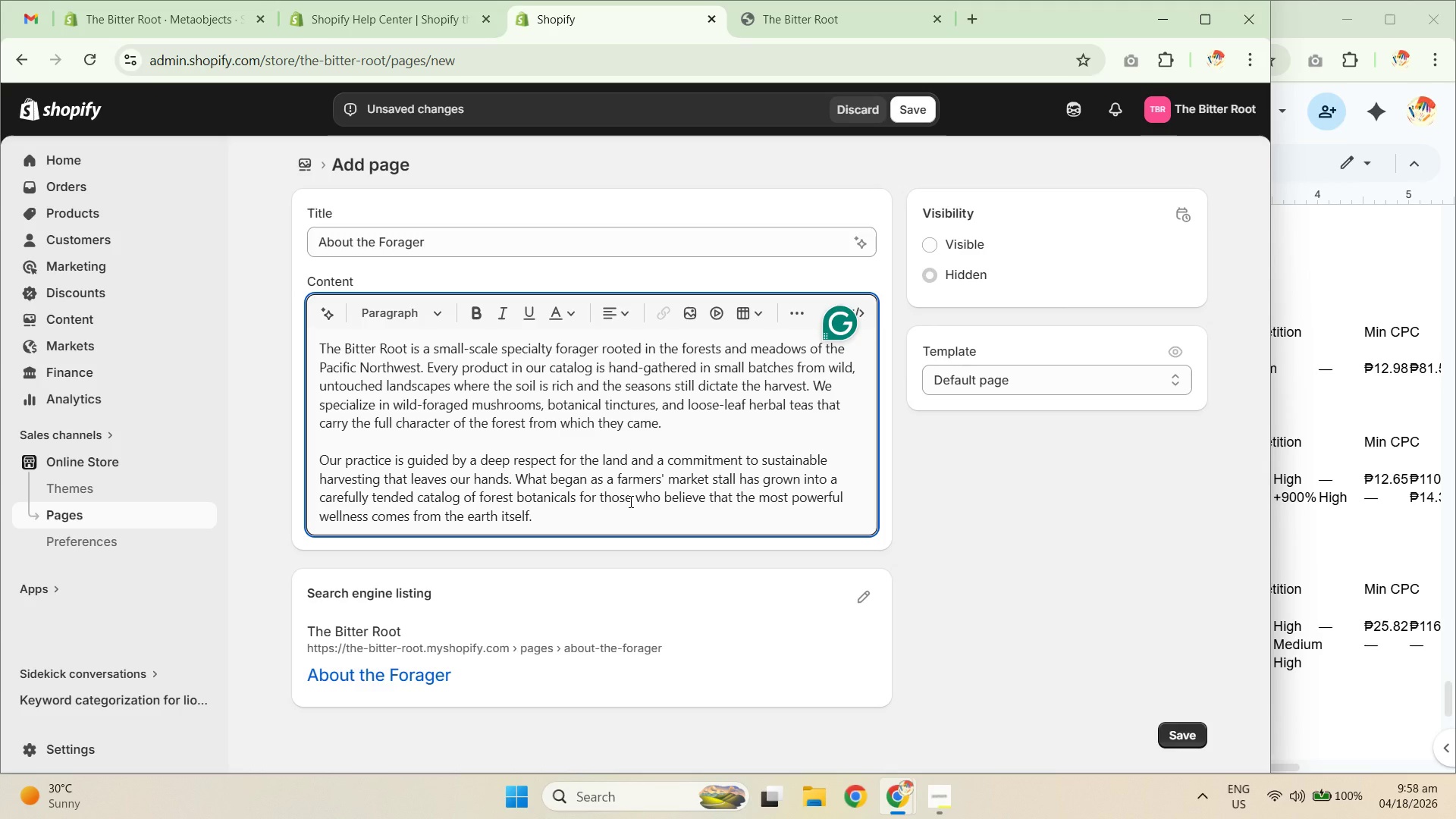 
wait(12.08)
 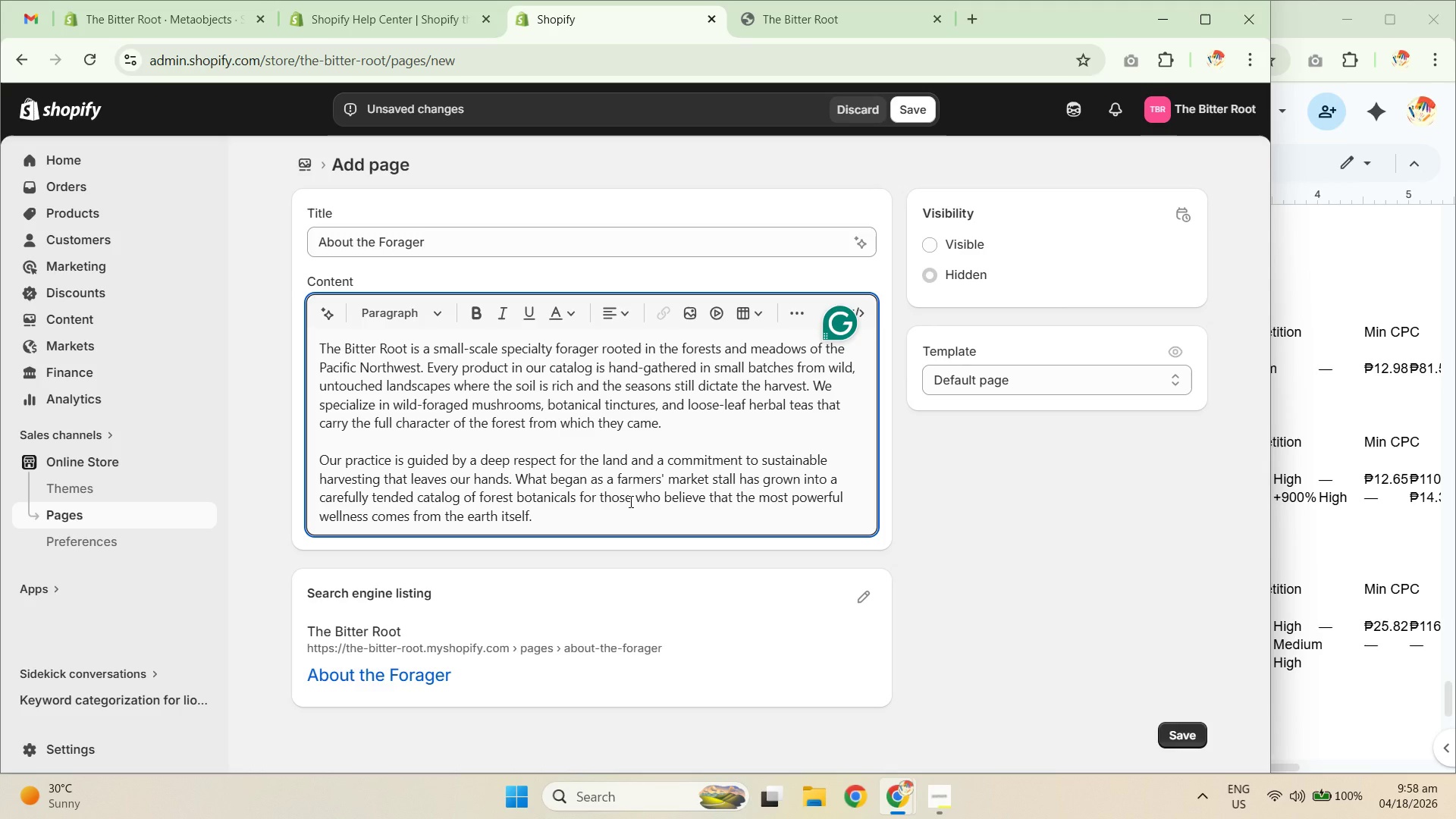 
left_click([861, 590])
 